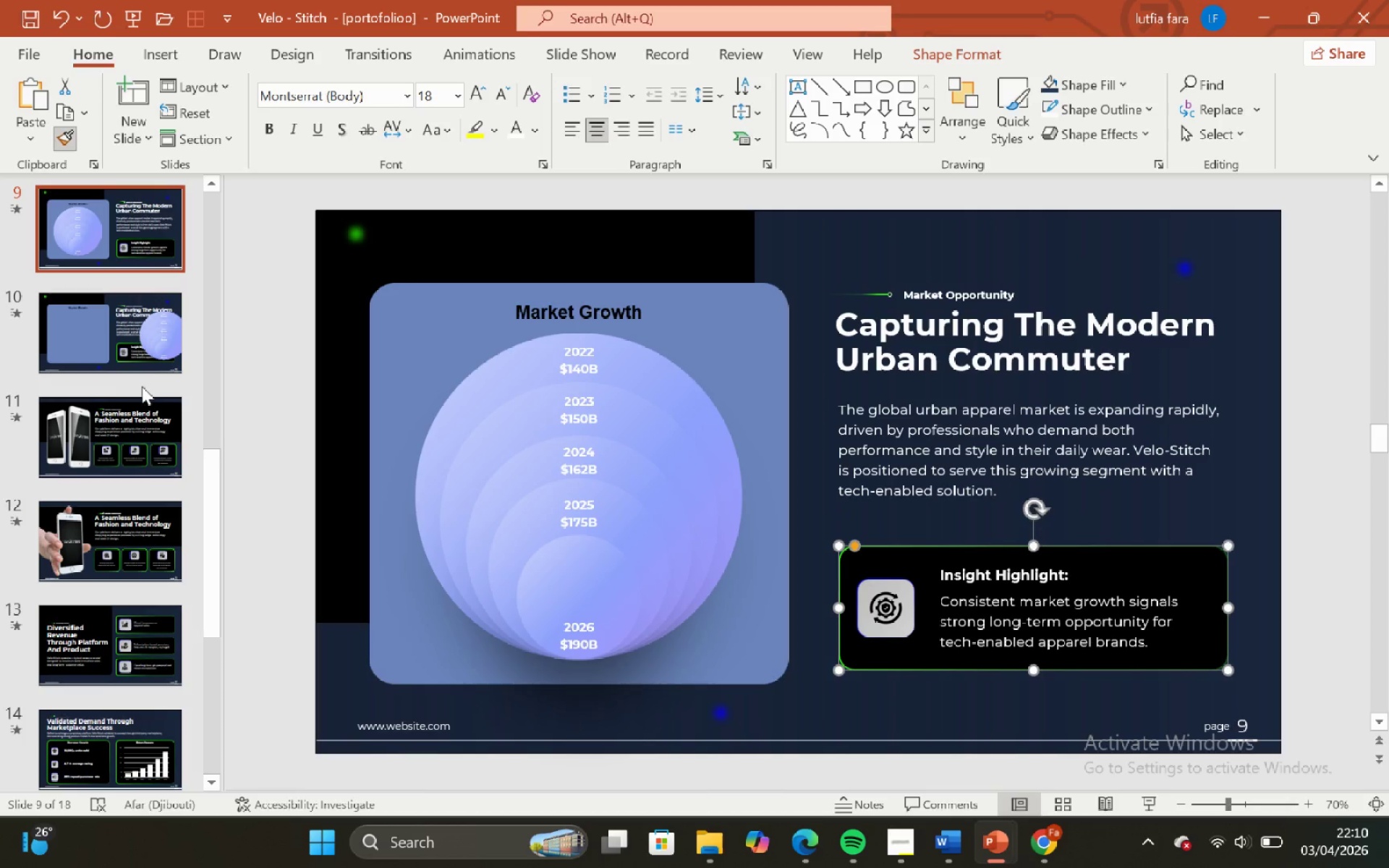 
left_click([147, 364])
 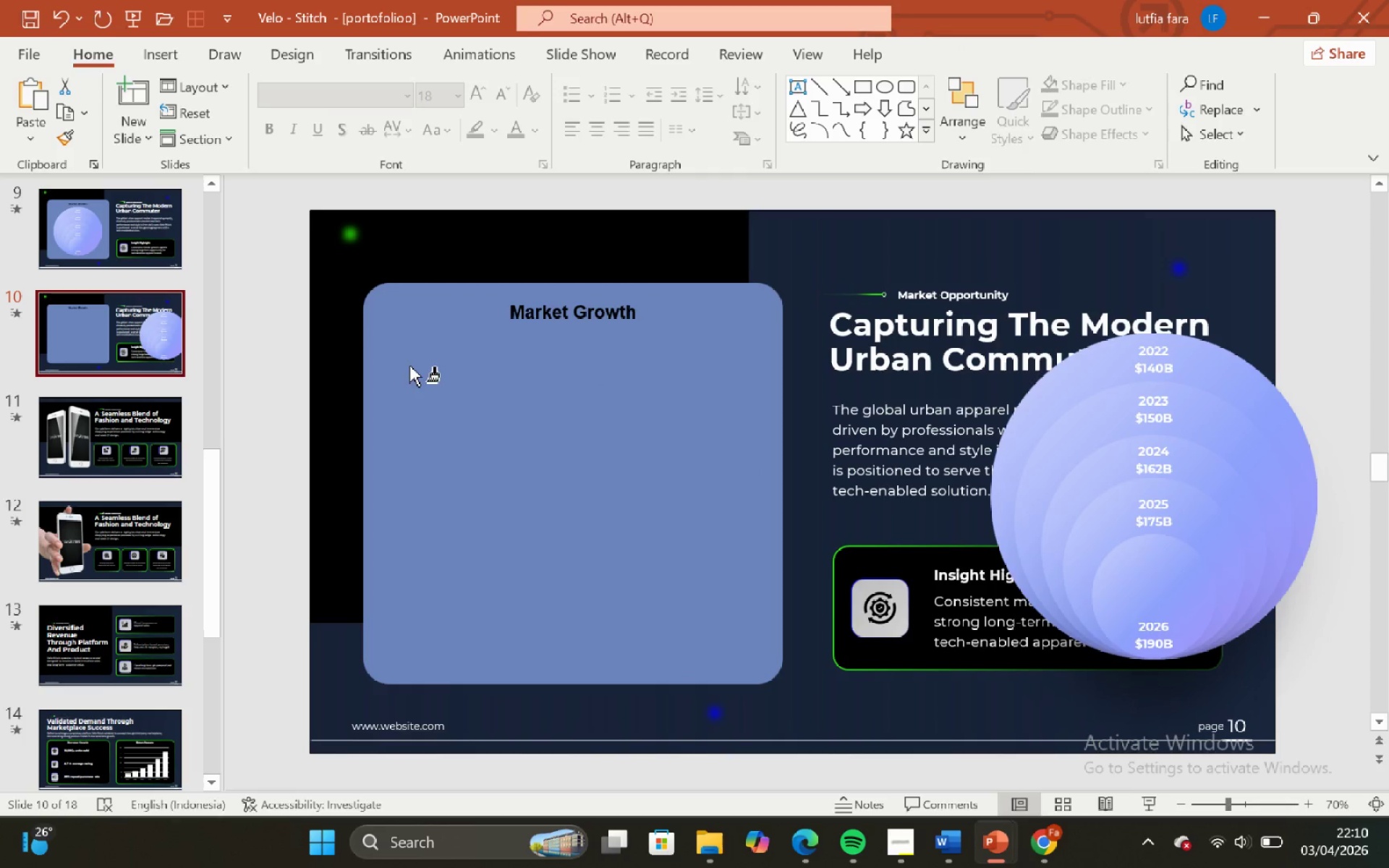 
left_click([411, 366])
 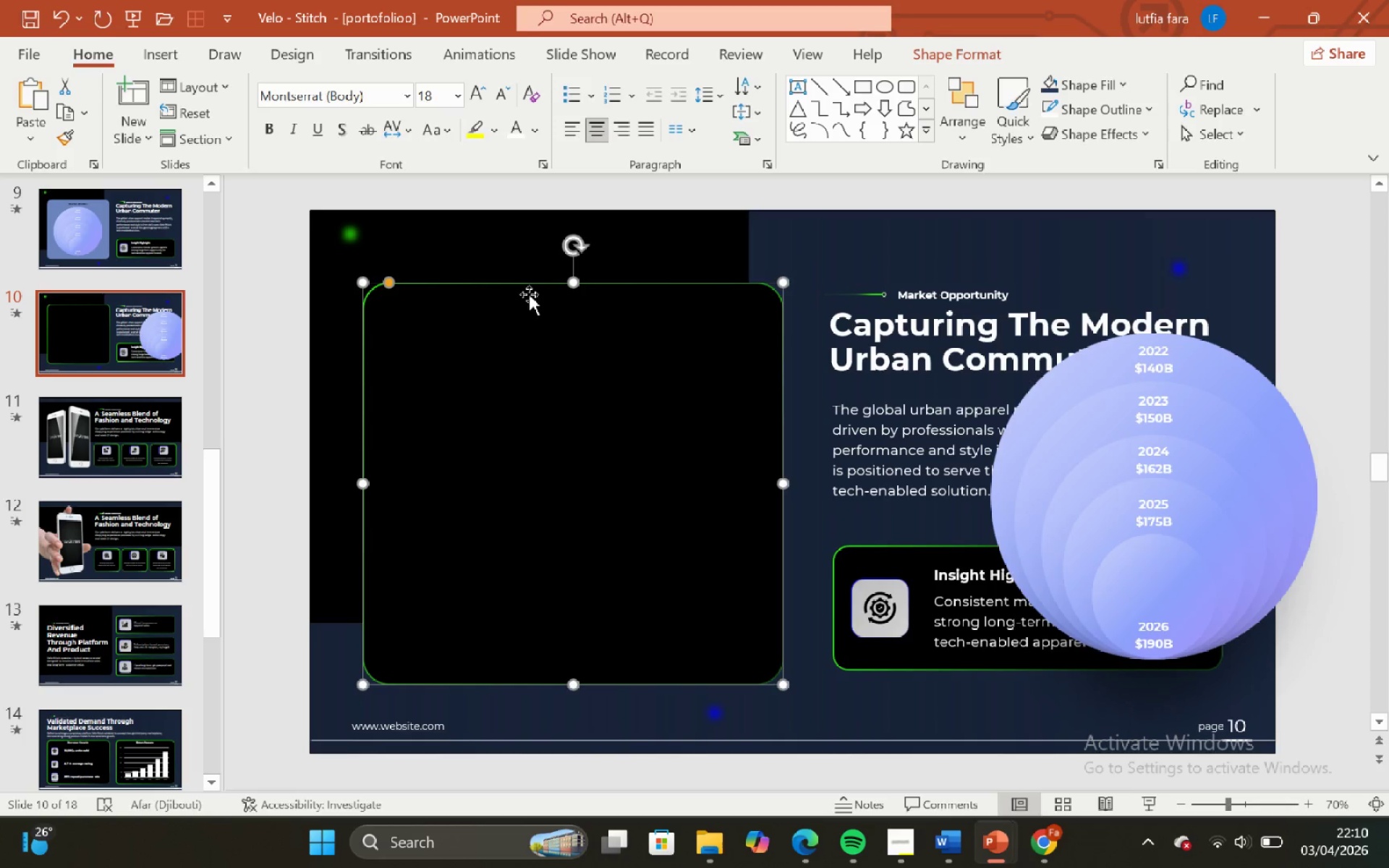 
left_click([528, 318])
 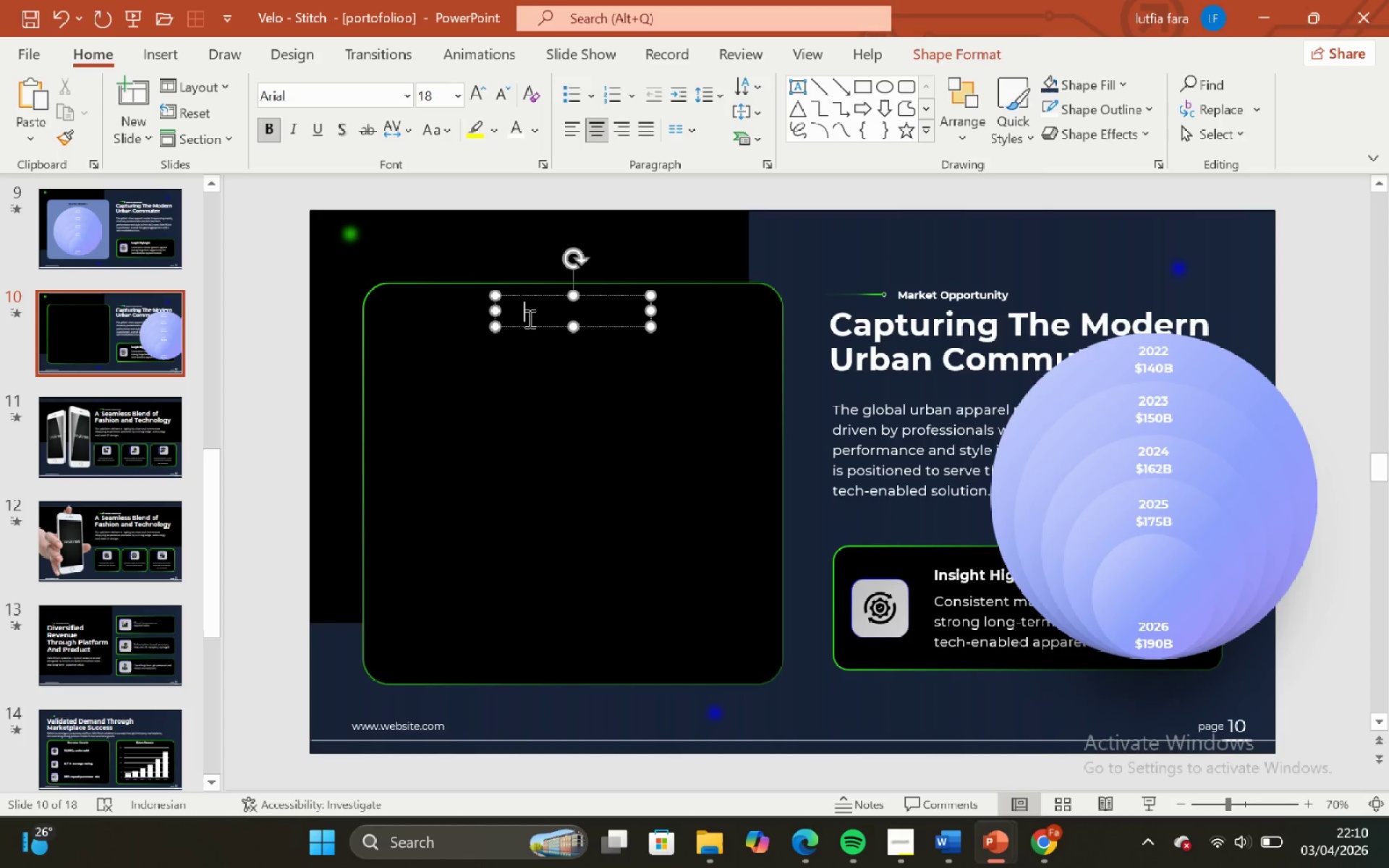 
key(Control+A)
 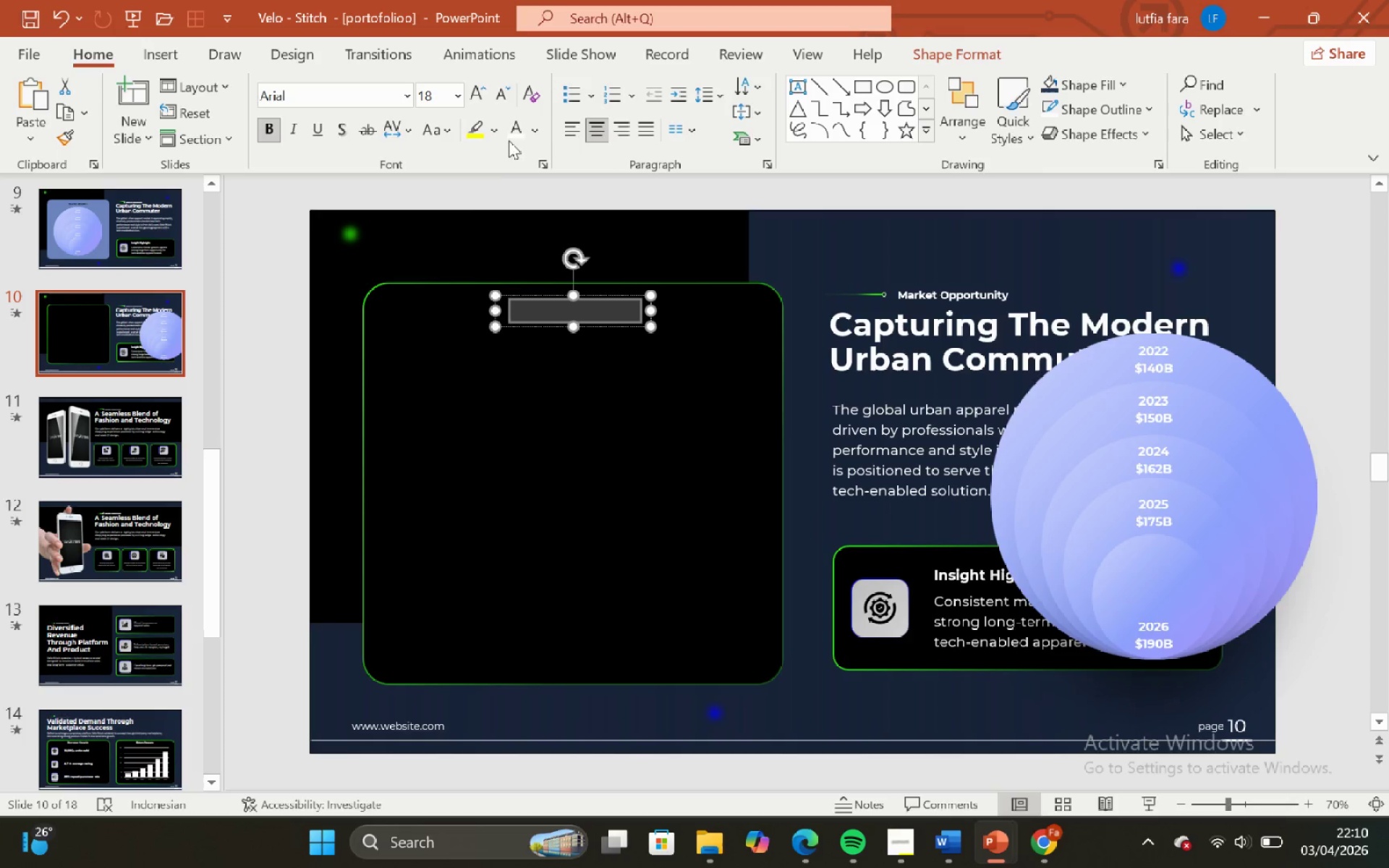 
left_click([512, 129])
 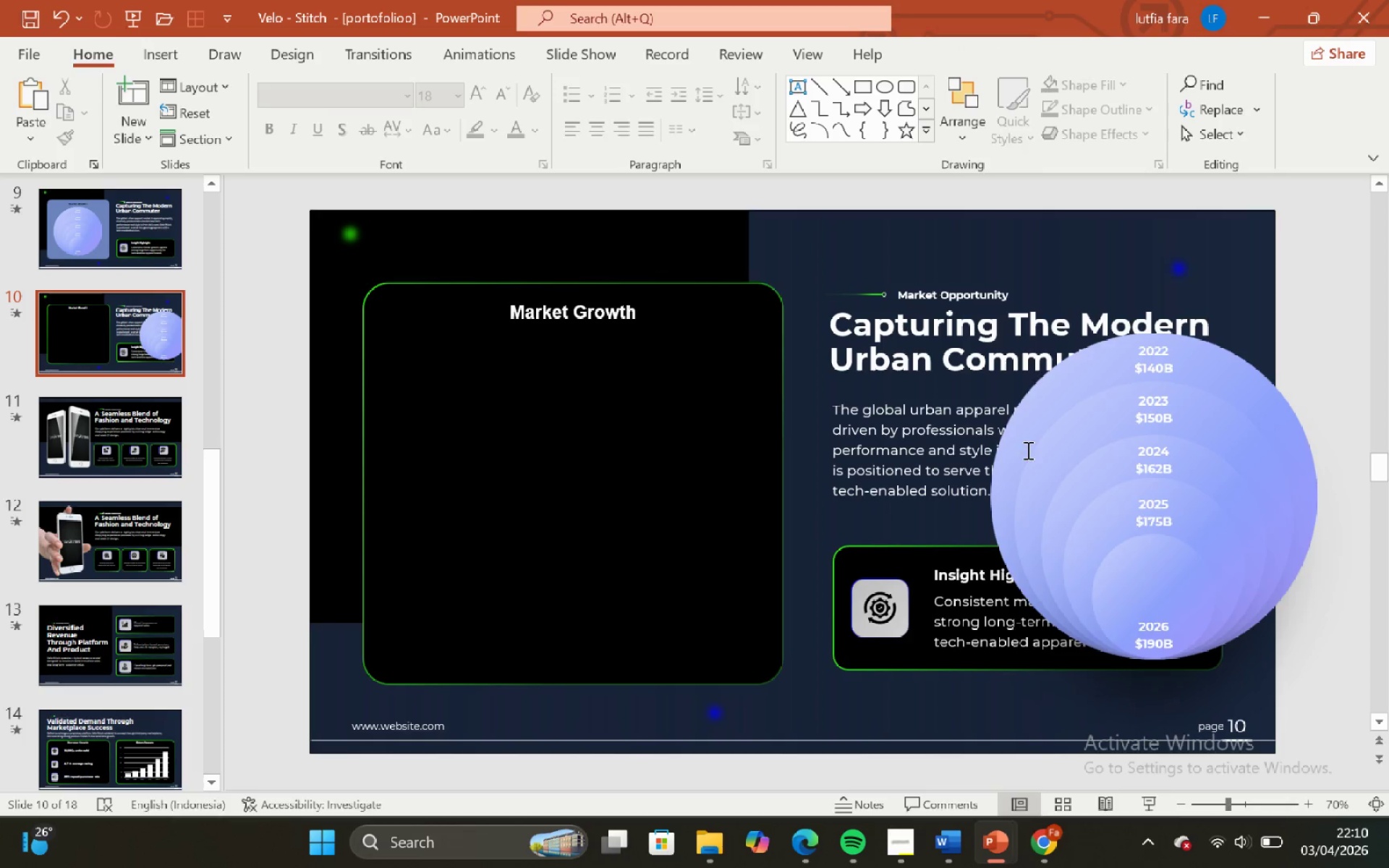 
left_click([1199, 516])
 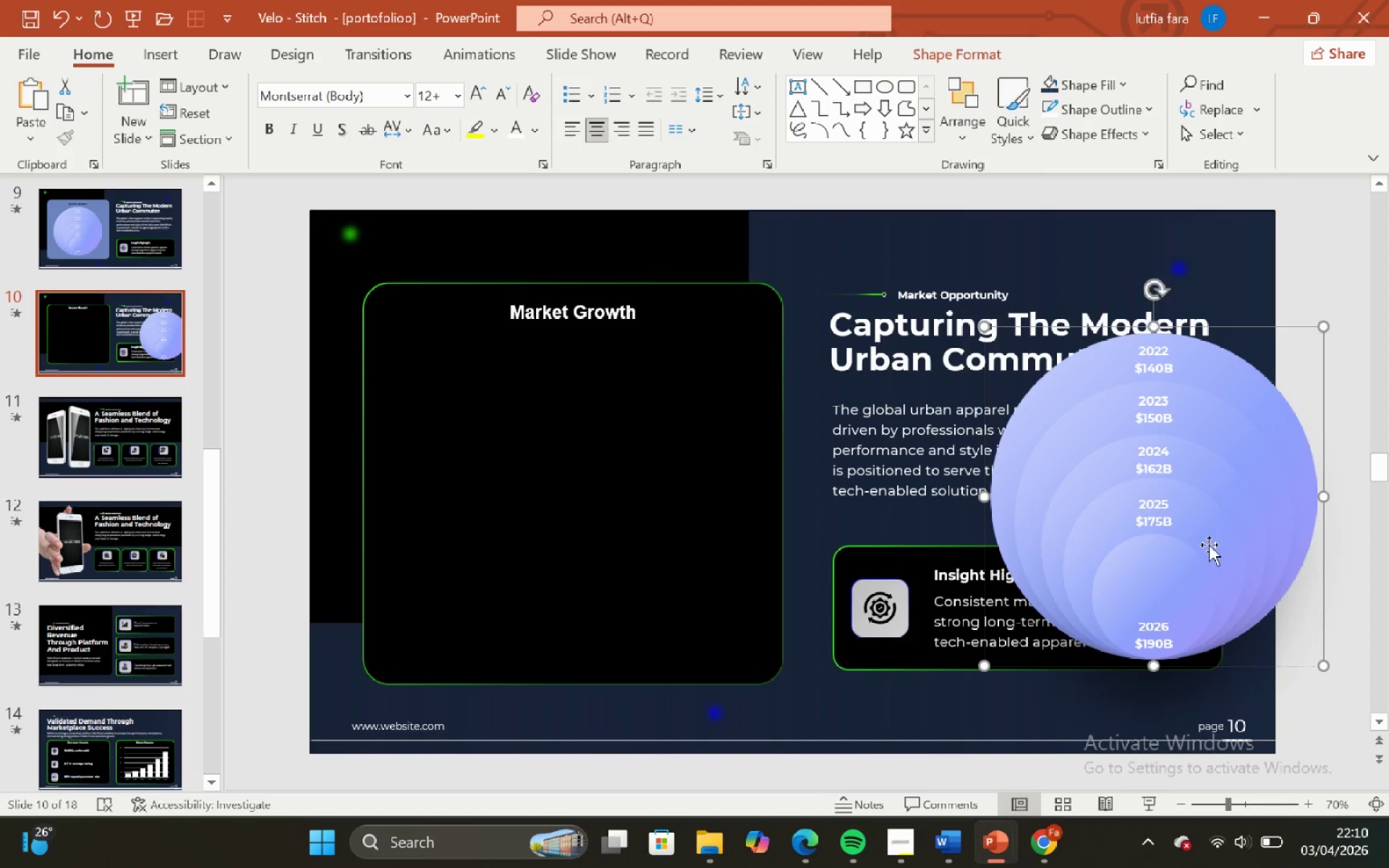 
left_click_drag(start_coordinate=[1209, 545], to_coordinate=[624, 548])
 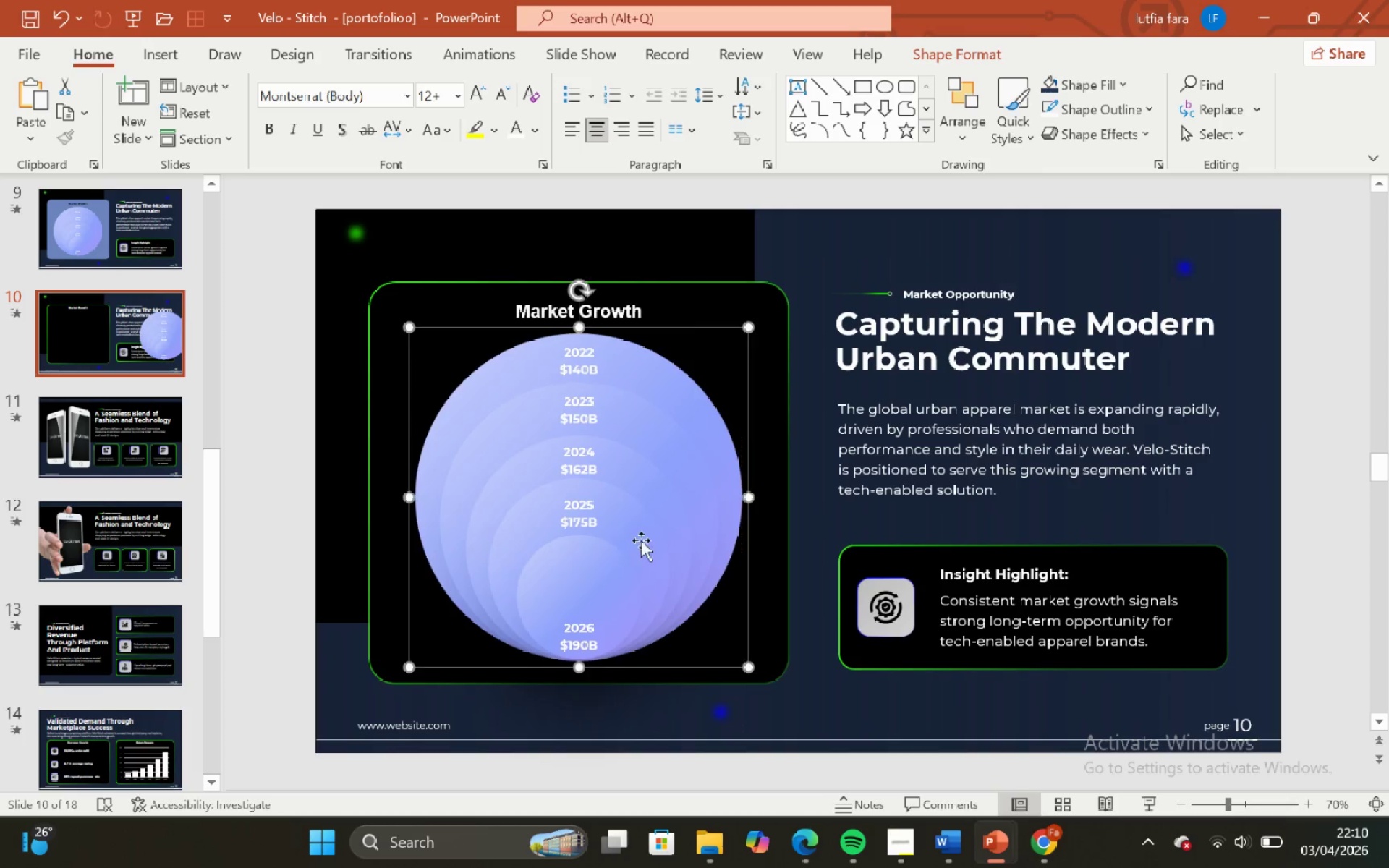 
hold_key(key=ShiftLeft, duration=0.95)
left_click([778, 519])
 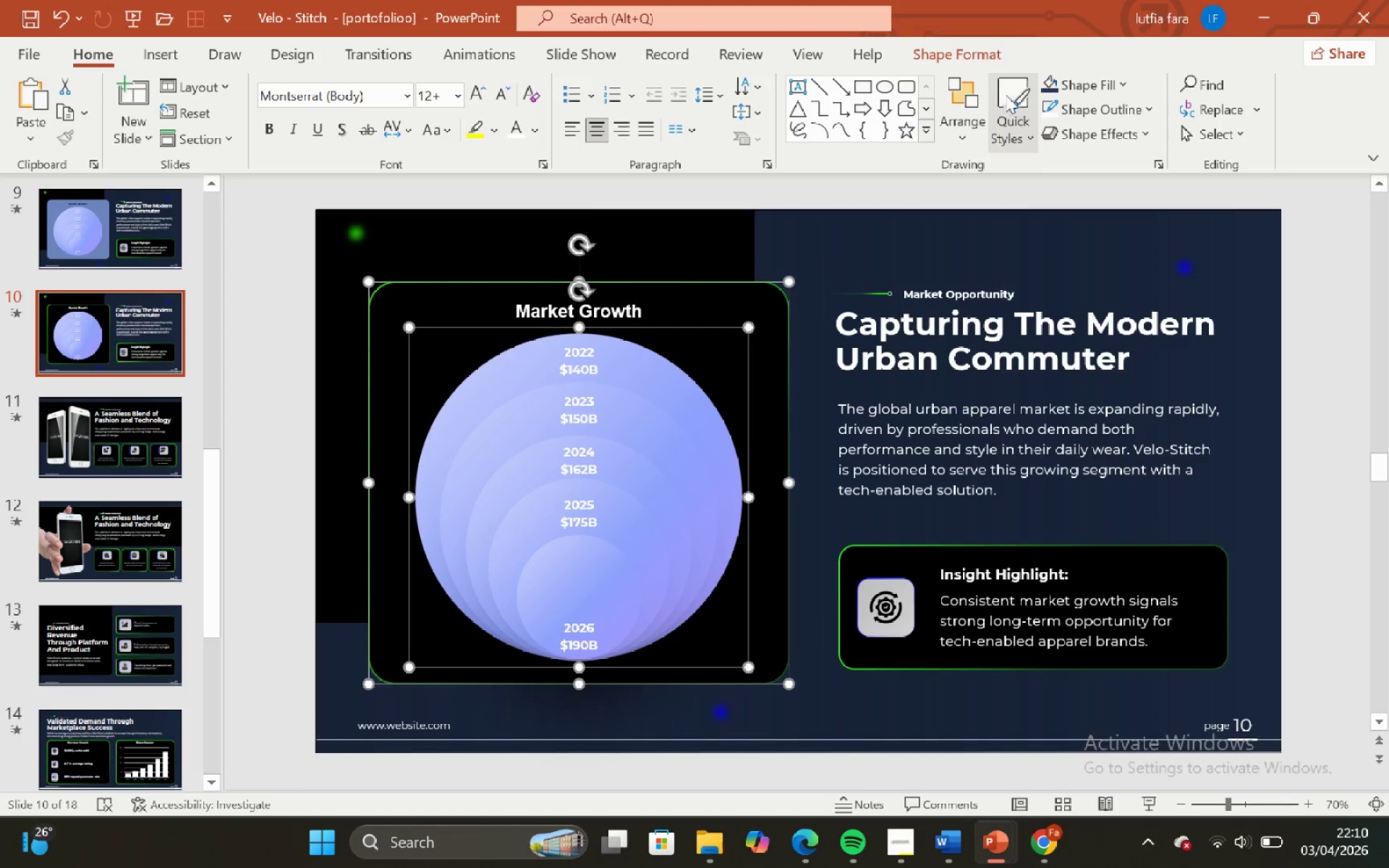 
left_click([964, 48])
 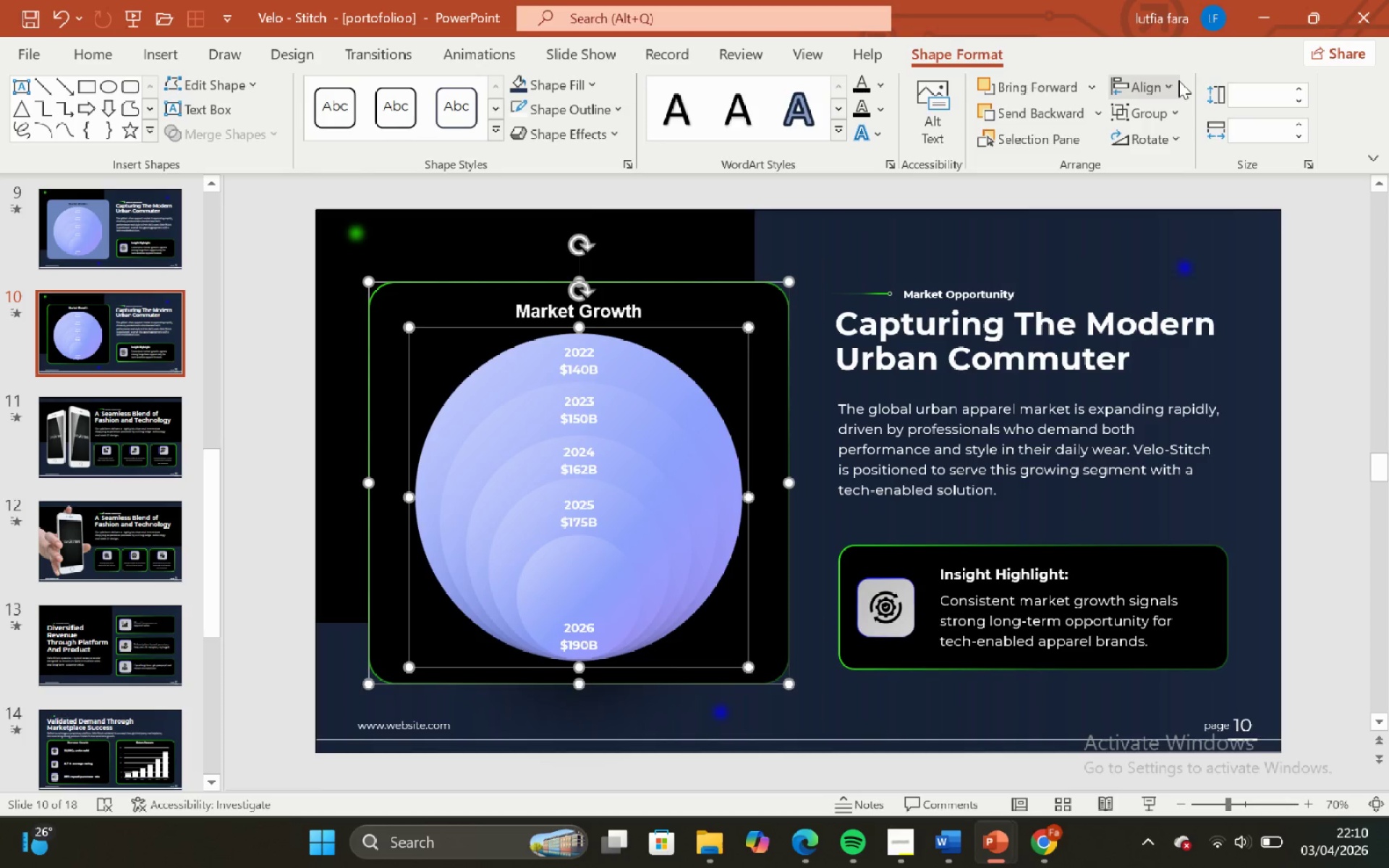 
left_click([1178, 80])
 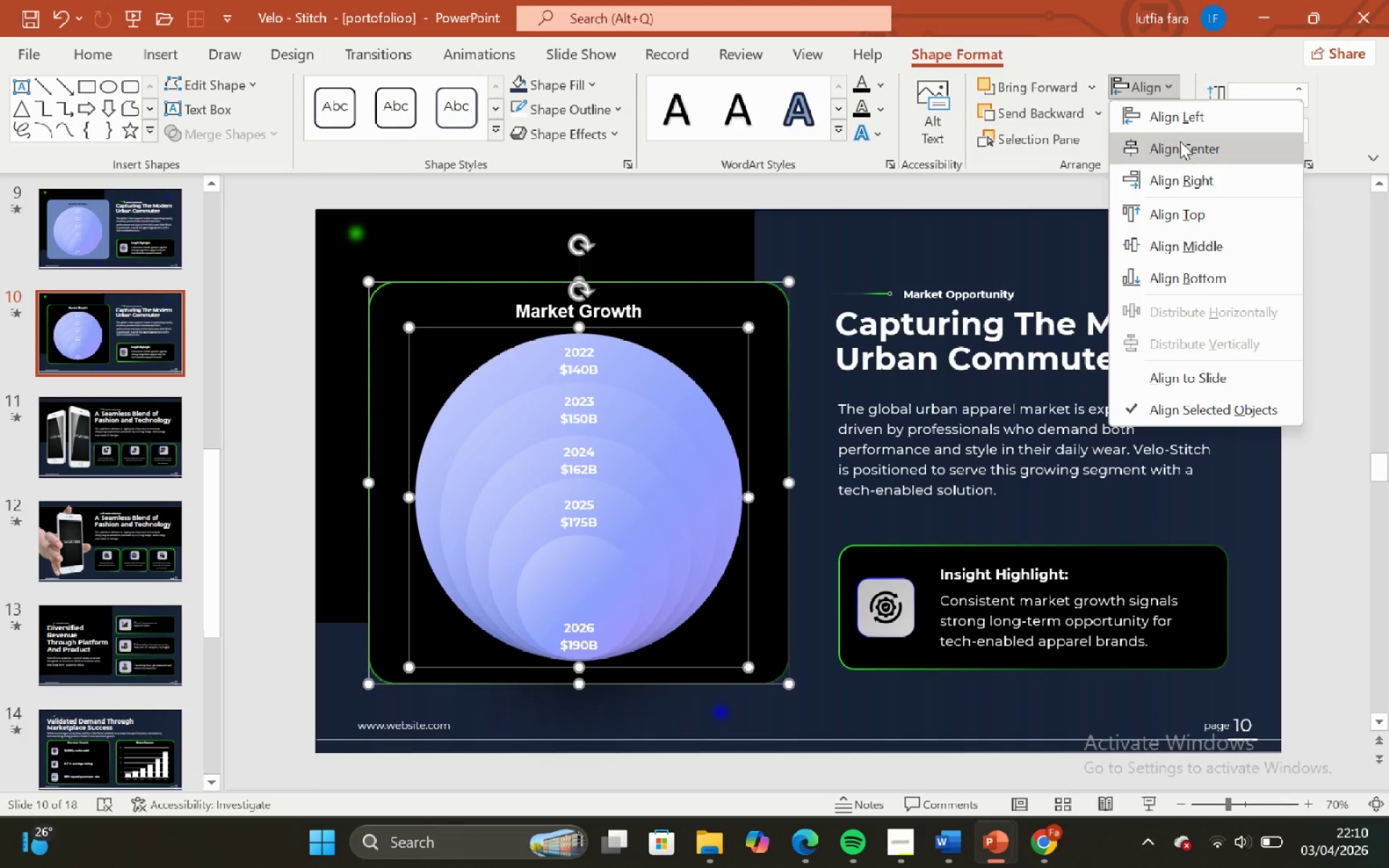 
left_click([1180, 141])
 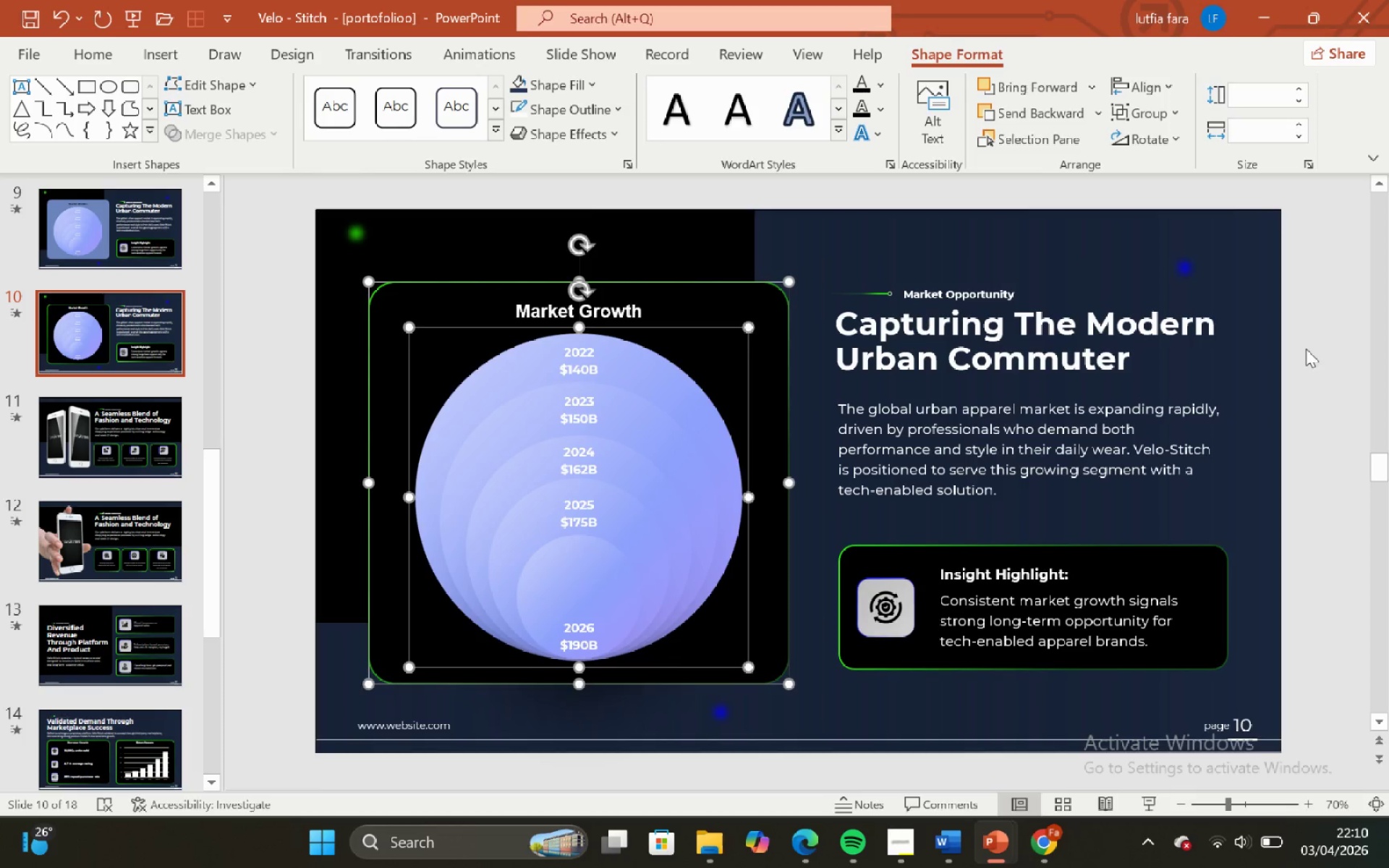 
left_click([1308, 350])
 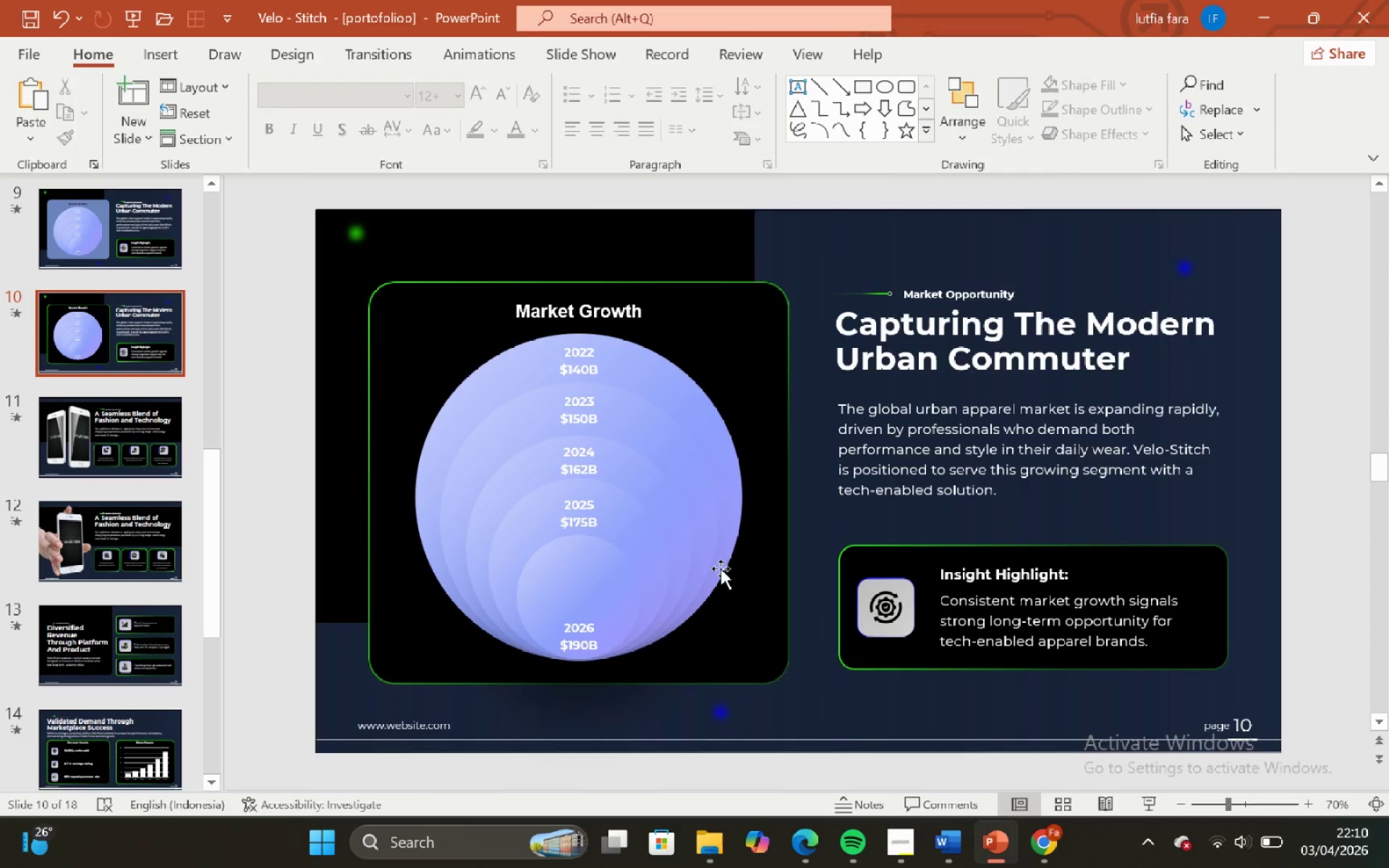 
left_click([721, 569])
 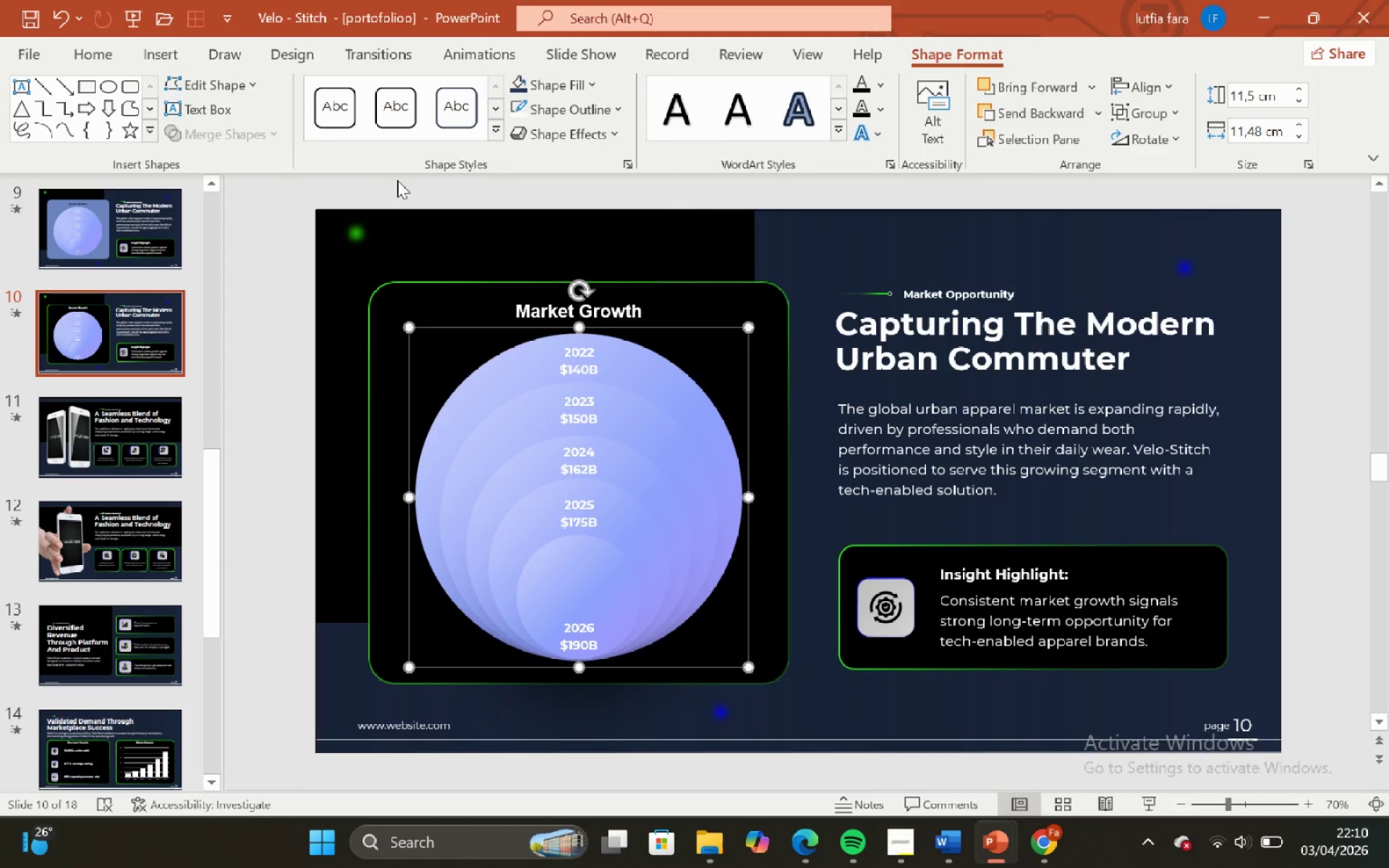 
key(ArrowDown)
 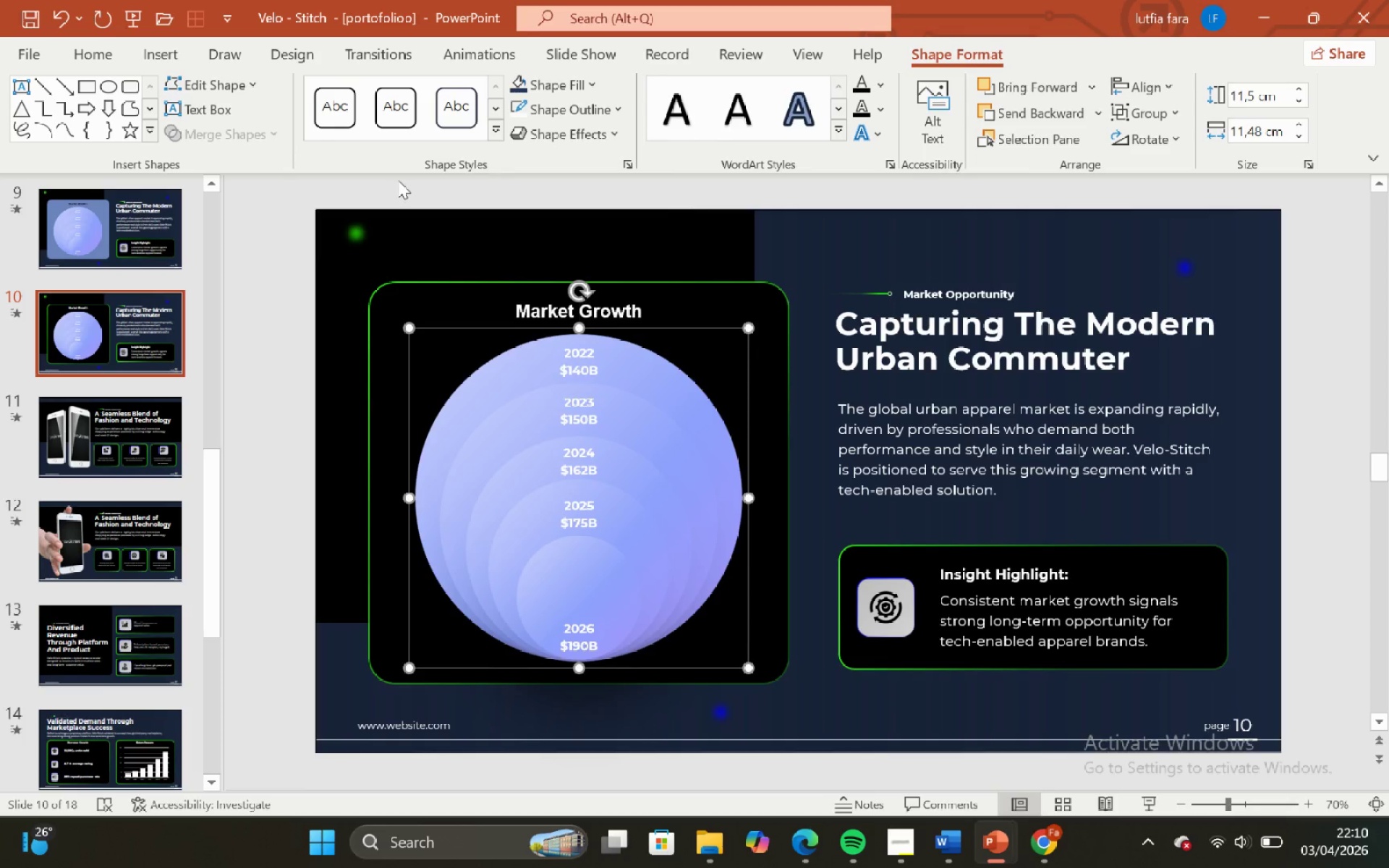 
key(ArrowDown)
 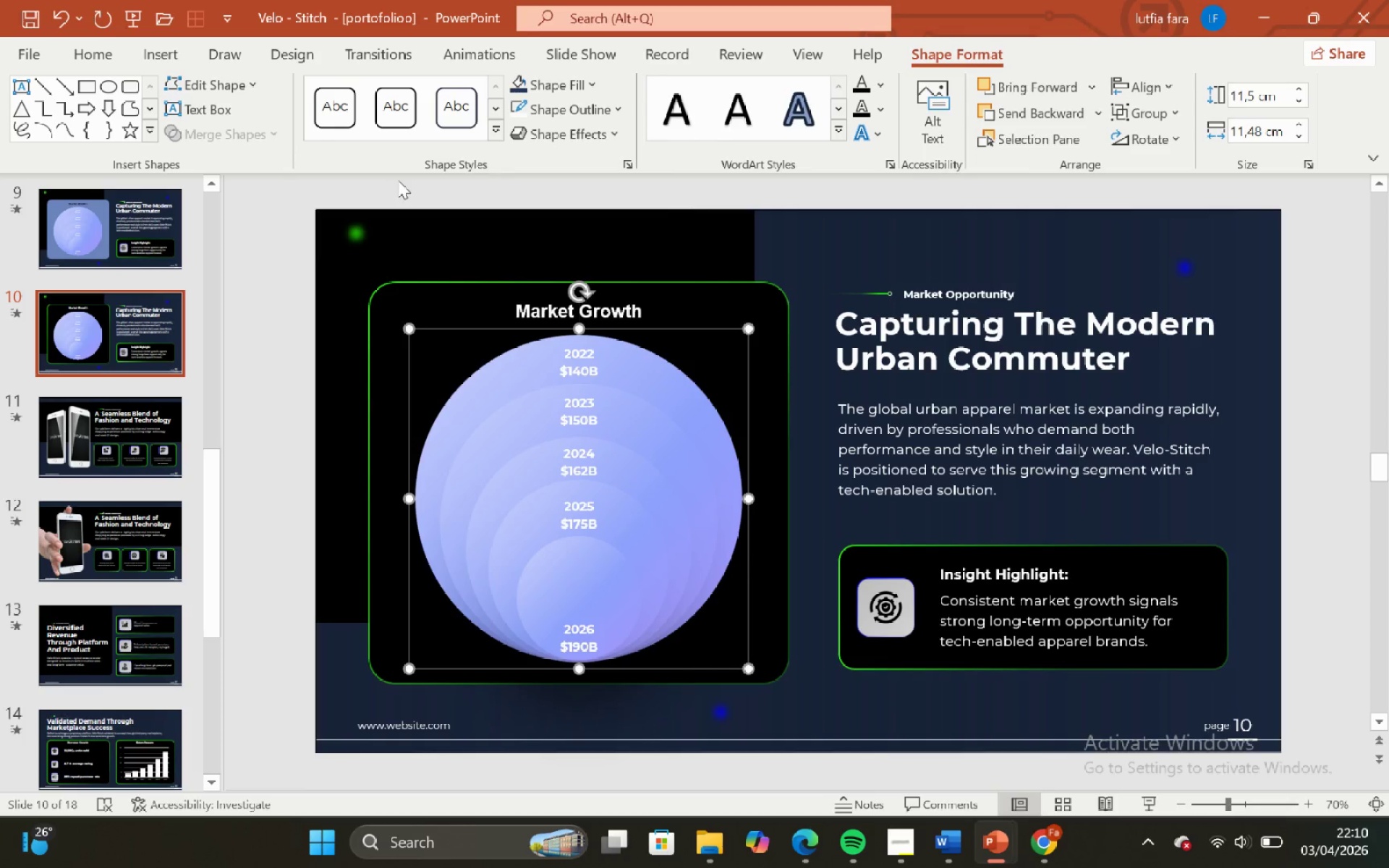 
key(ArrowDown)
 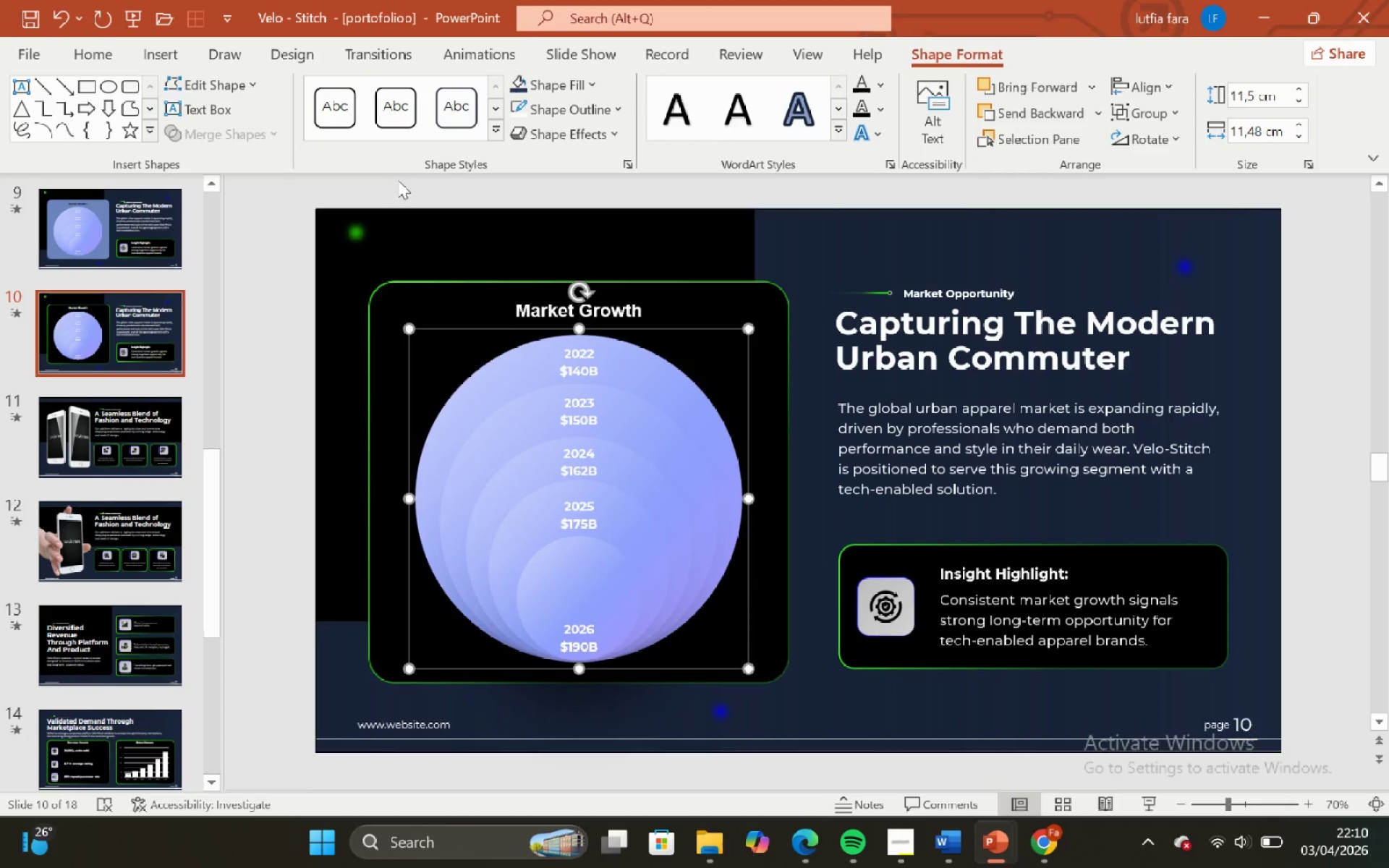 
key(ArrowDown)
 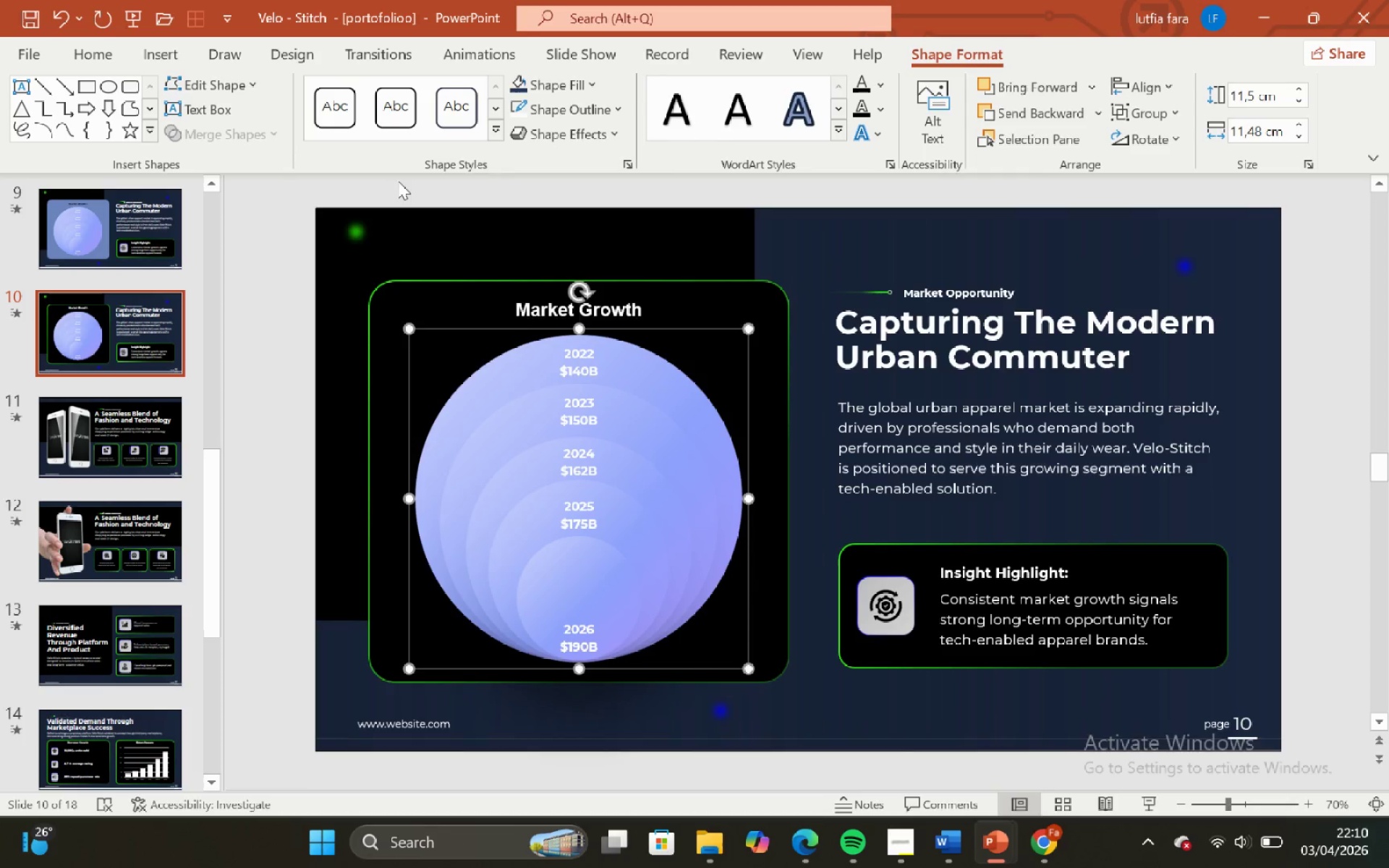 
key(ArrowDown)
 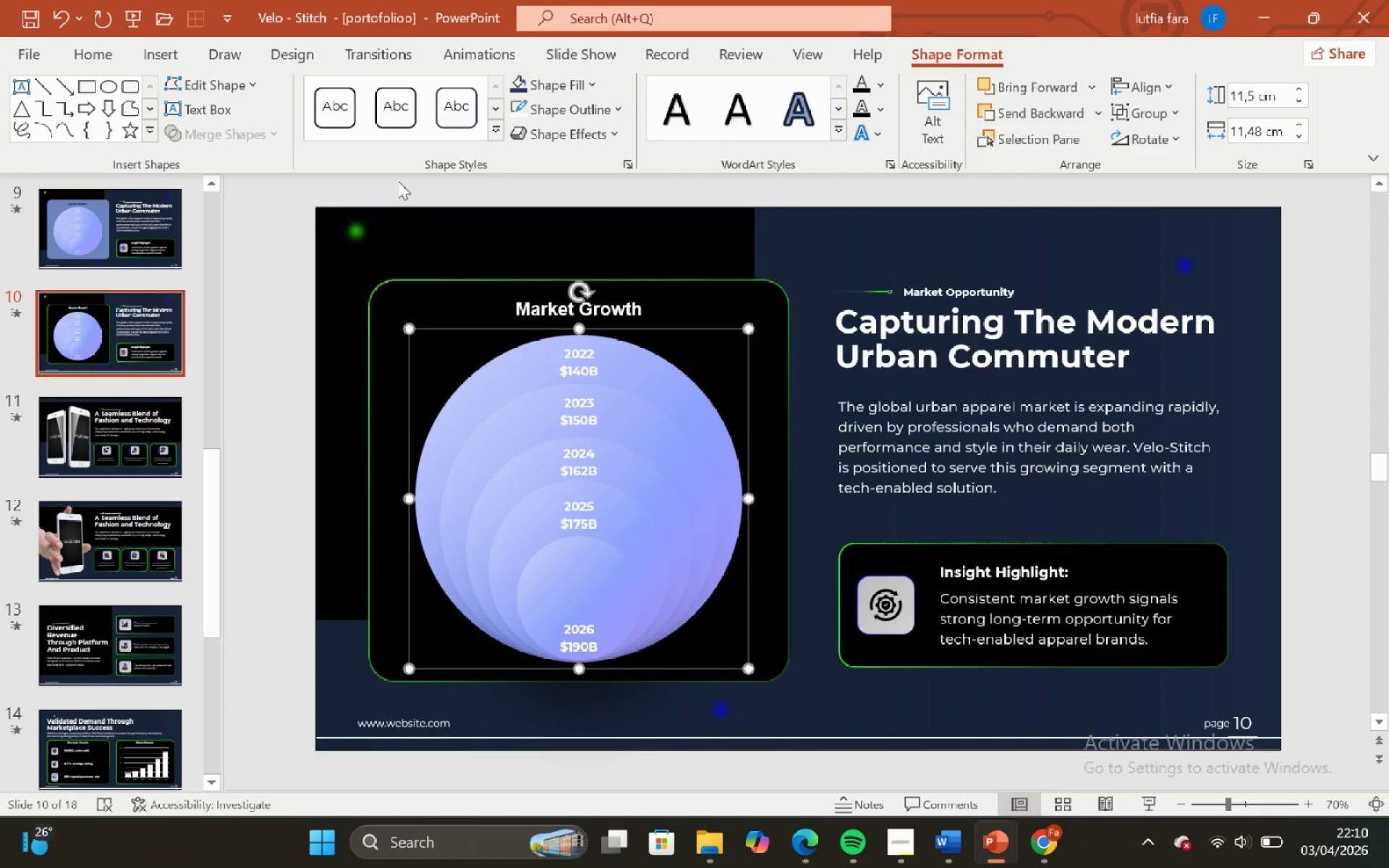 
key(ArrowDown)
 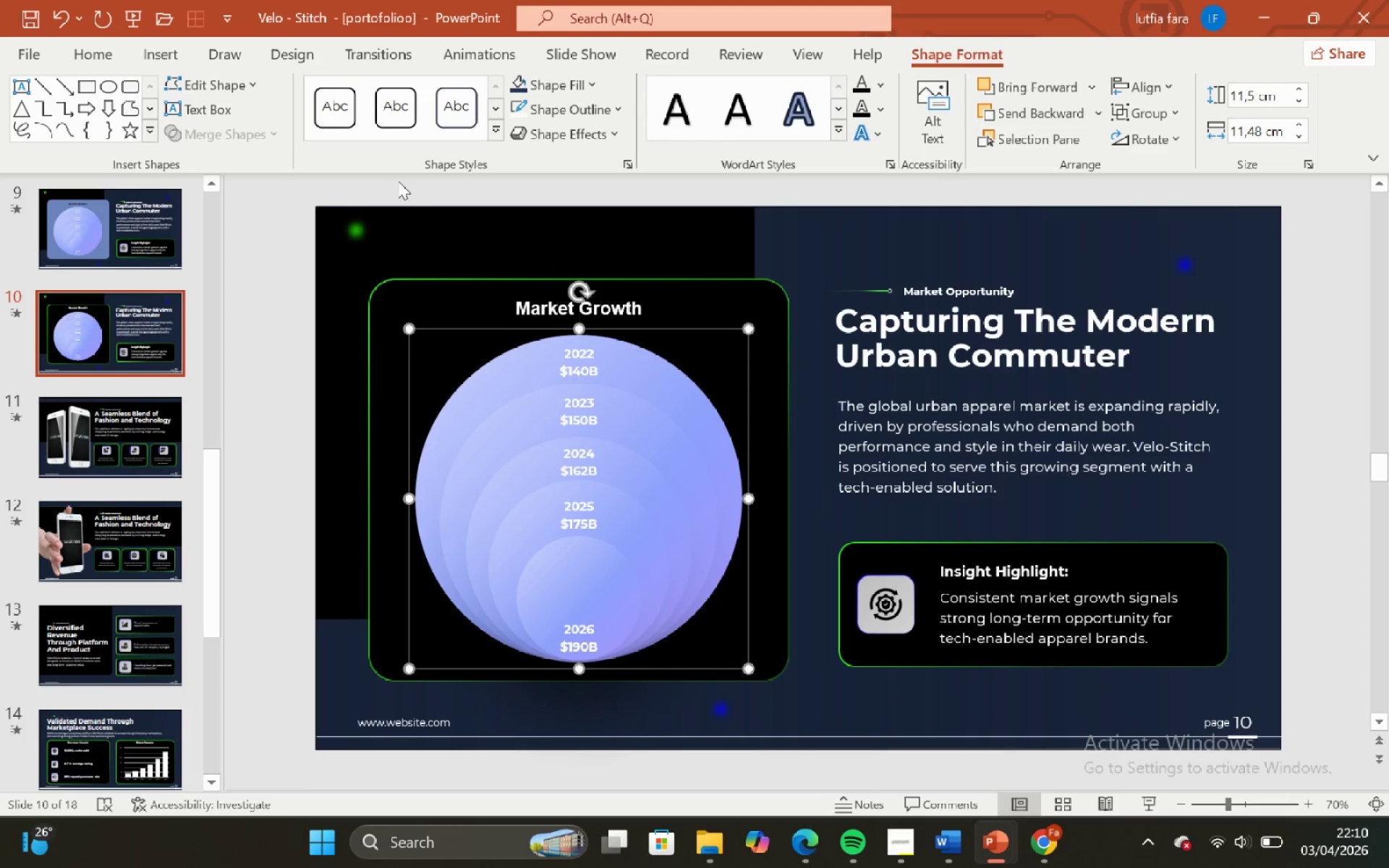 
key(ArrowDown)
 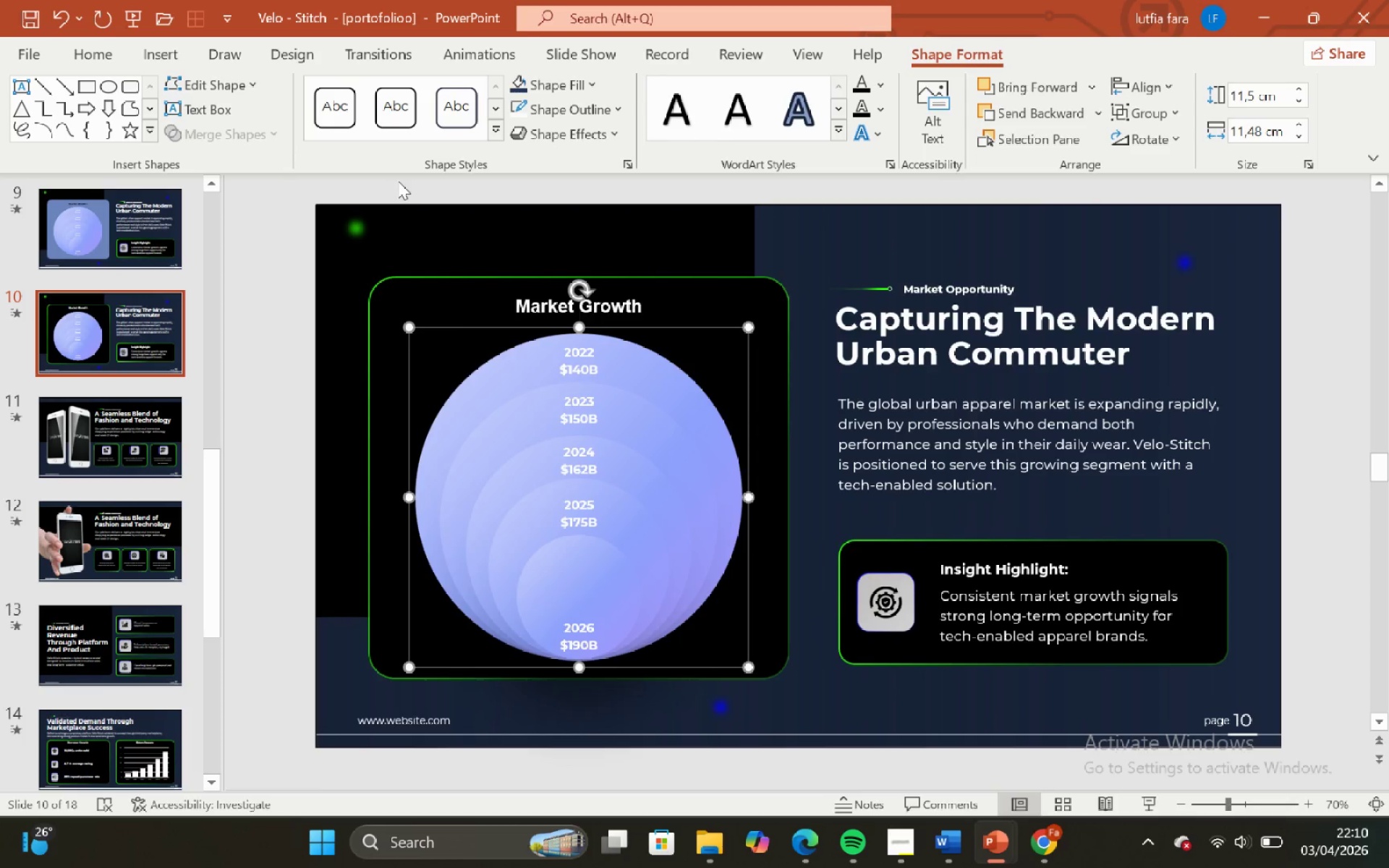 
key(ArrowDown)
 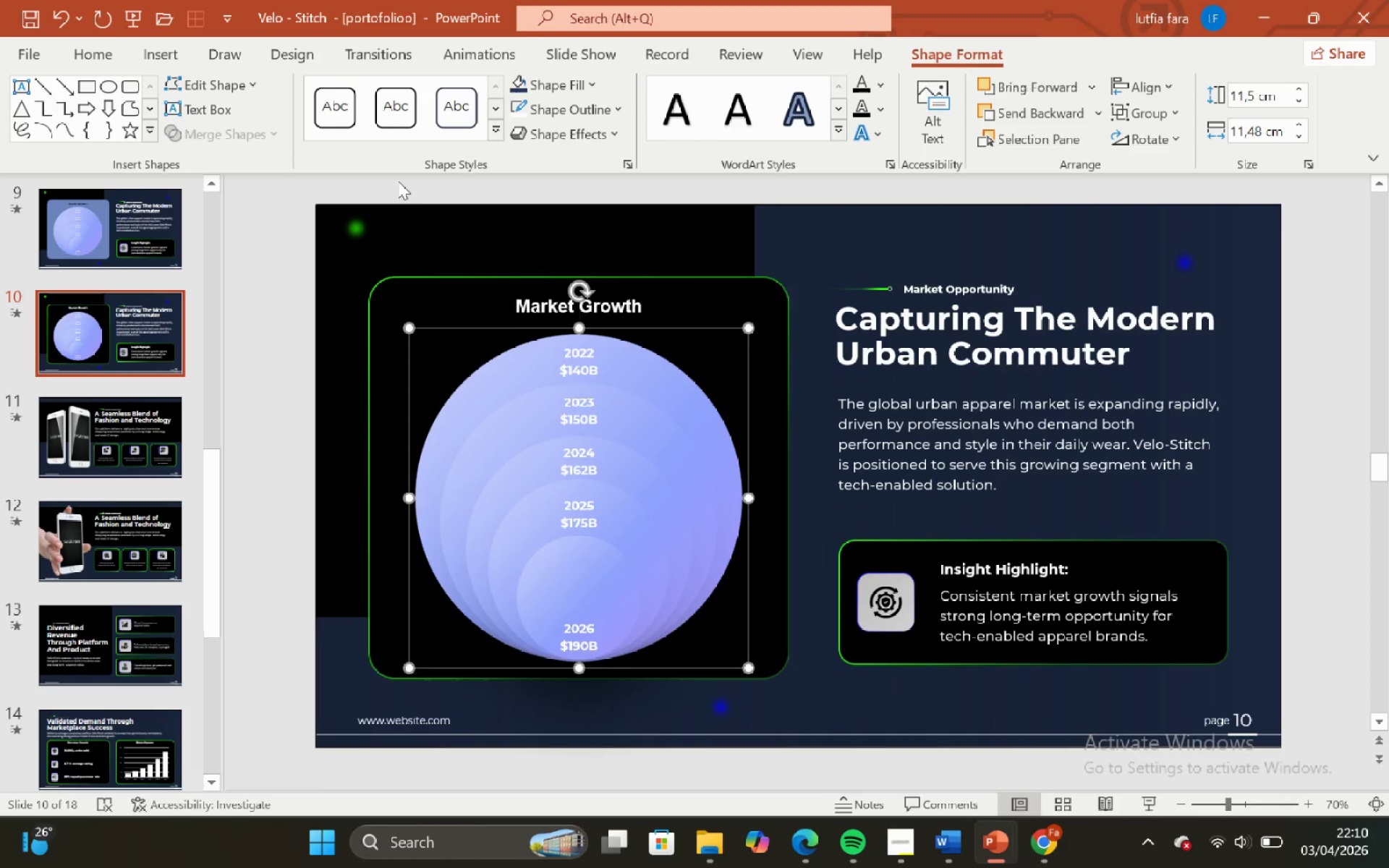 
key(ArrowDown)
 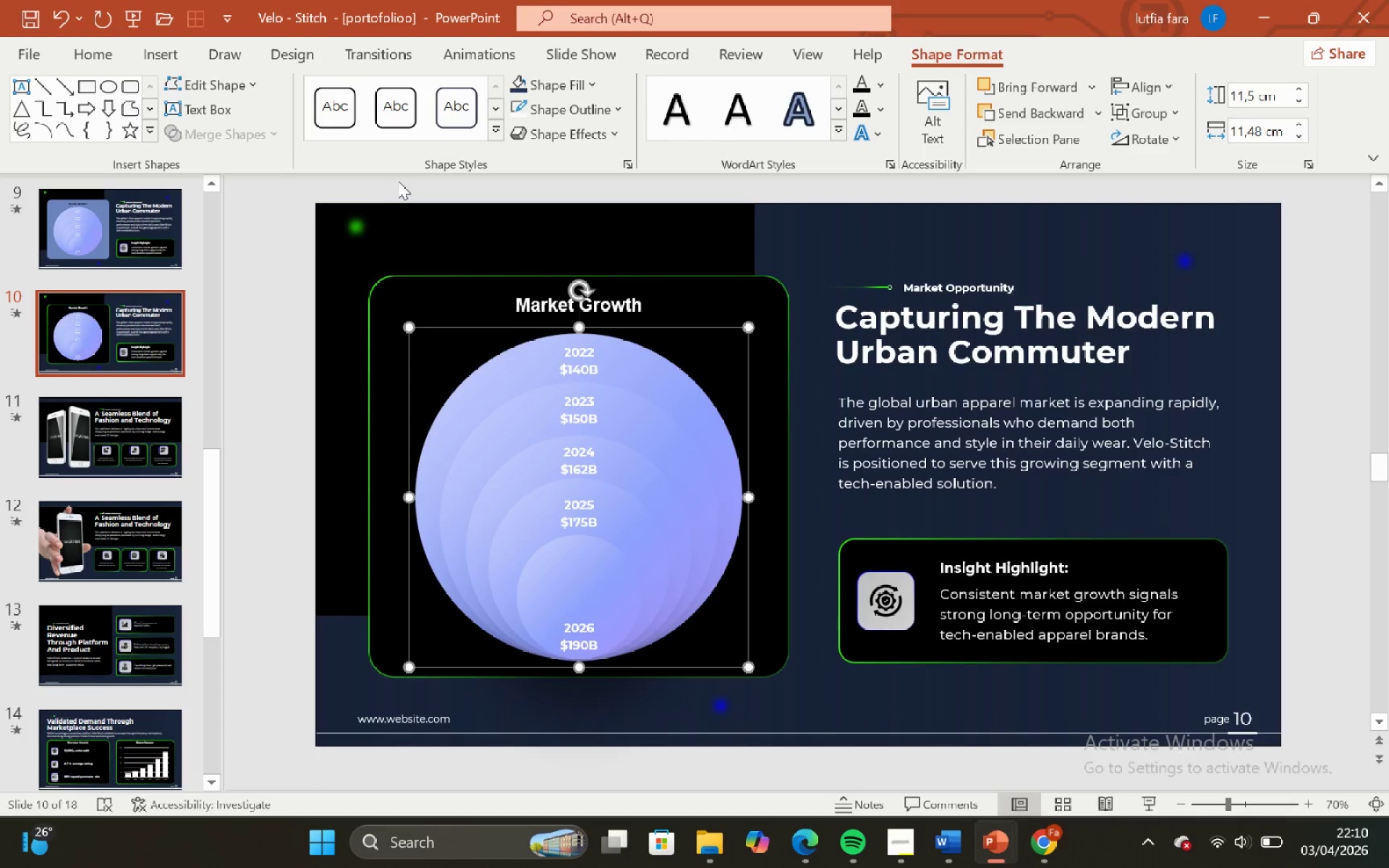 
key(ArrowDown)
 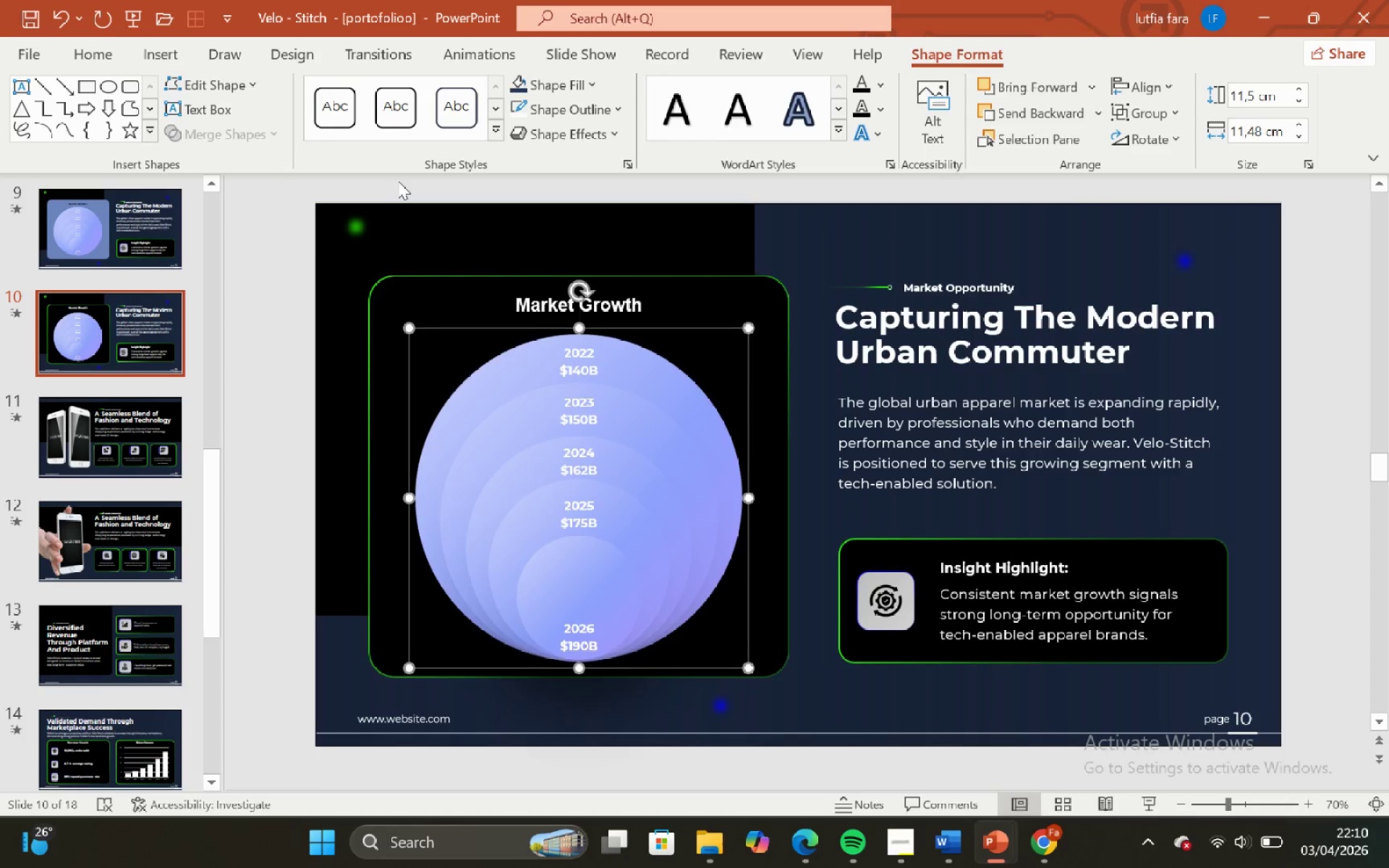 
key(ArrowDown)
 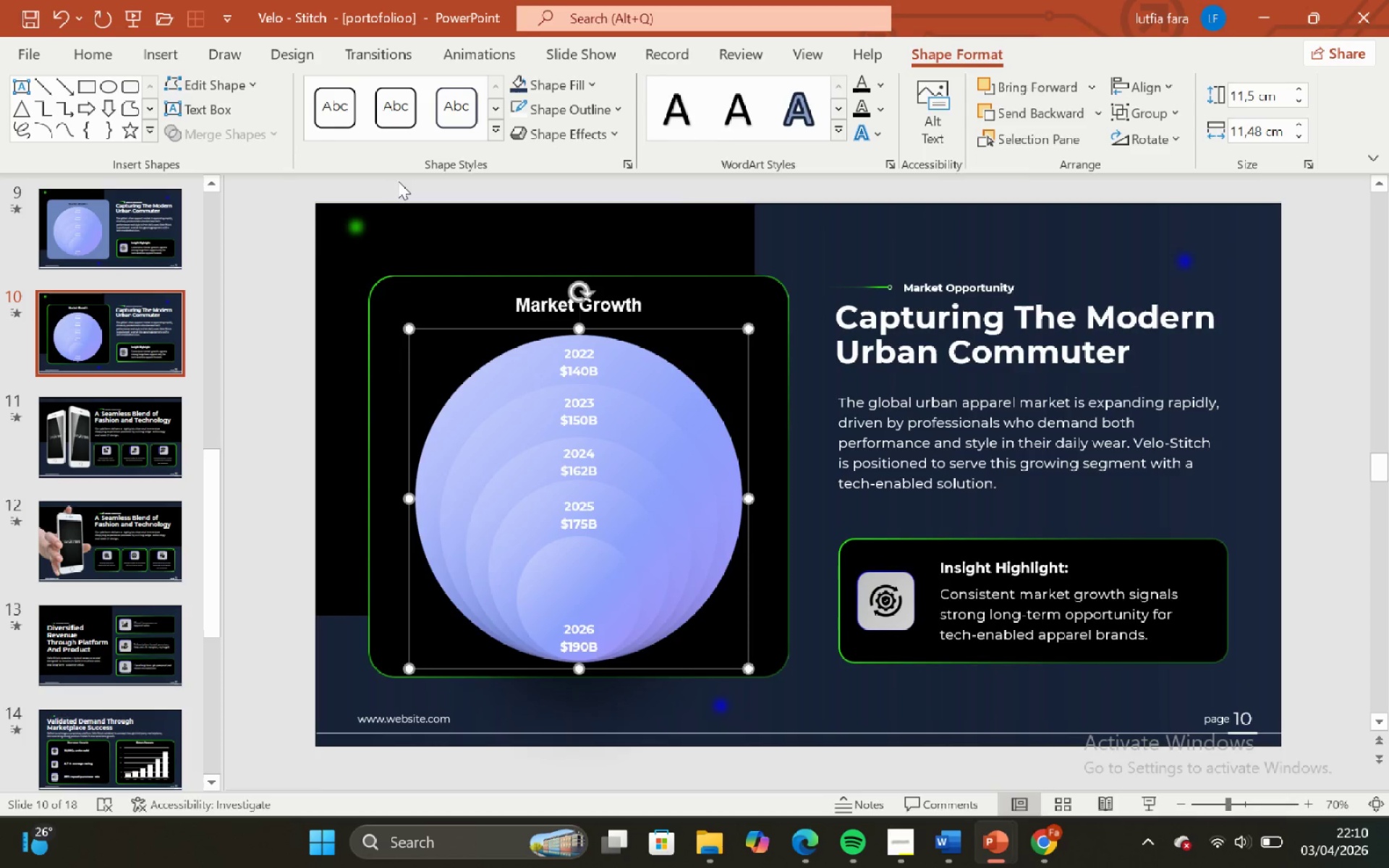 
key(ArrowDown)
 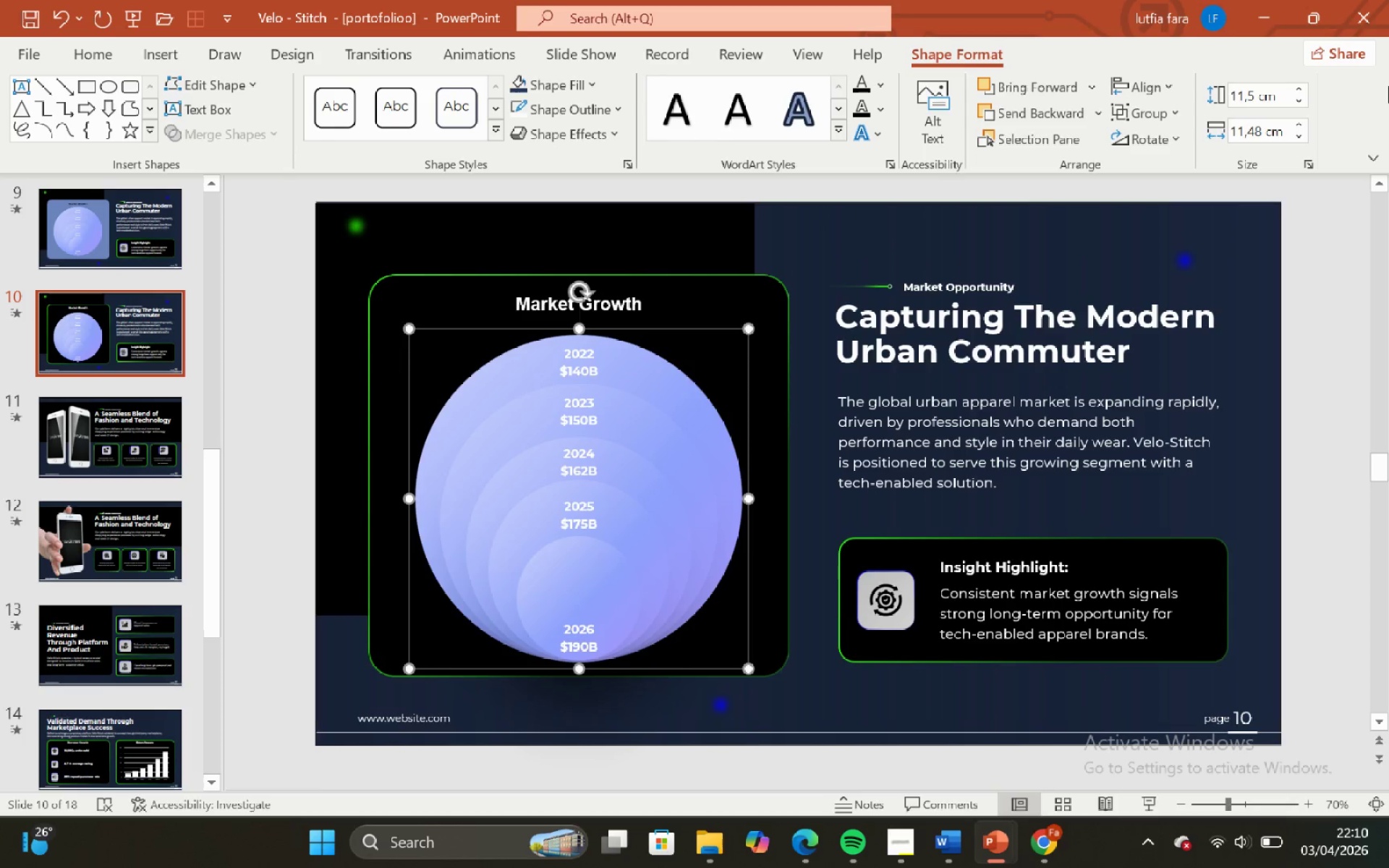 
left_click([1287, 367])
 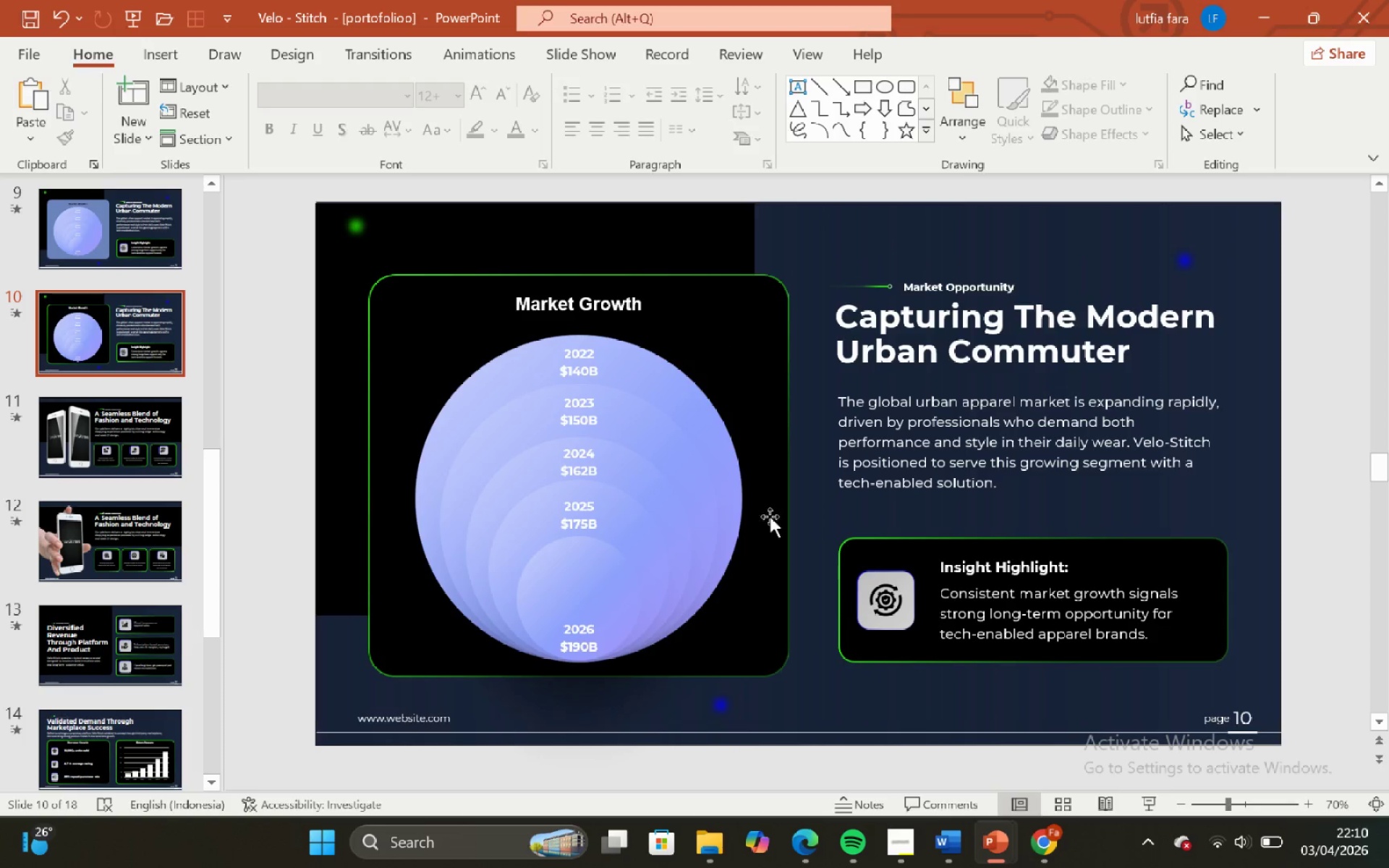 
left_click([708, 519])
 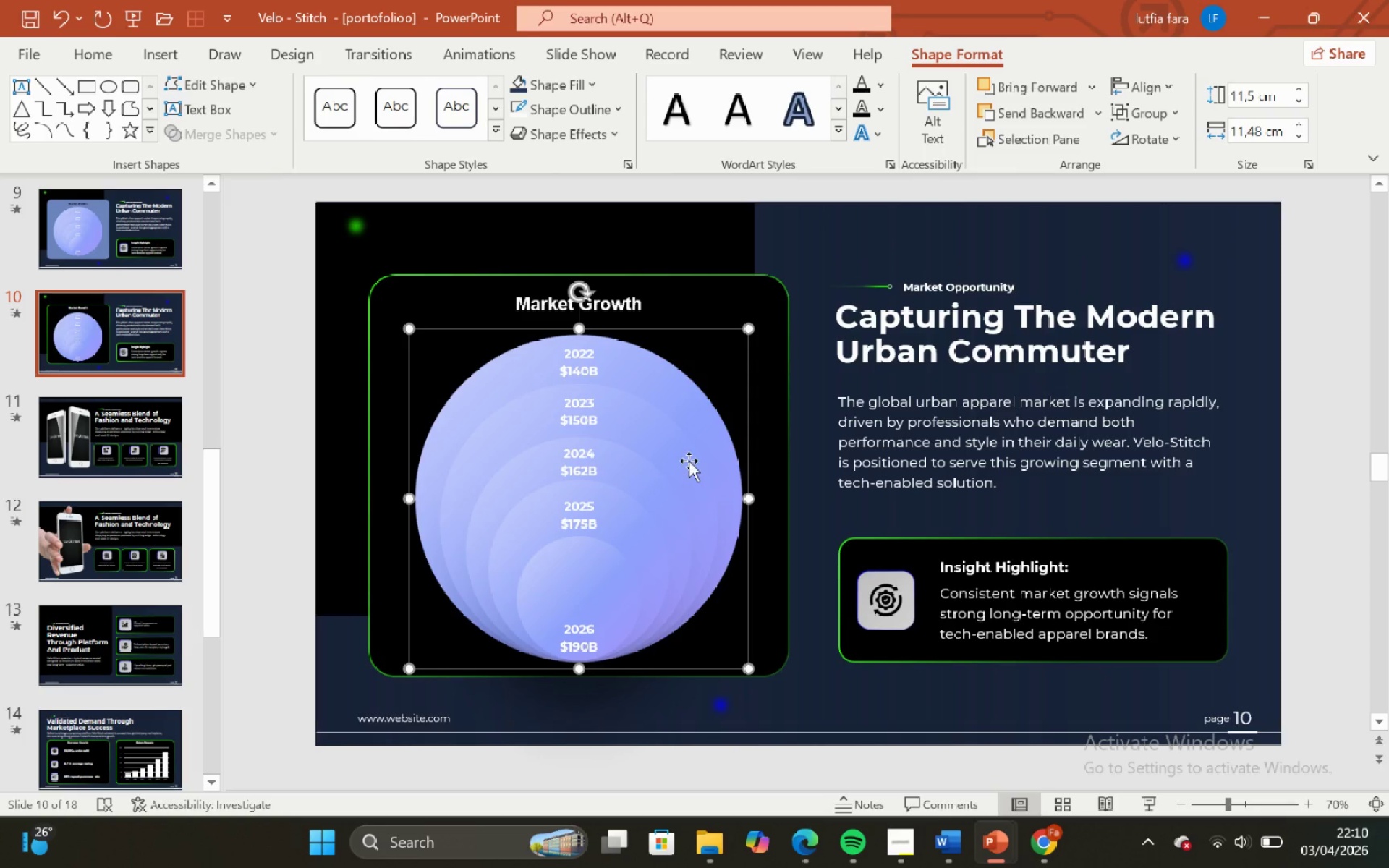 
key(ArrowUp)
 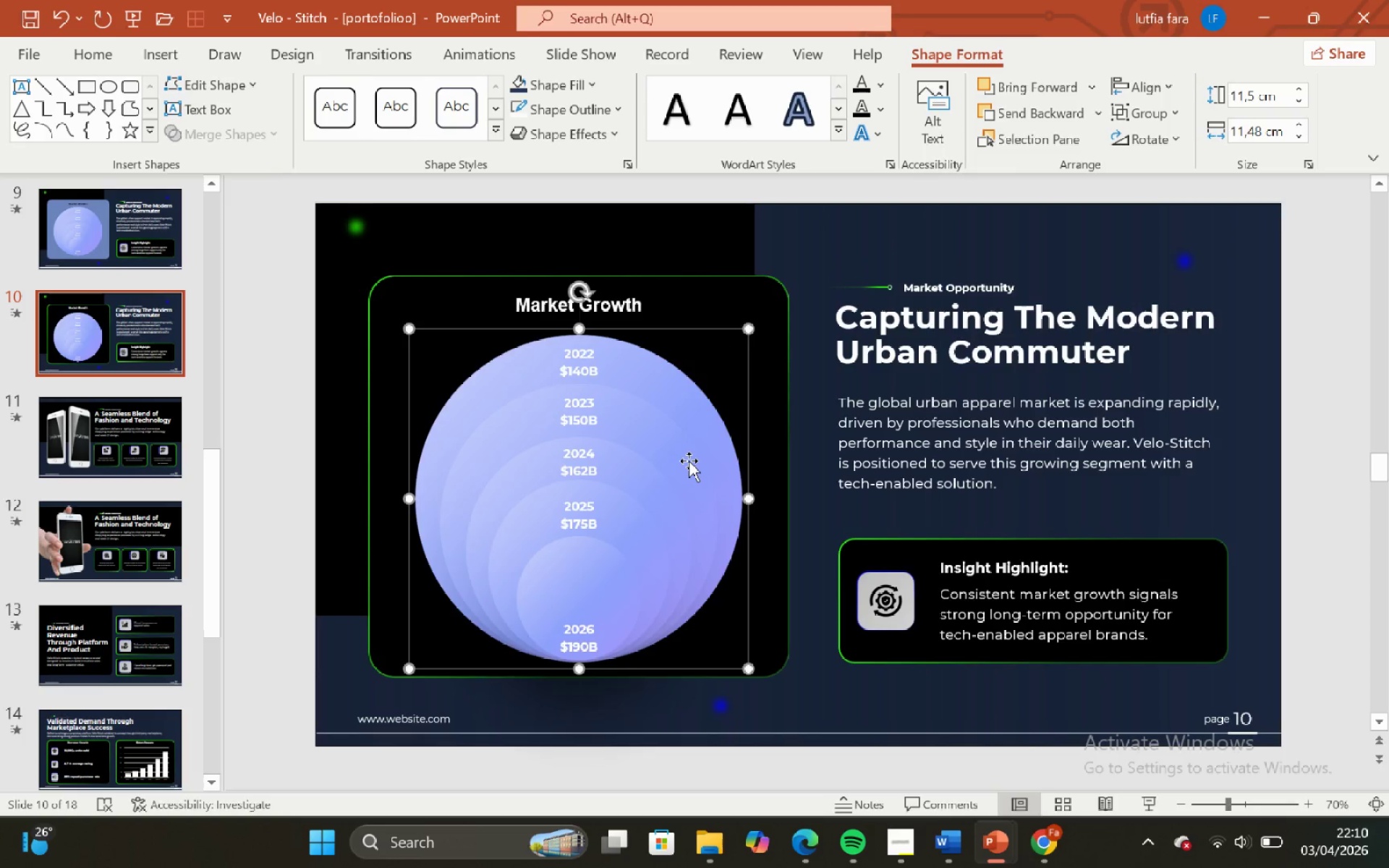 
key(ArrowUp)
 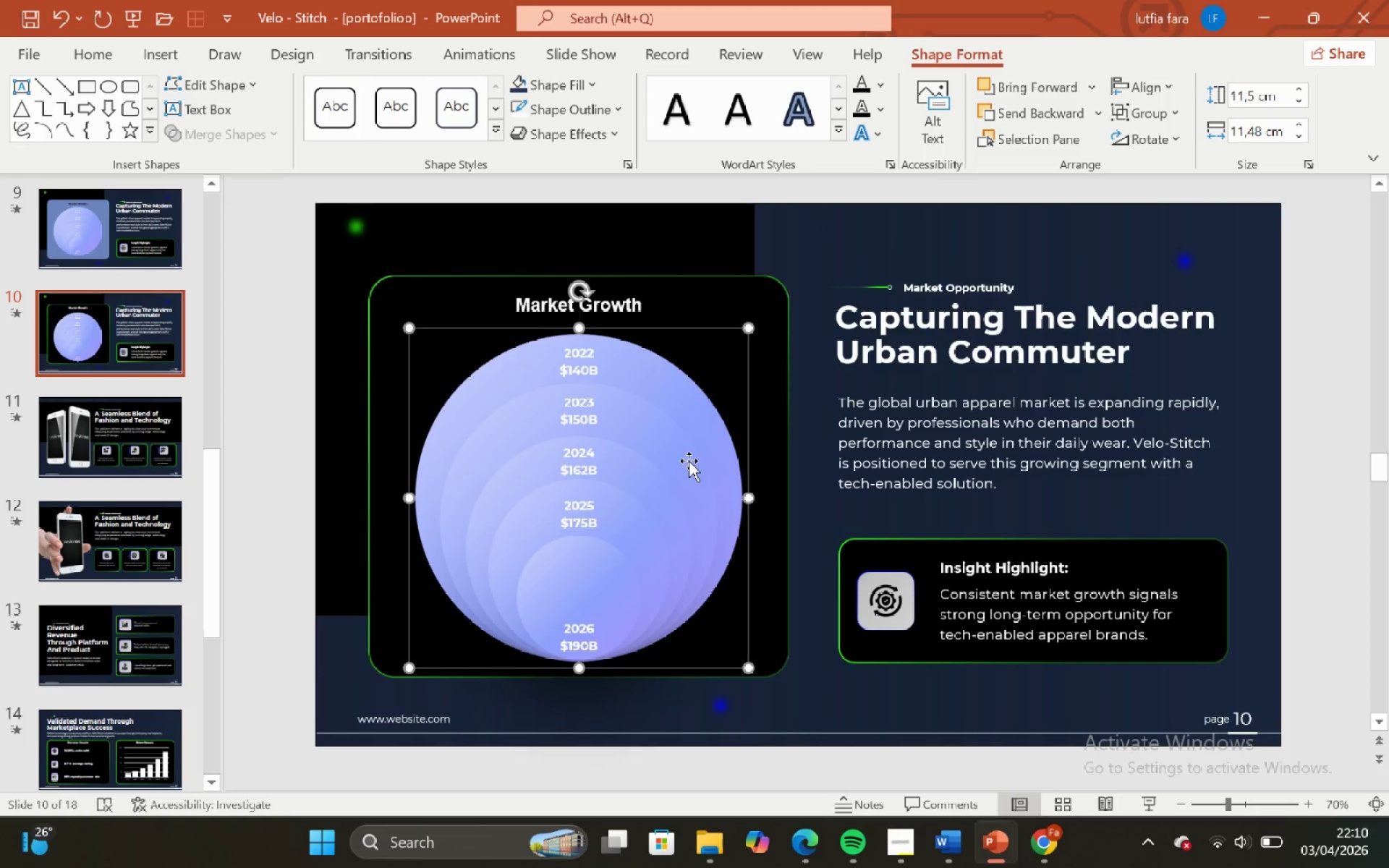 
key(ArrowUp)
 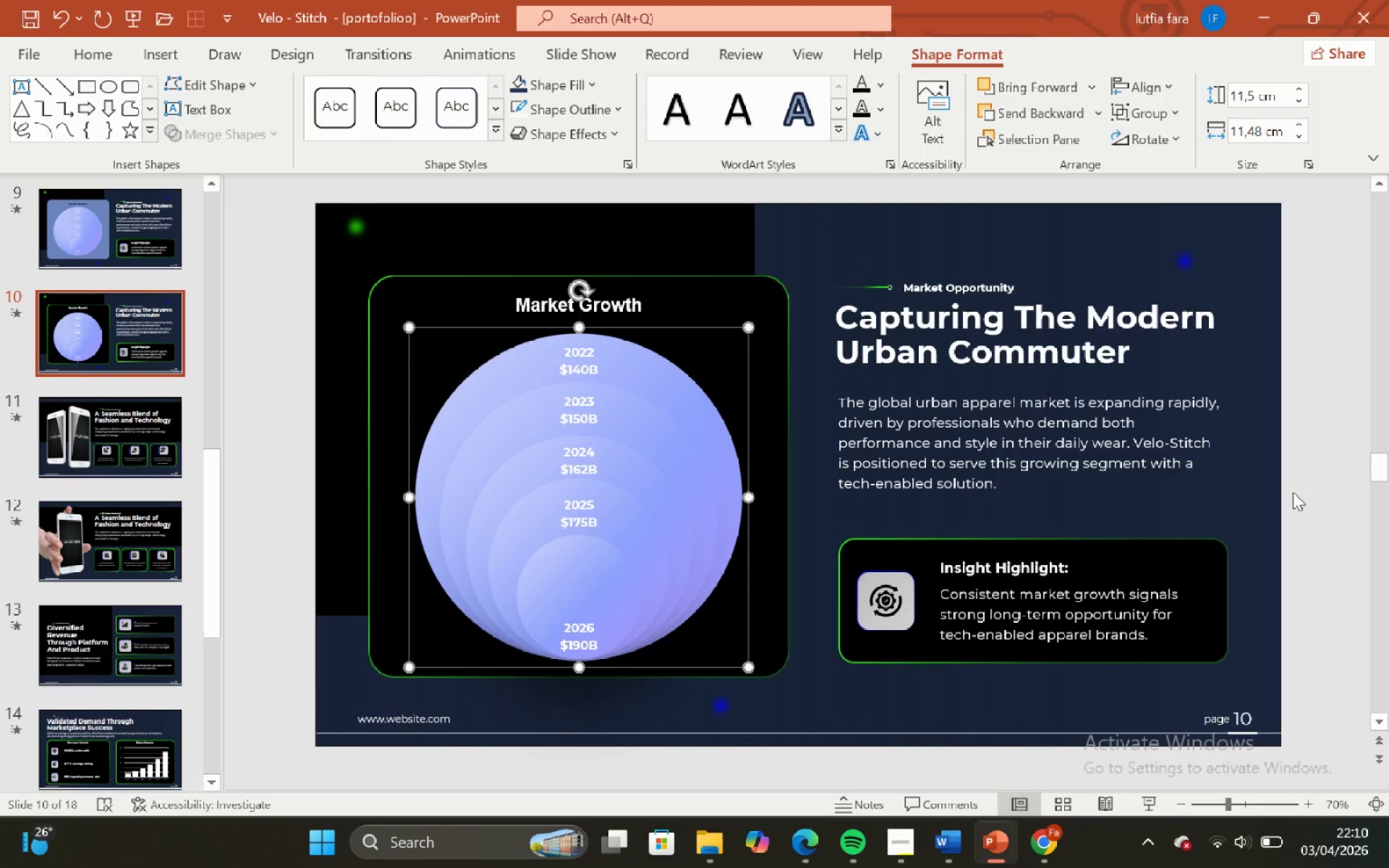 
left_click([1300, 502])
 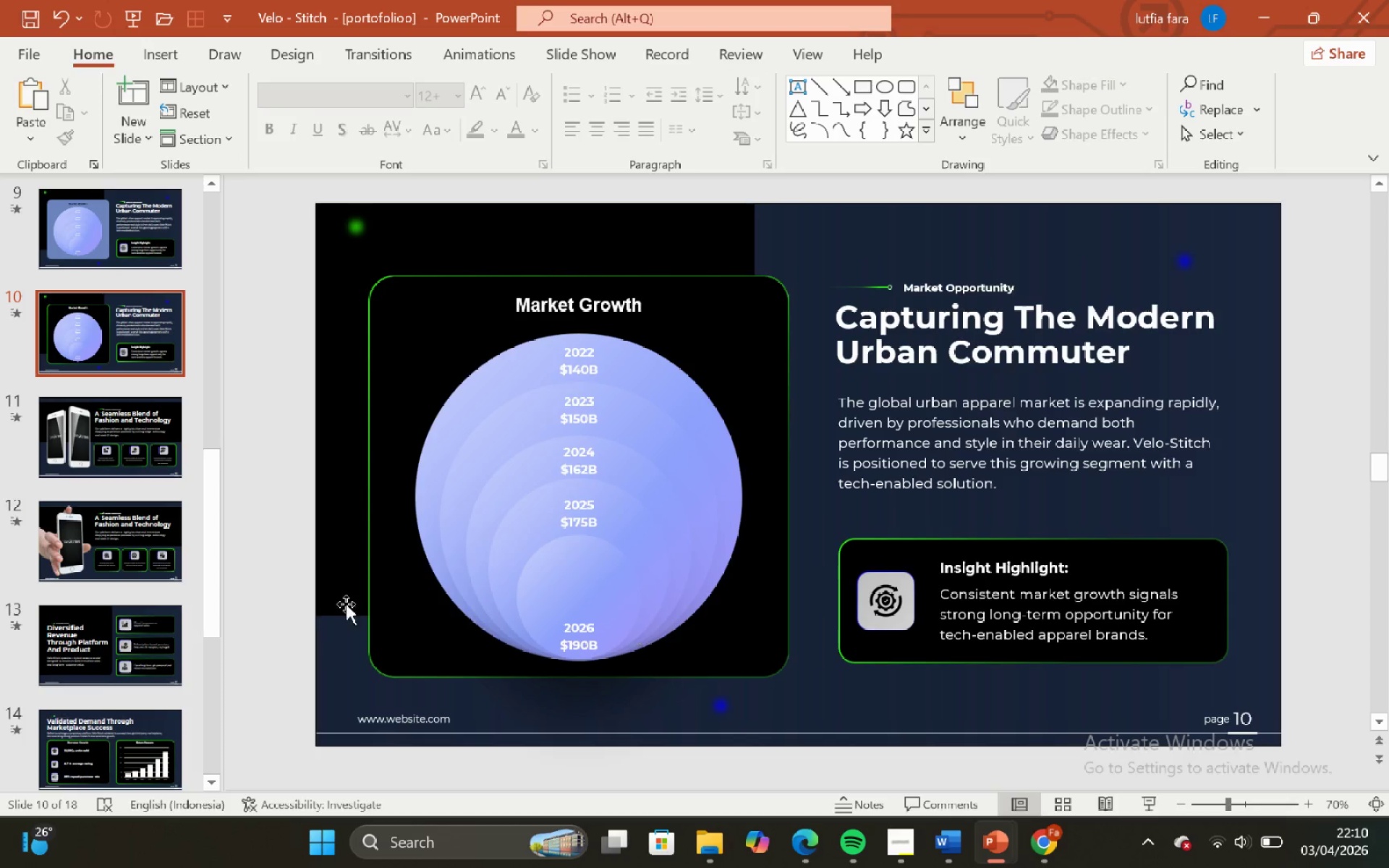 
left_click([59, 72])
 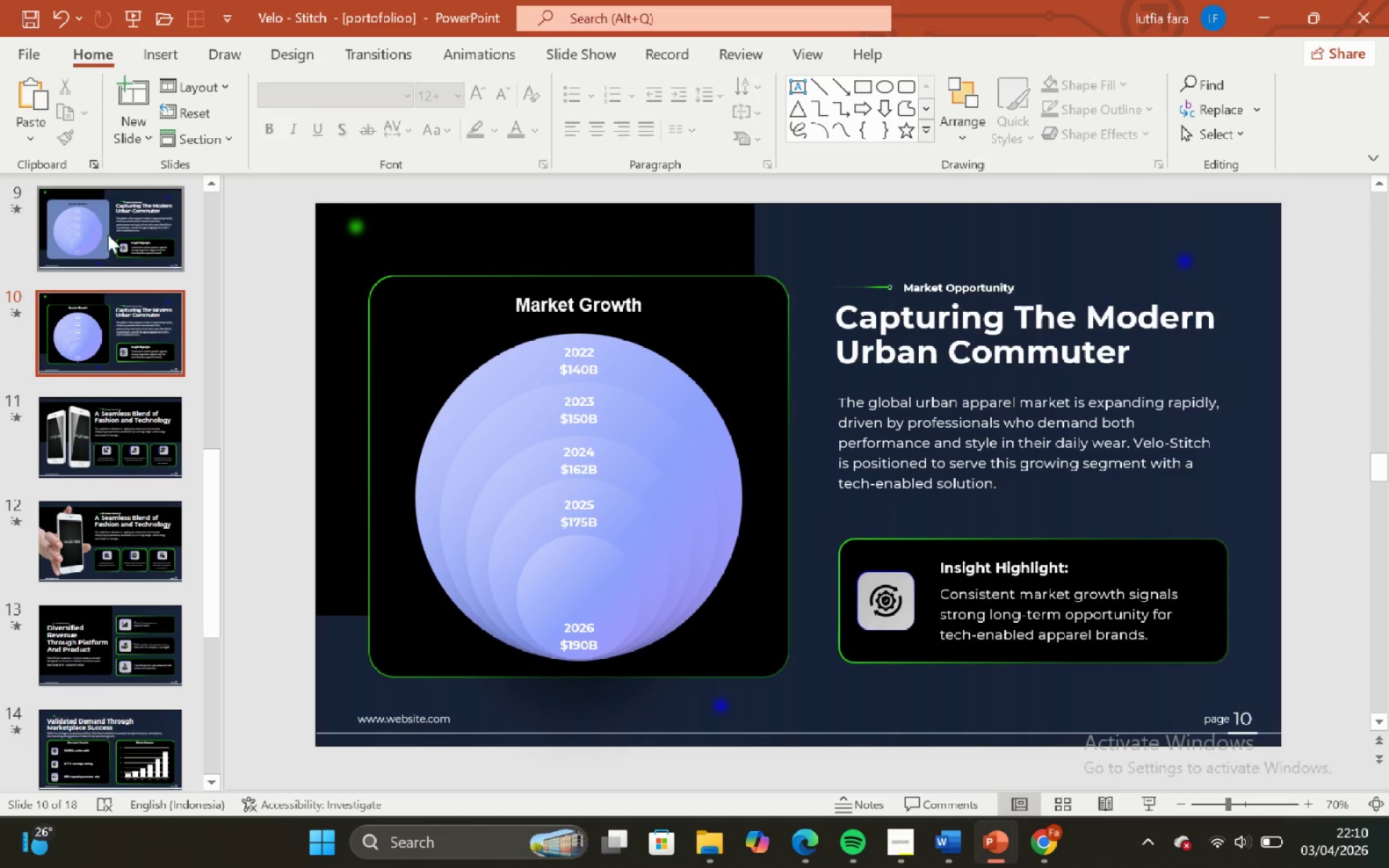 
left_click([111, 245])
 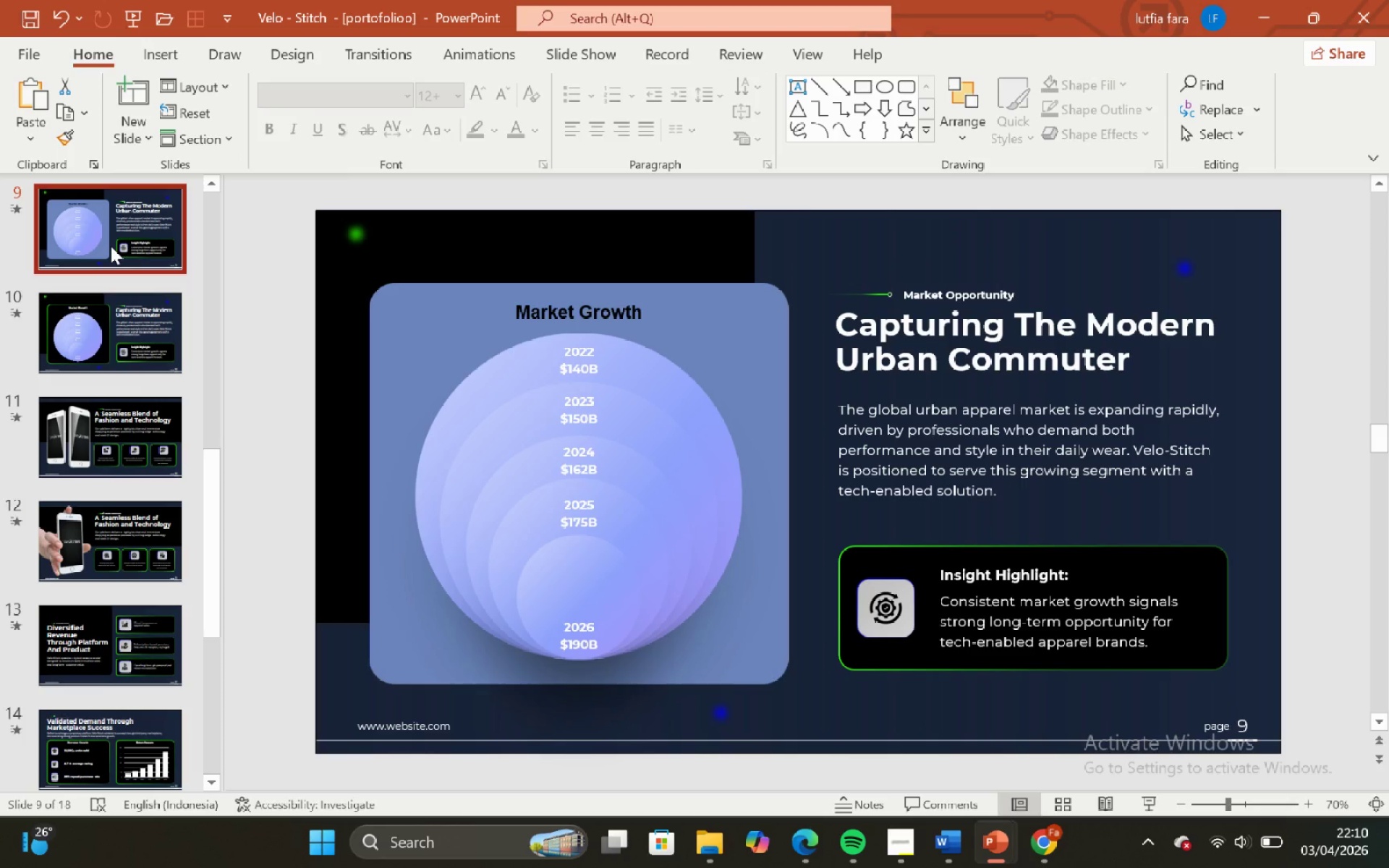 
wait(6.41)
 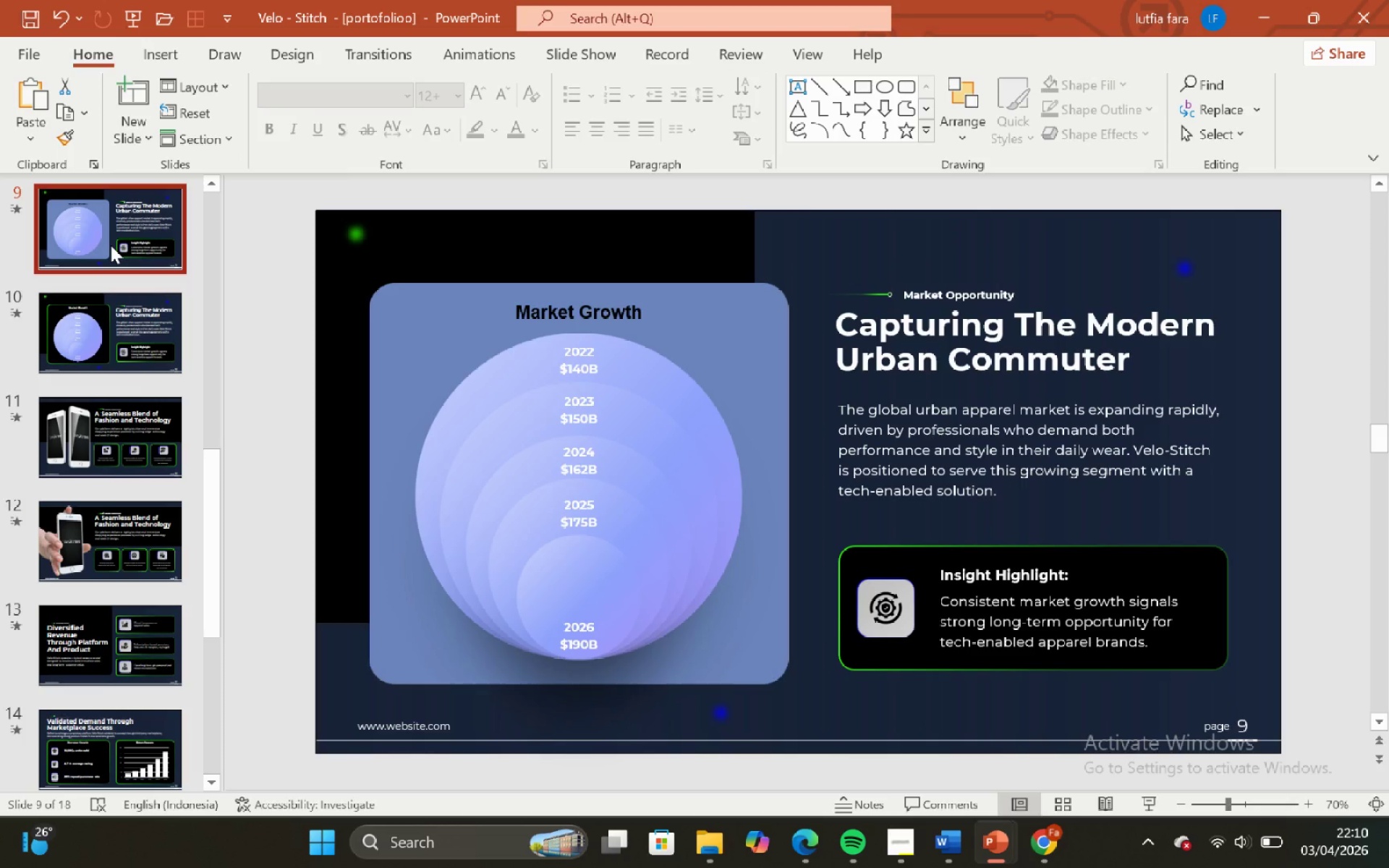 
left_click([135, 770])
 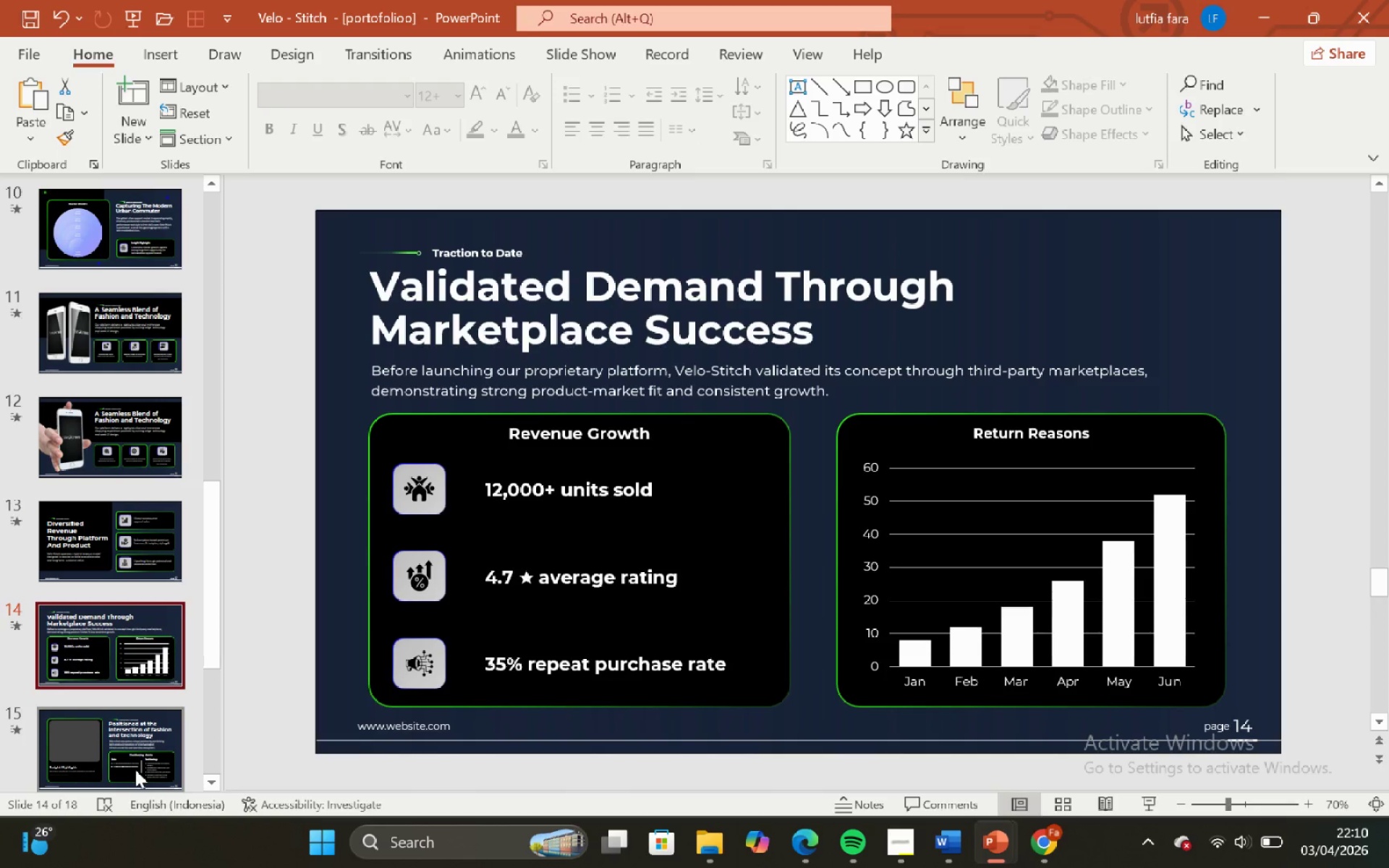 
left_click([135, 770])
 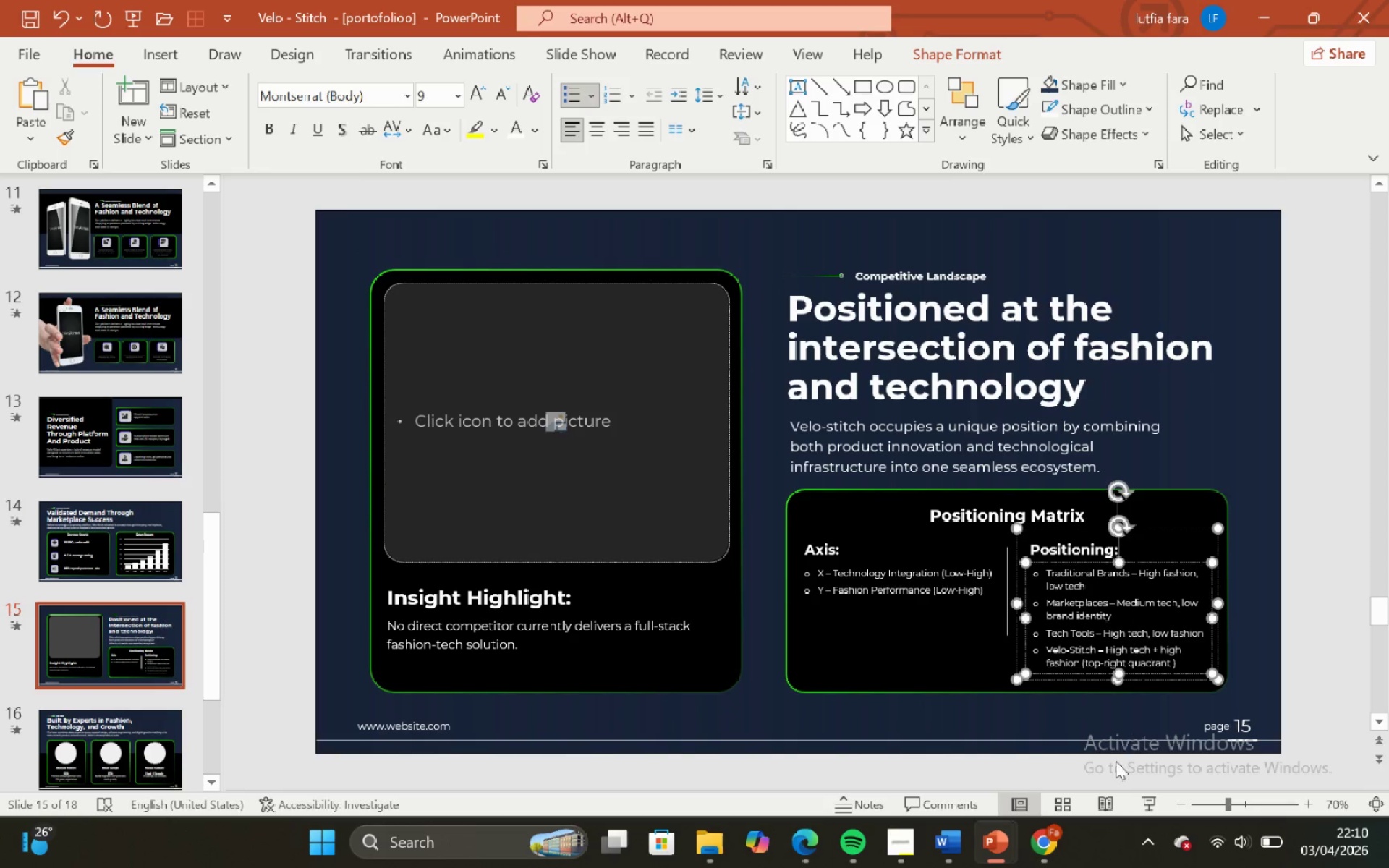 
wait(7.38)
 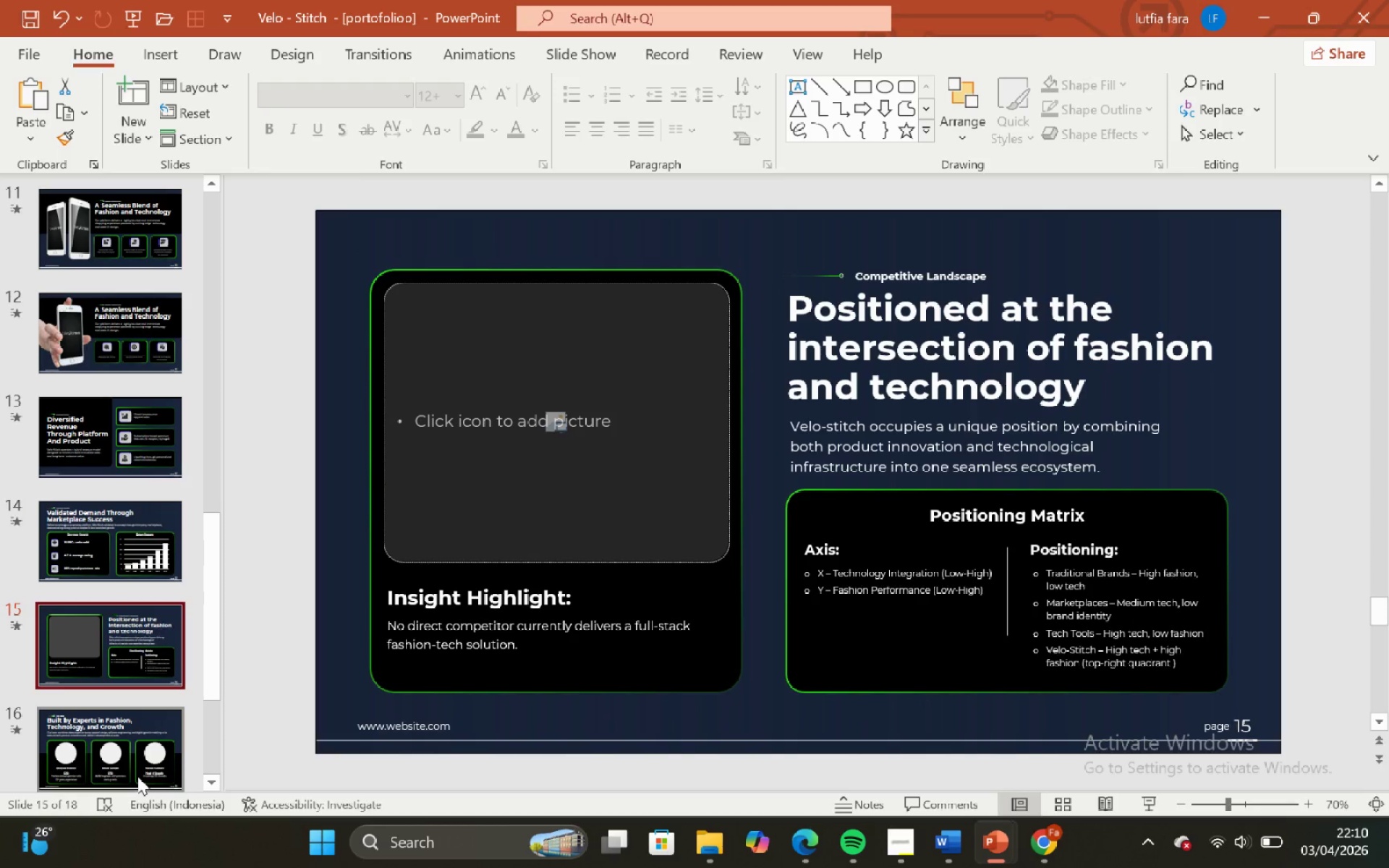 
left_click([918, 859])
 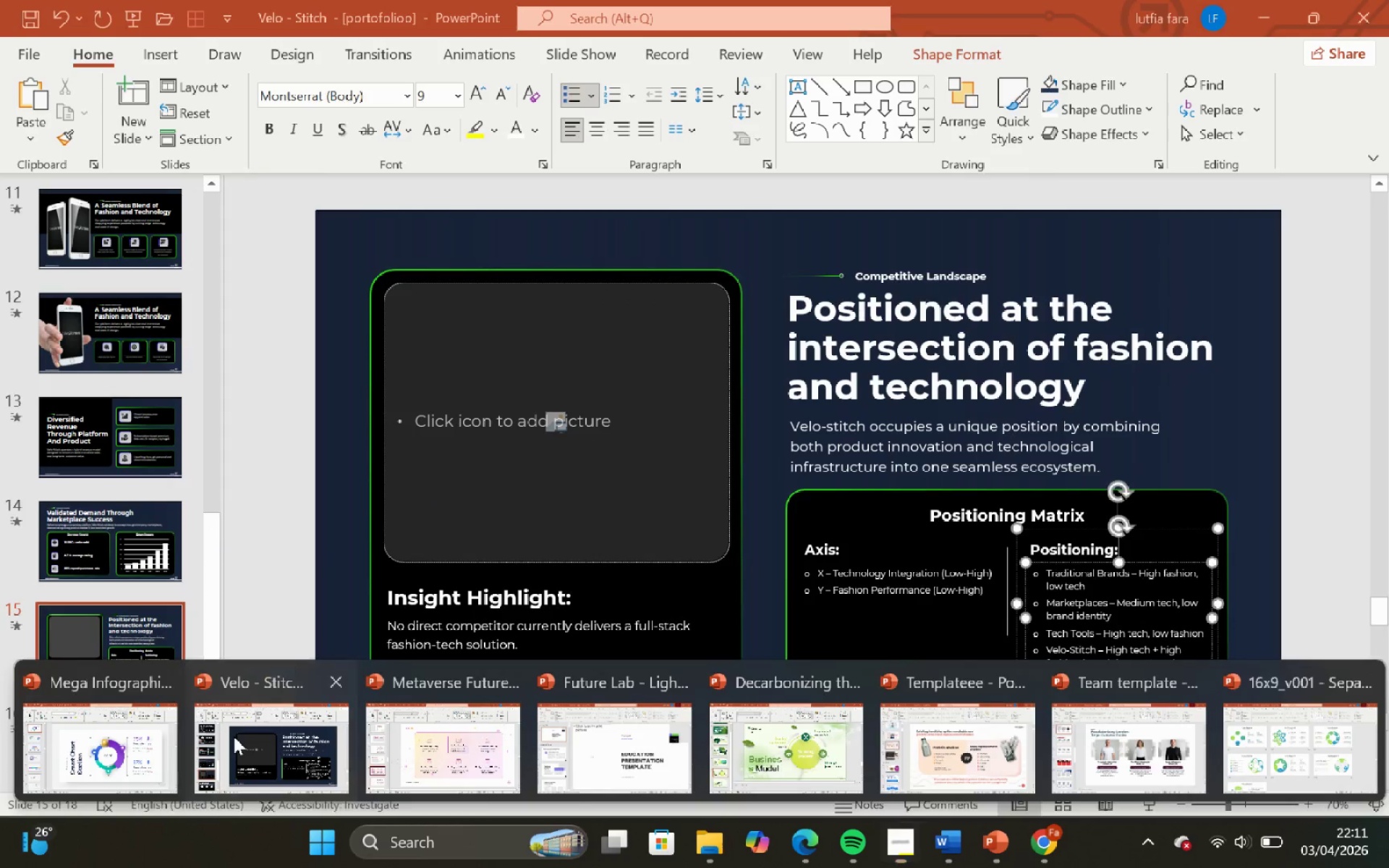 
wait(10.17)
 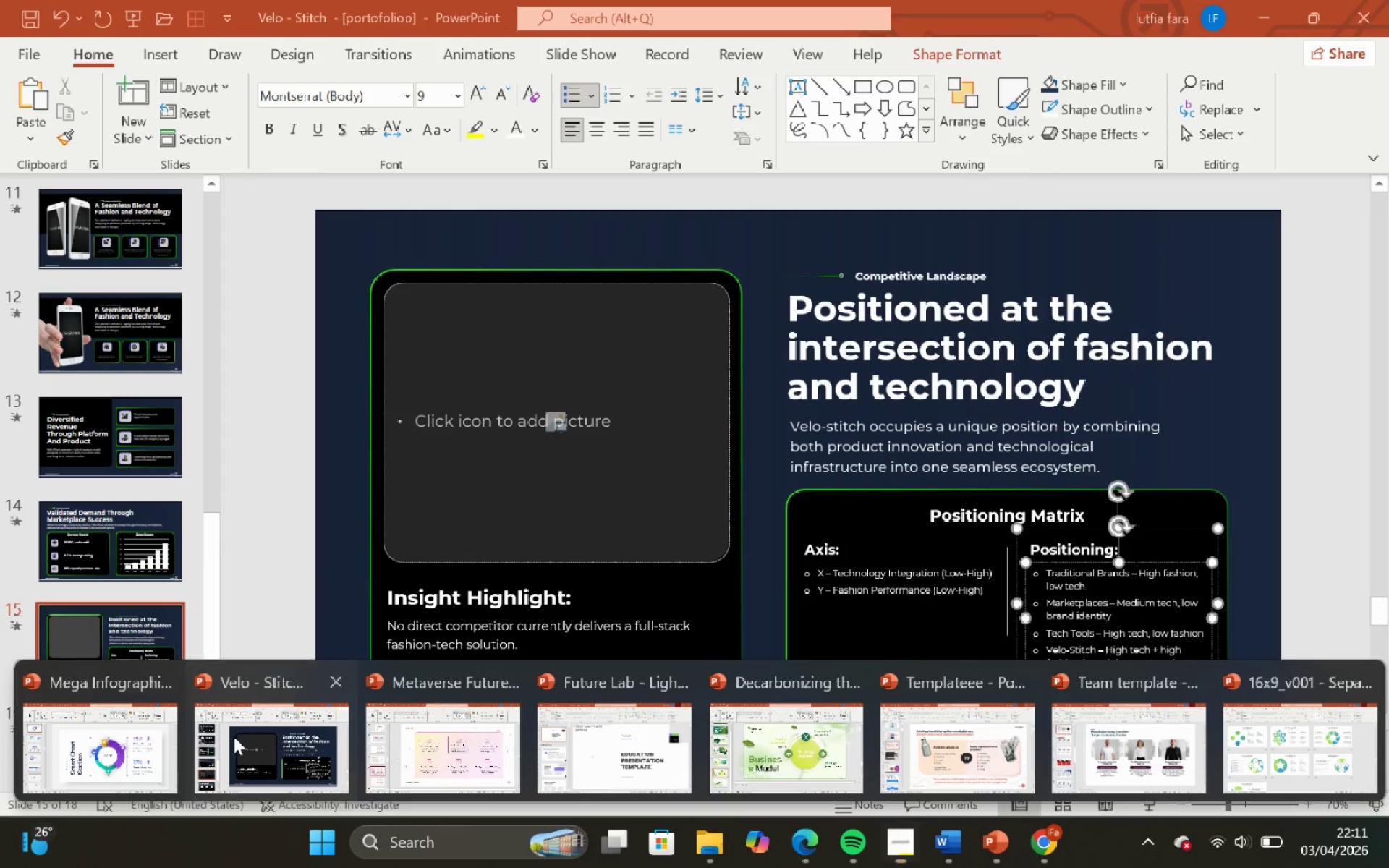 
left_click([1001, 455])
 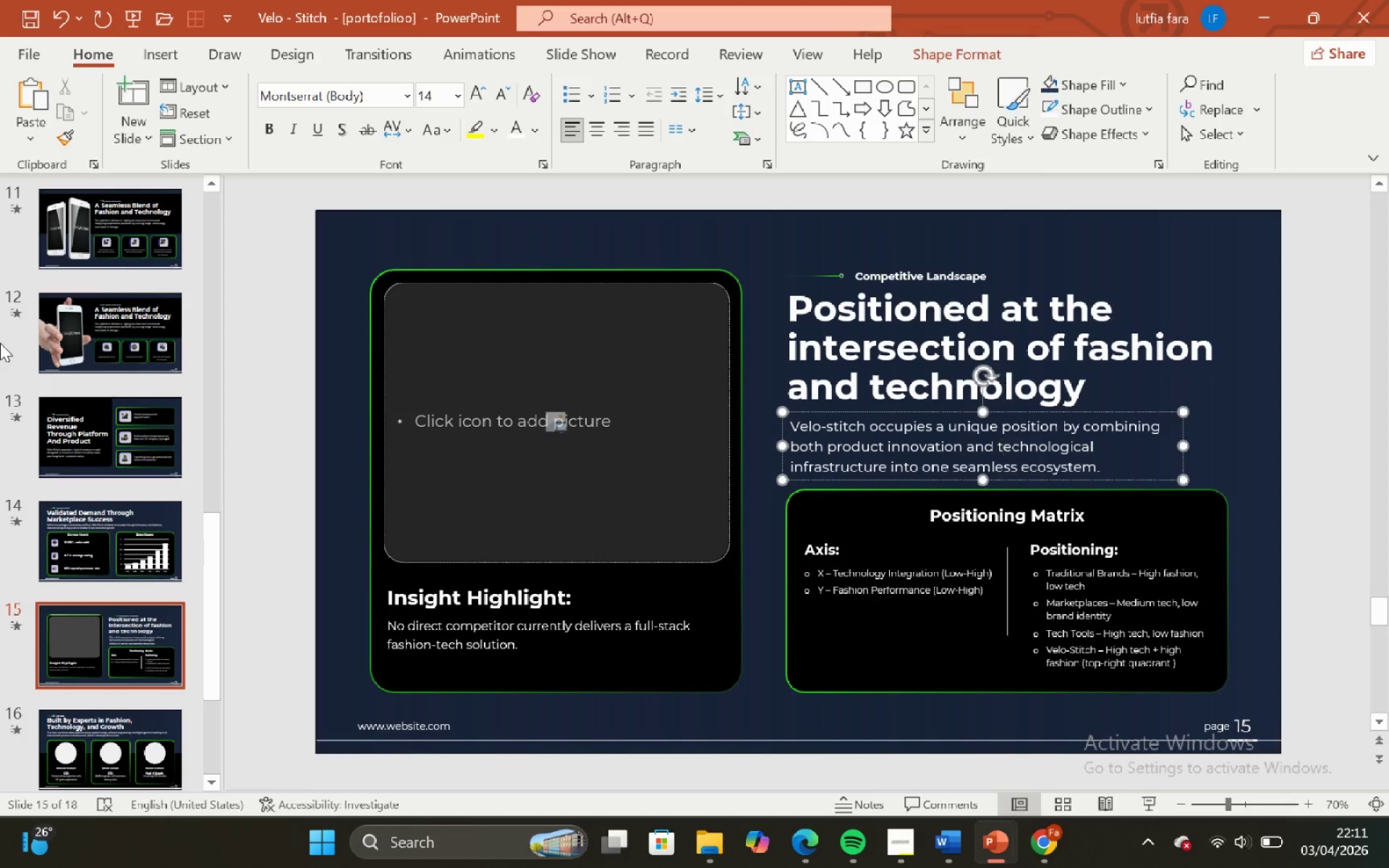 
wait(16.99)
 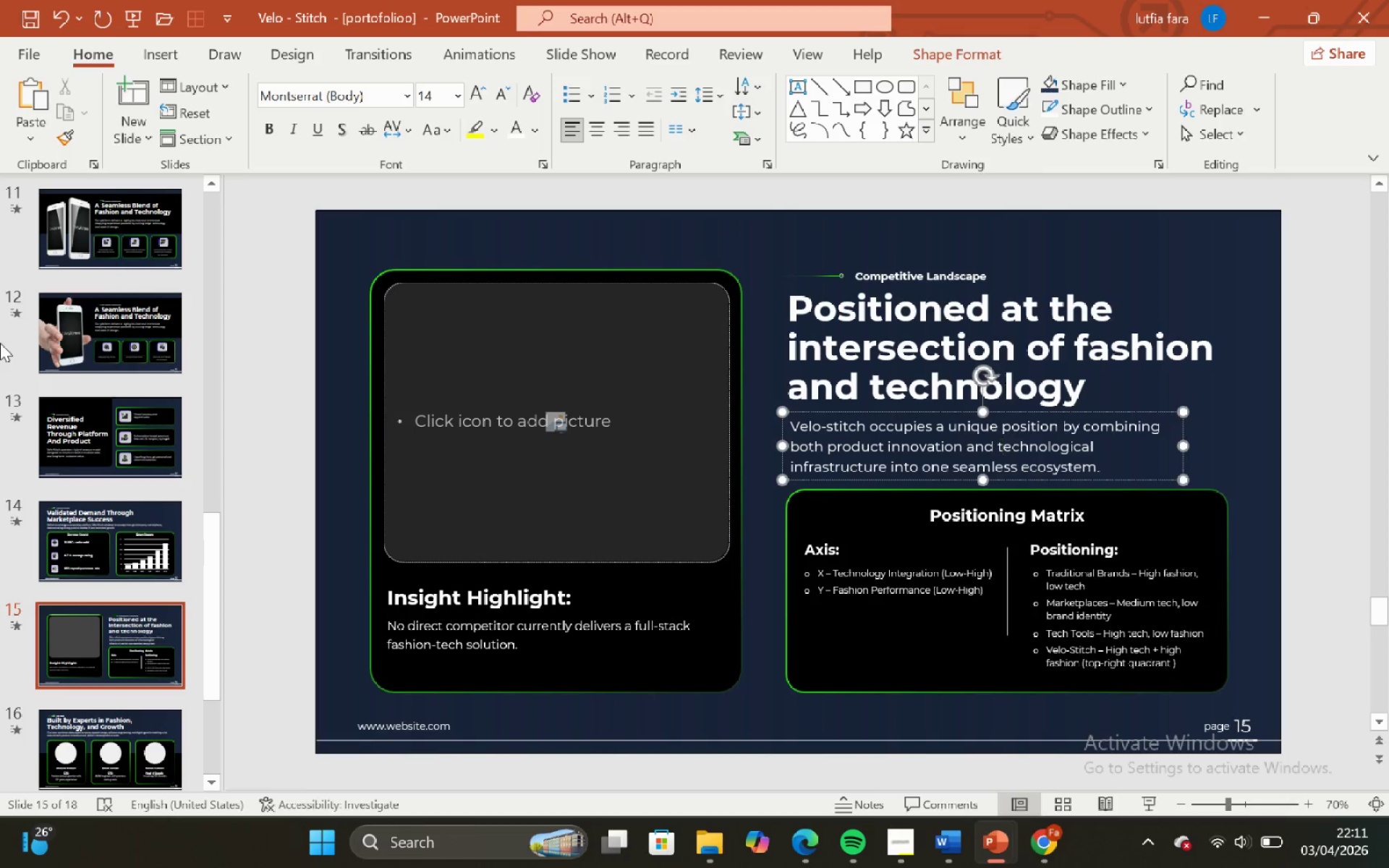 
left_click([1118, 623])
 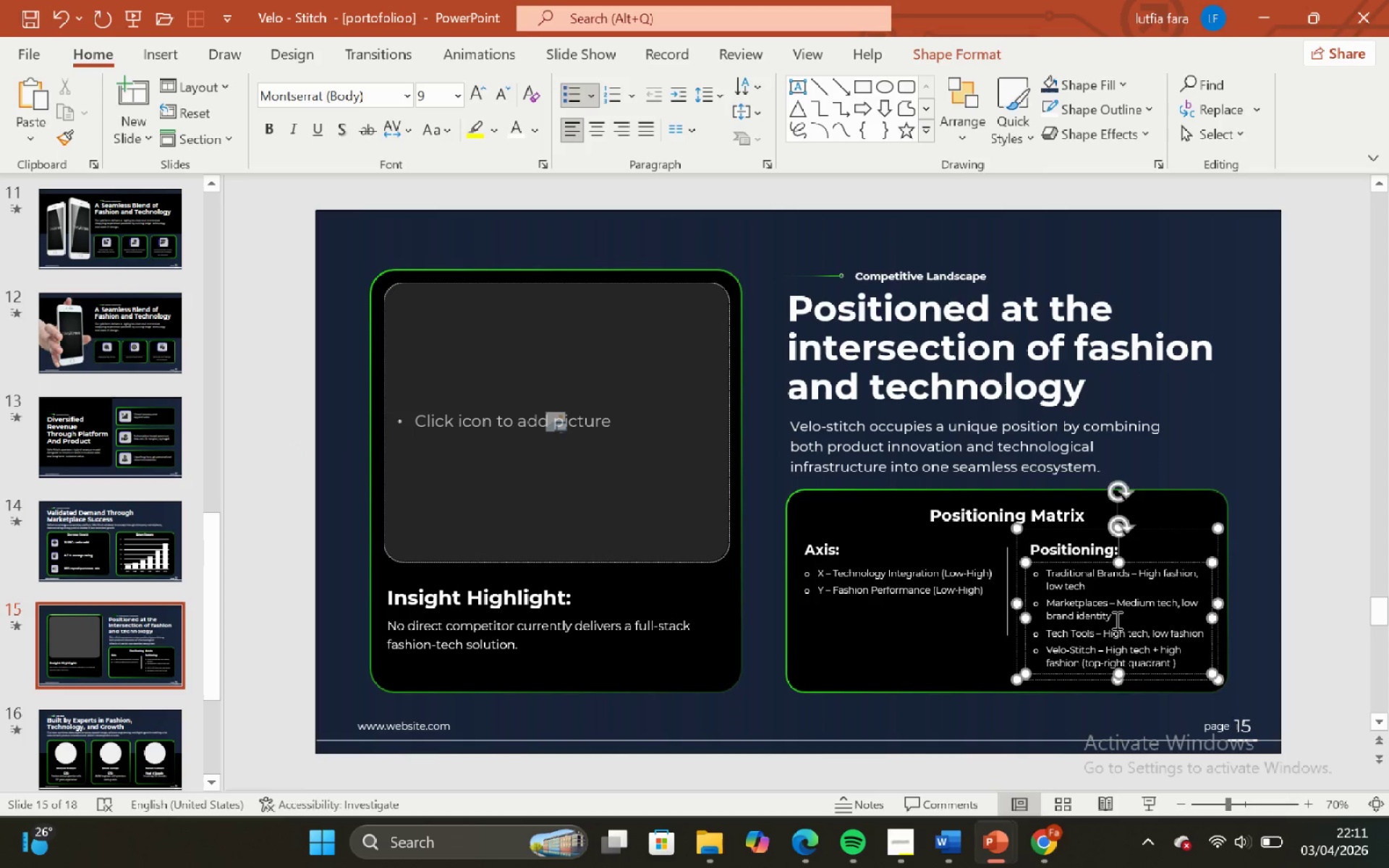 
key(Control+A)
 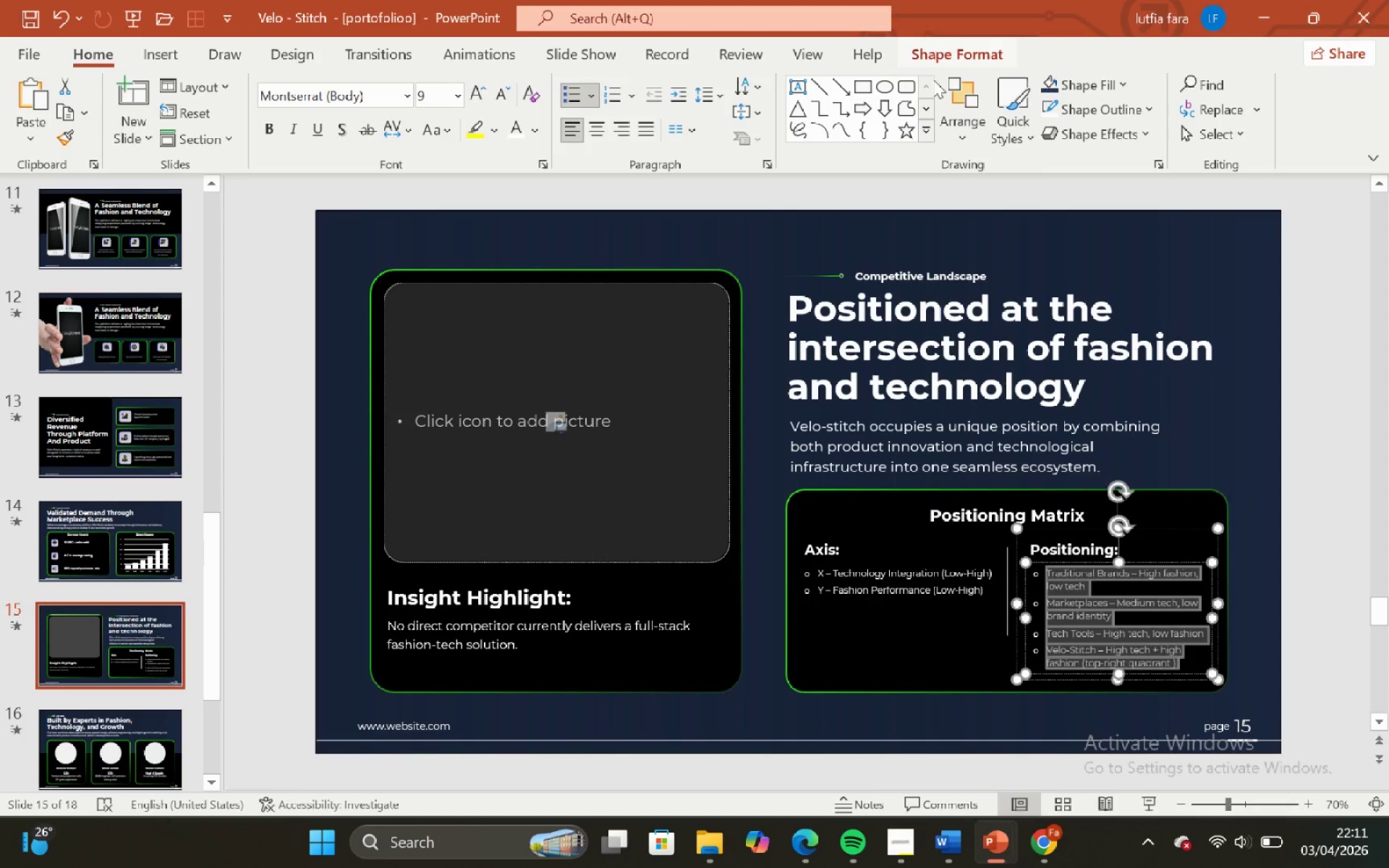 
wait(5.23)
 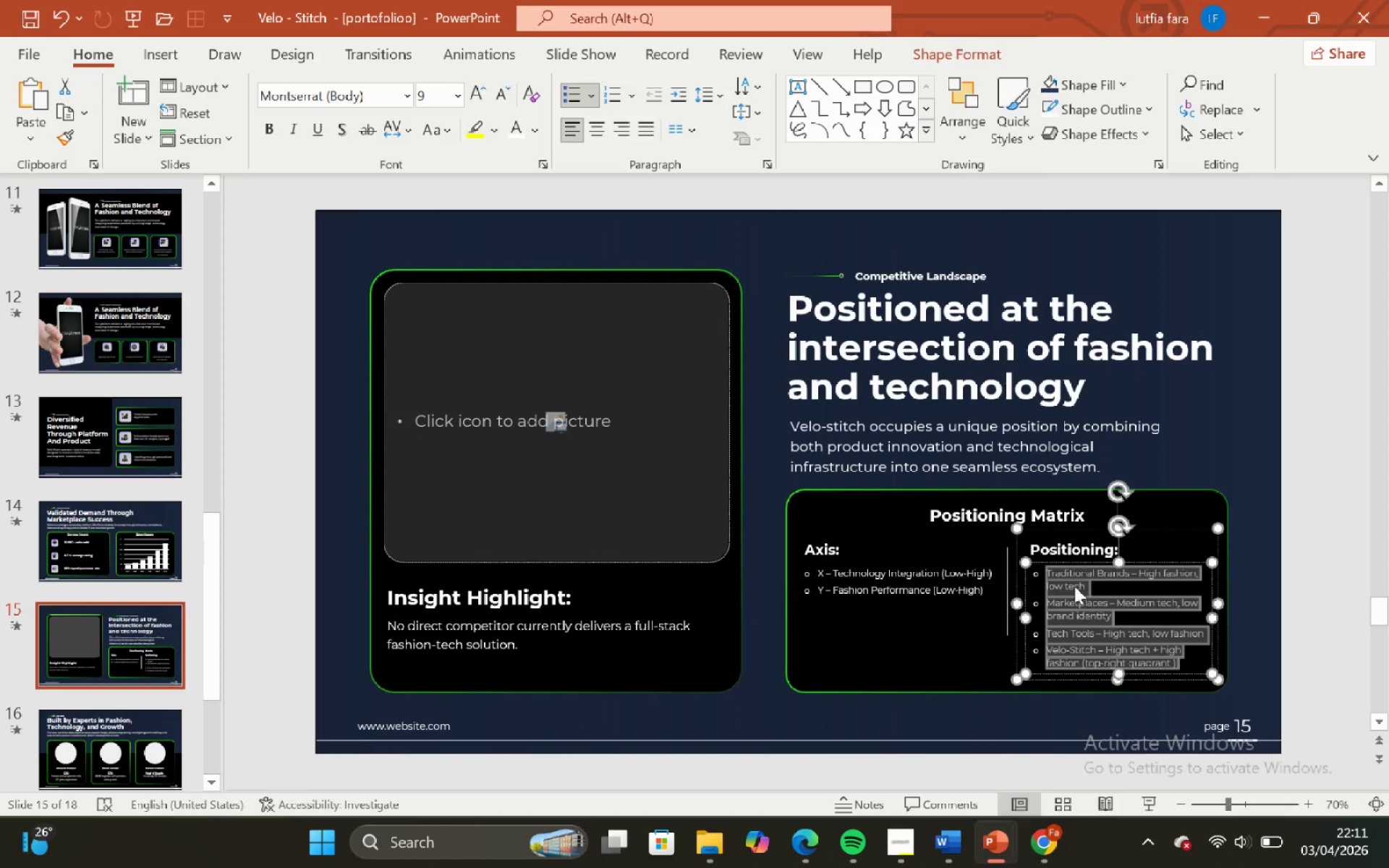 
left_click([1154, 161])
 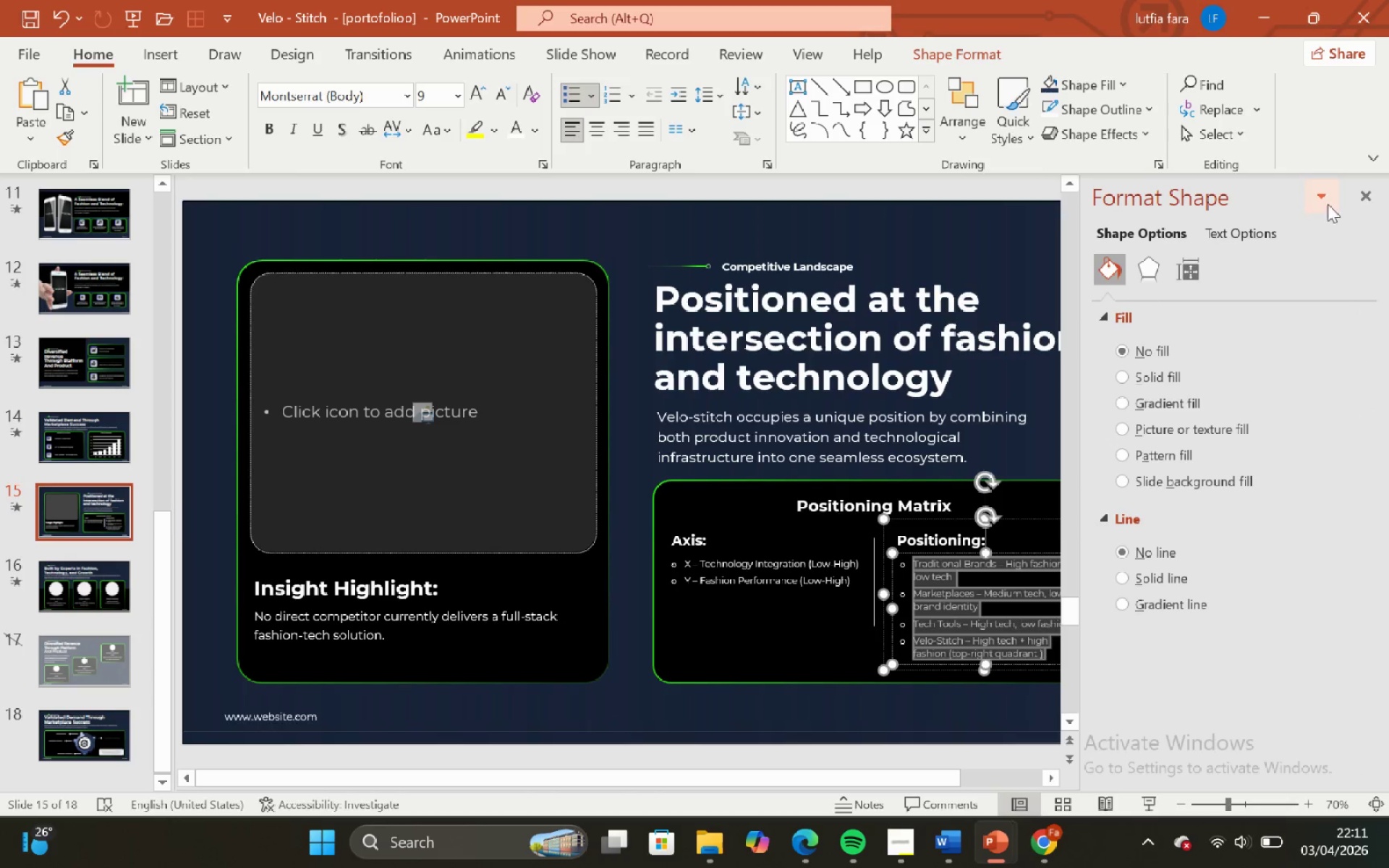 
left_click([1363, 204])
 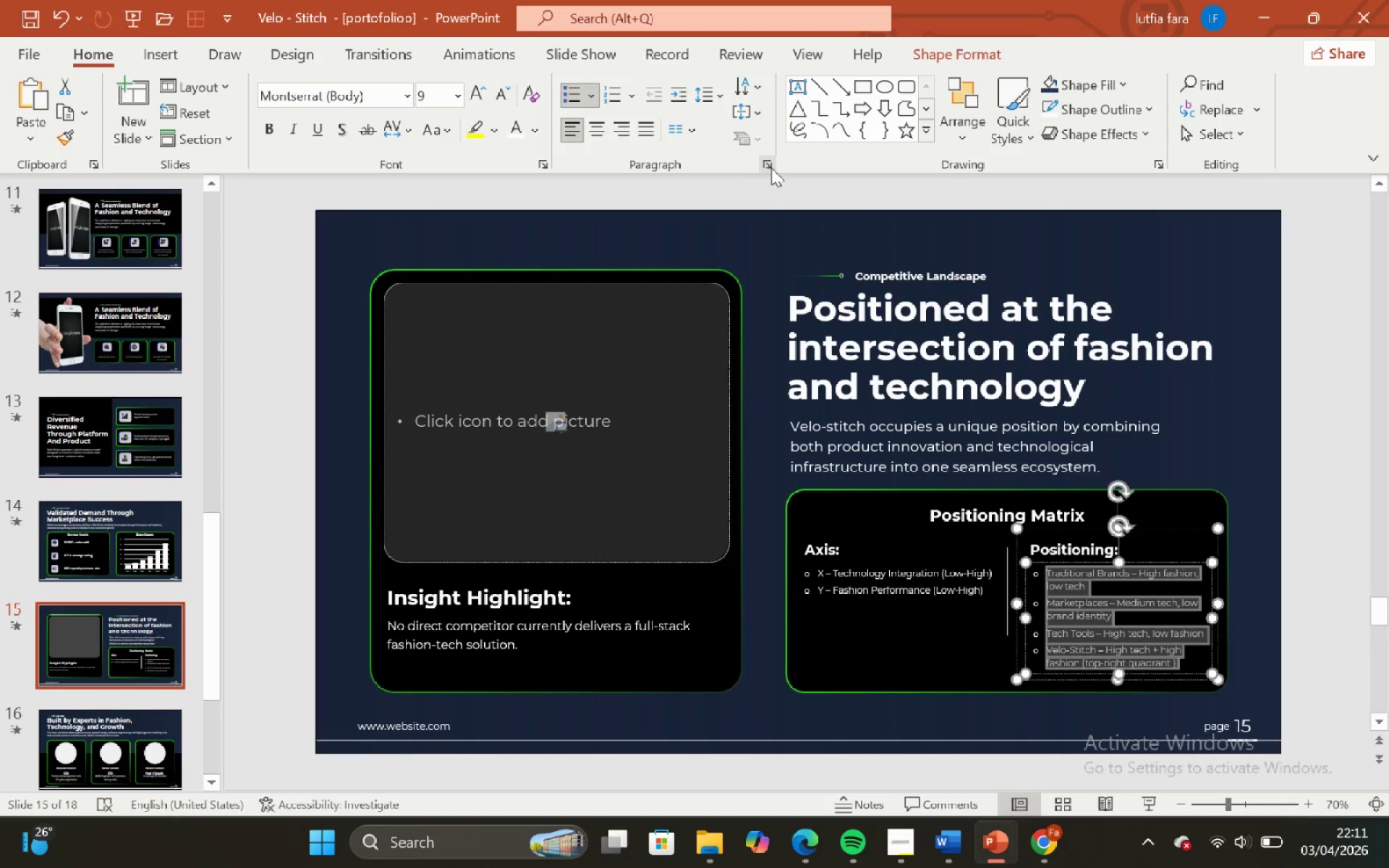 
left_click([770, 165])
 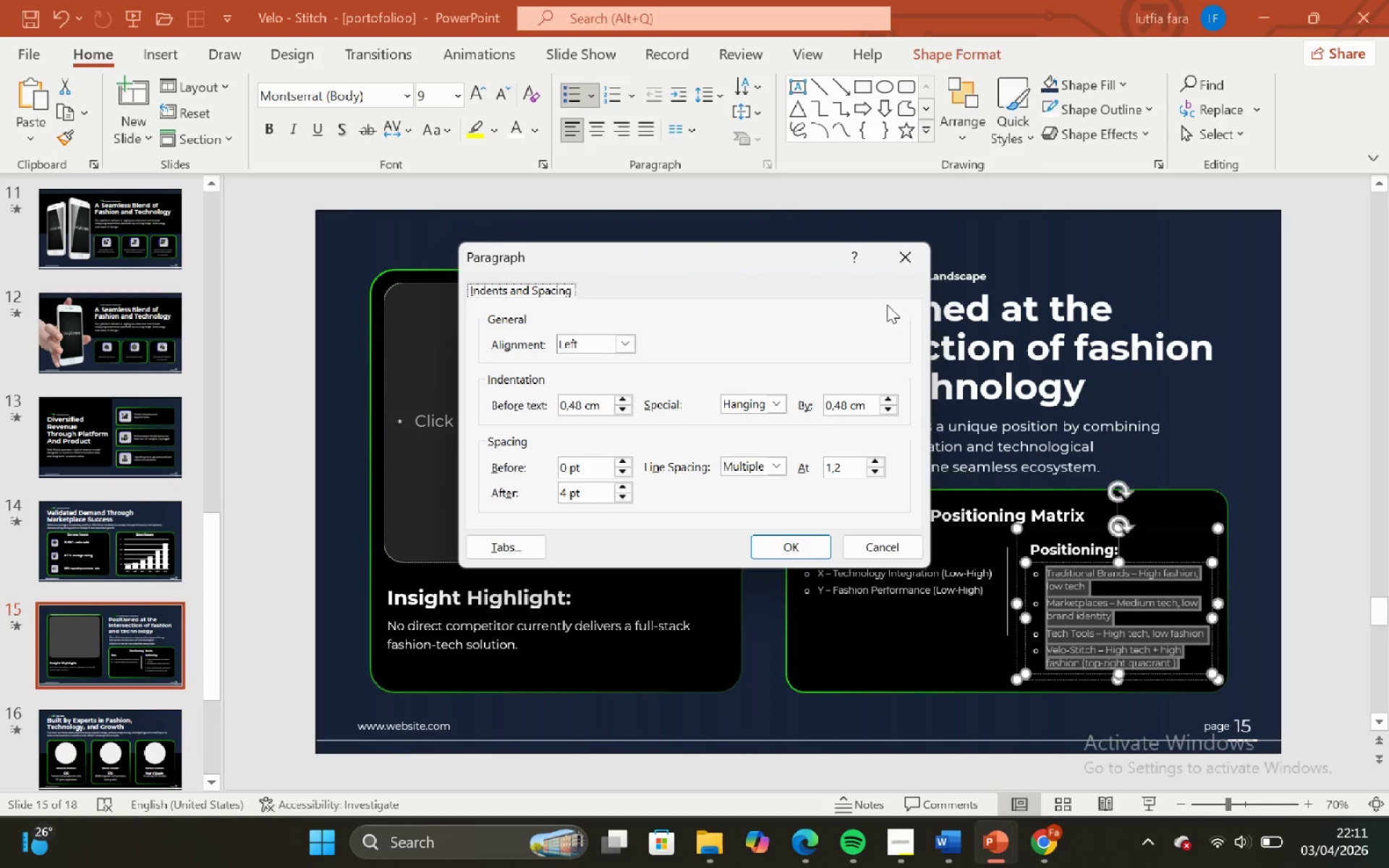 
left_click([899, 253])
 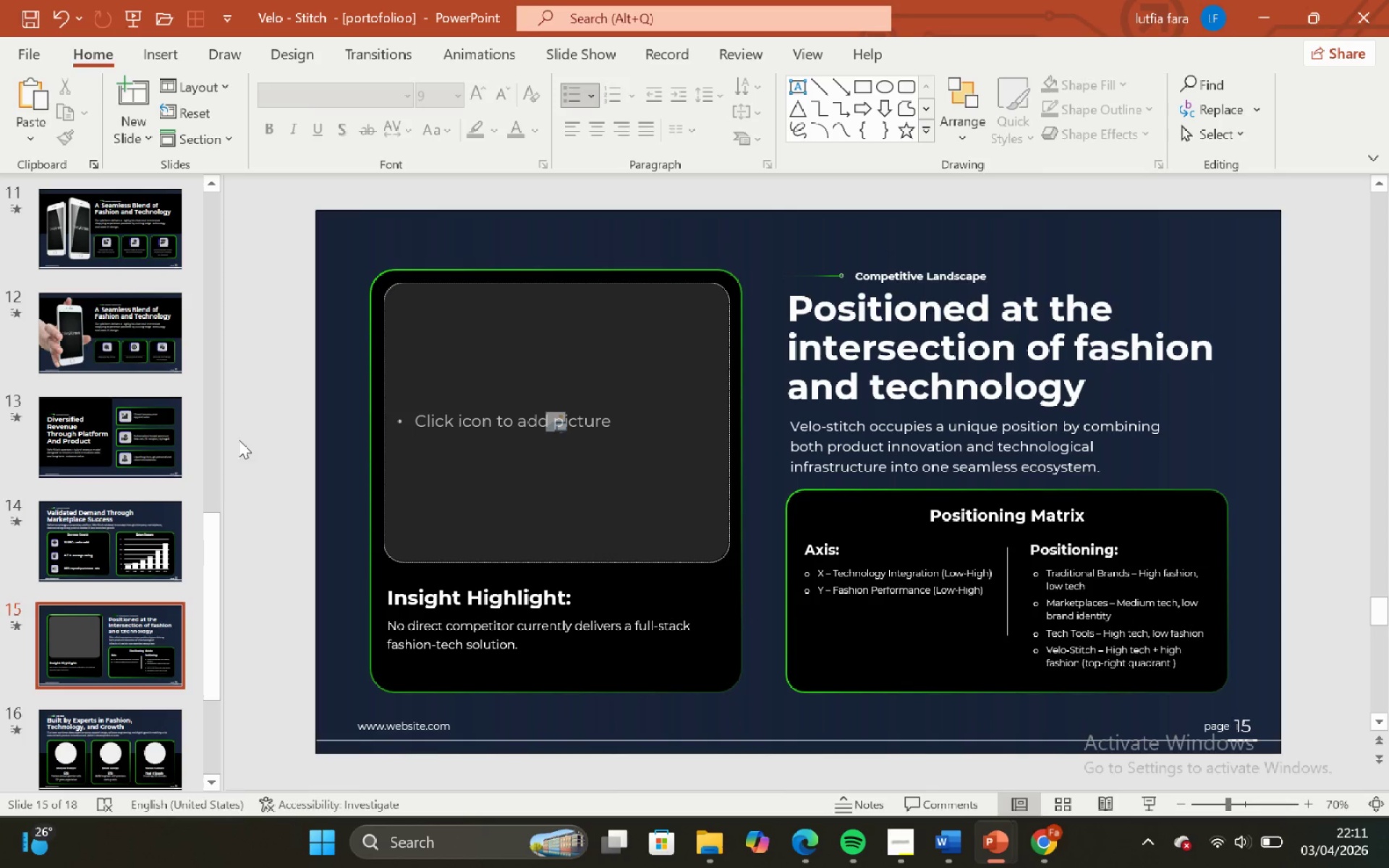 
left_click([153, 759])
 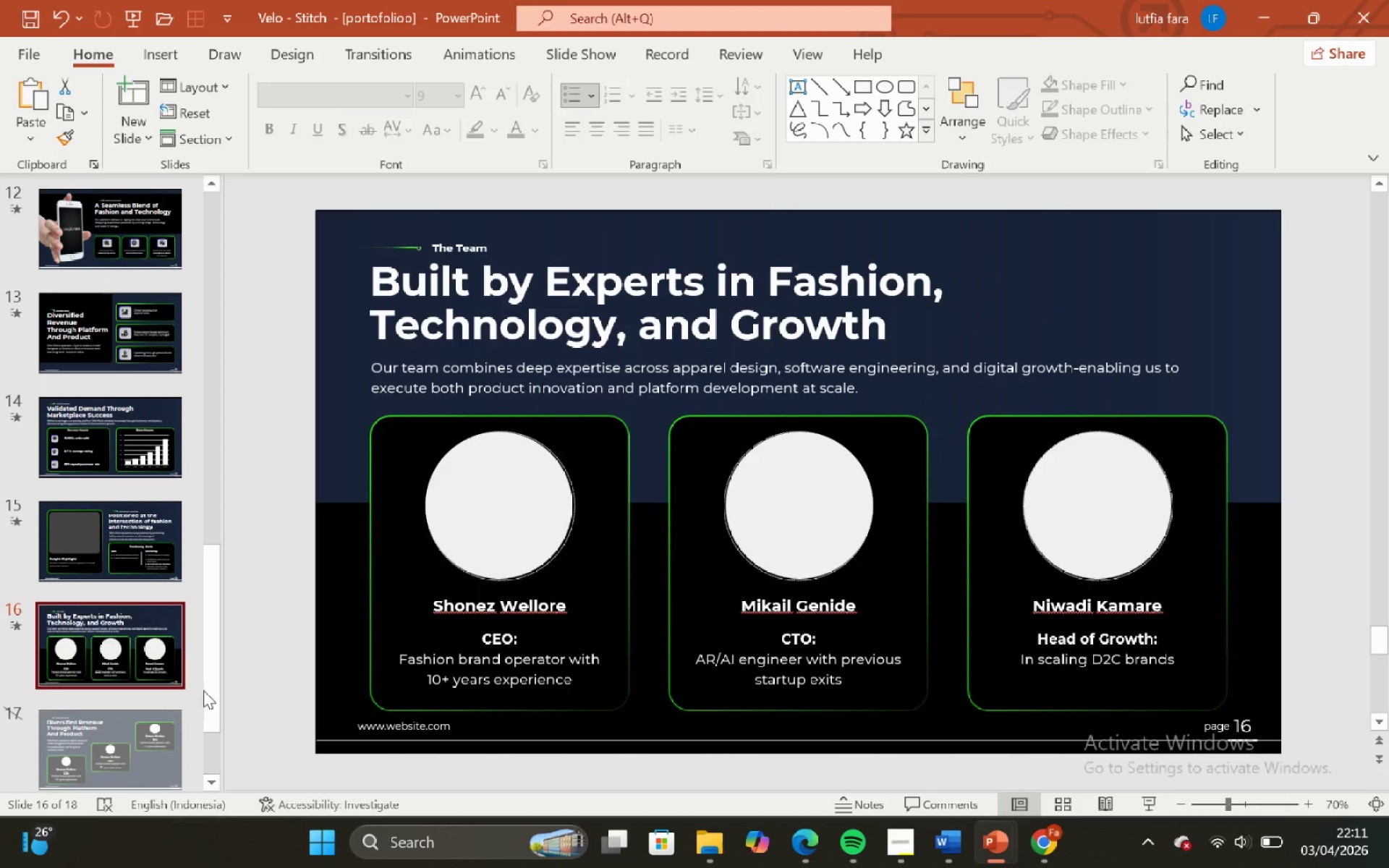 
left_click([518, 545])
 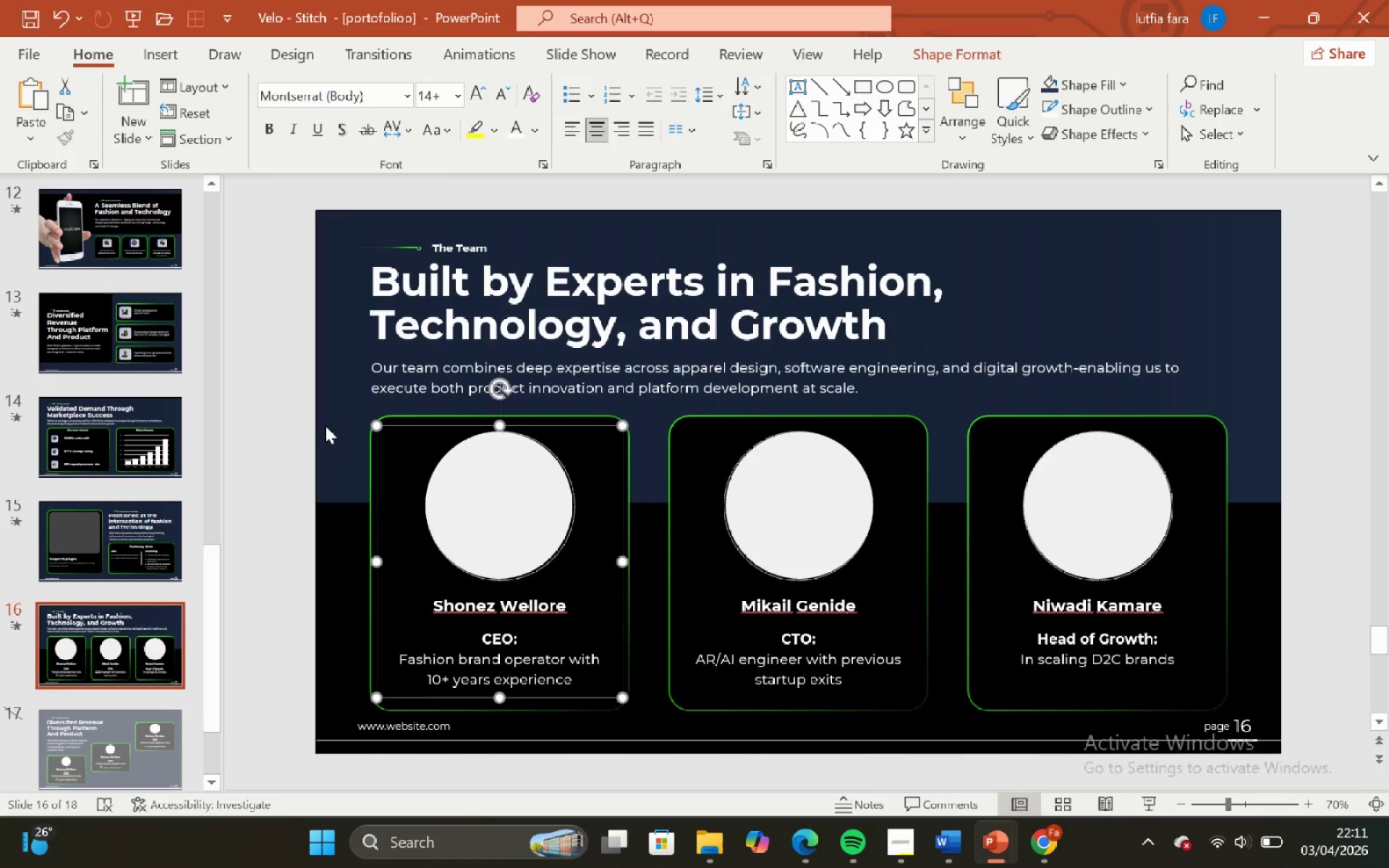 
left_click([302, 420])
 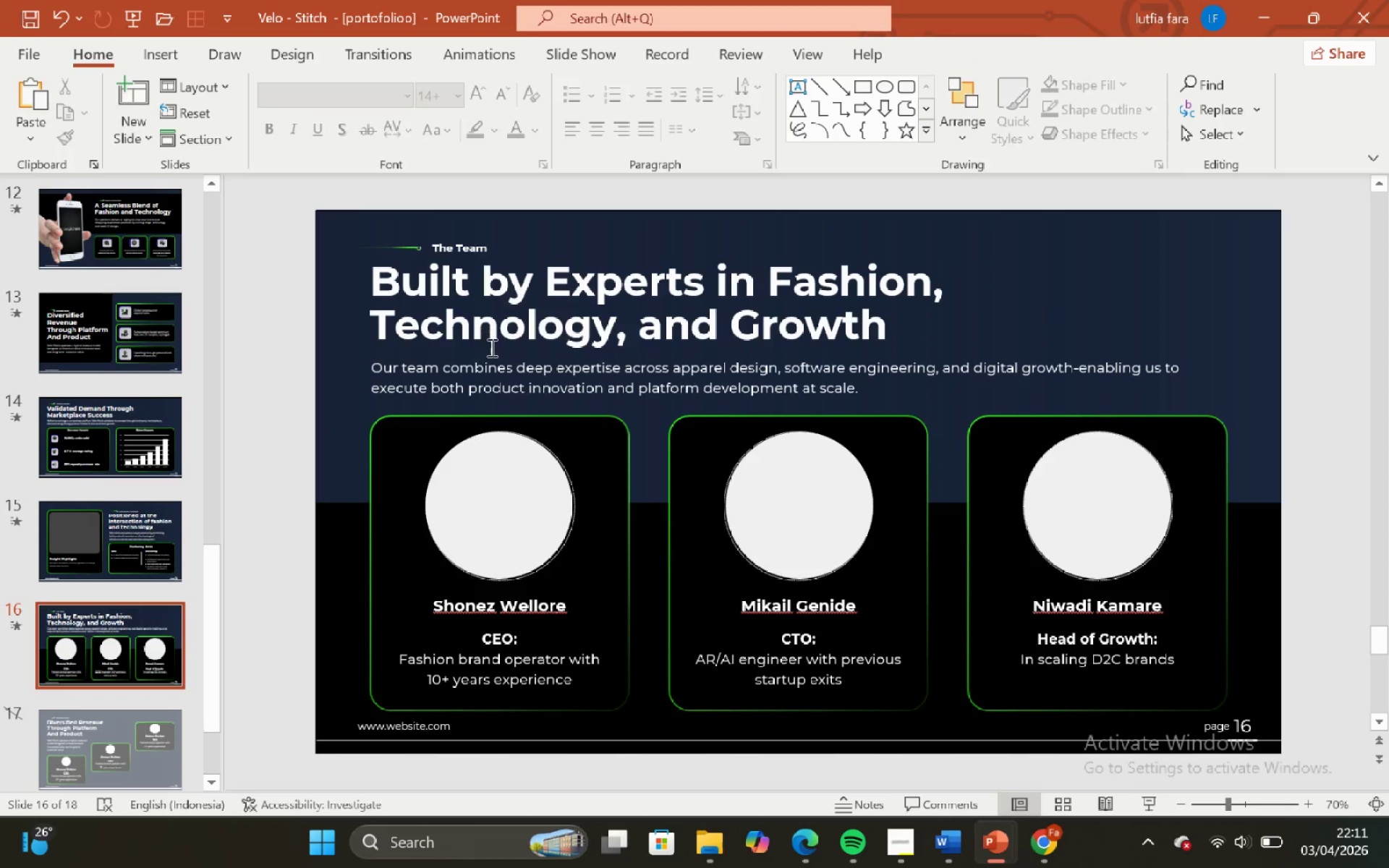 
left_click([521, 370])
 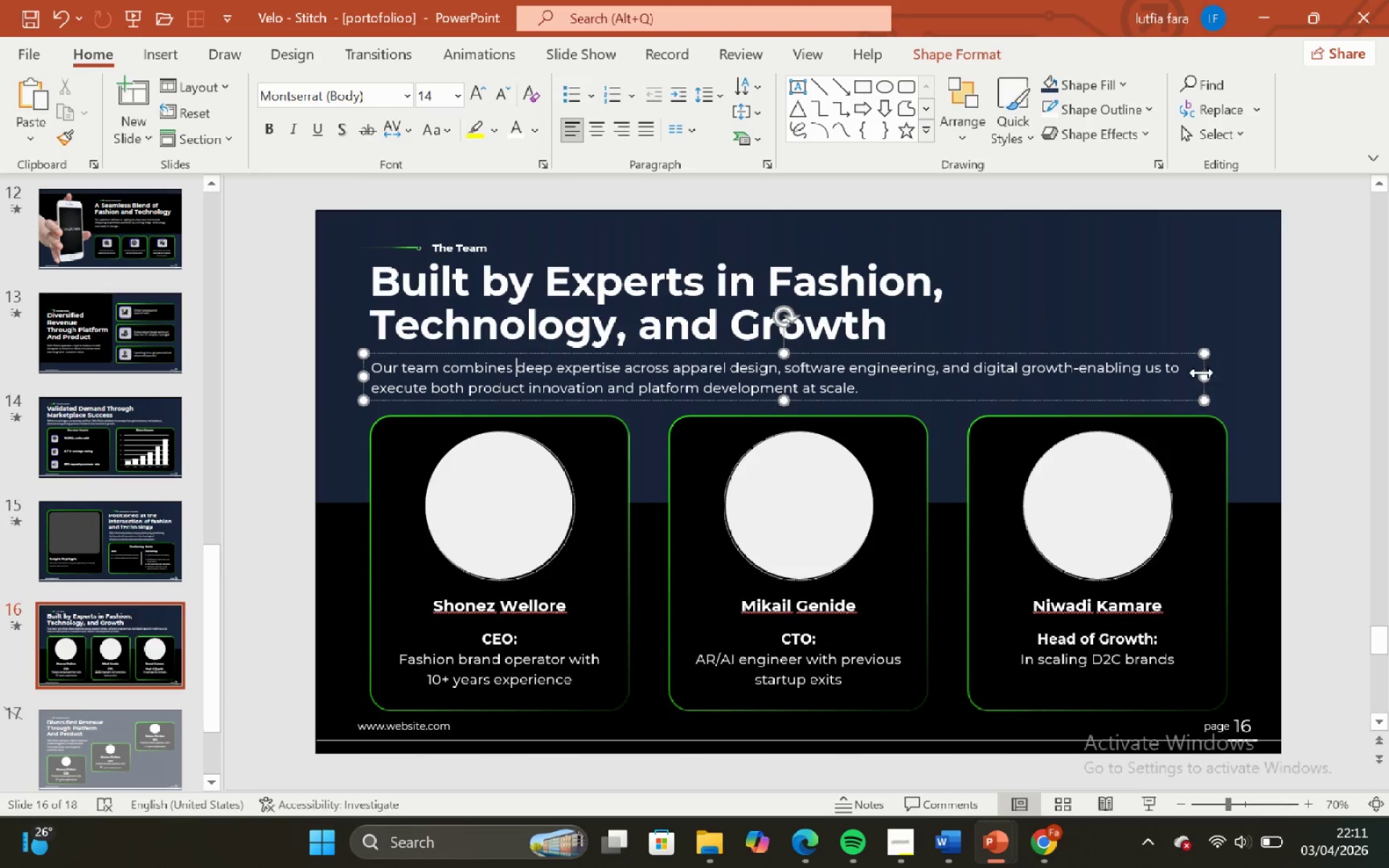 
left_click_drag(start_coordinate=[1204, 373], to_coordinate=[1220, 370])
 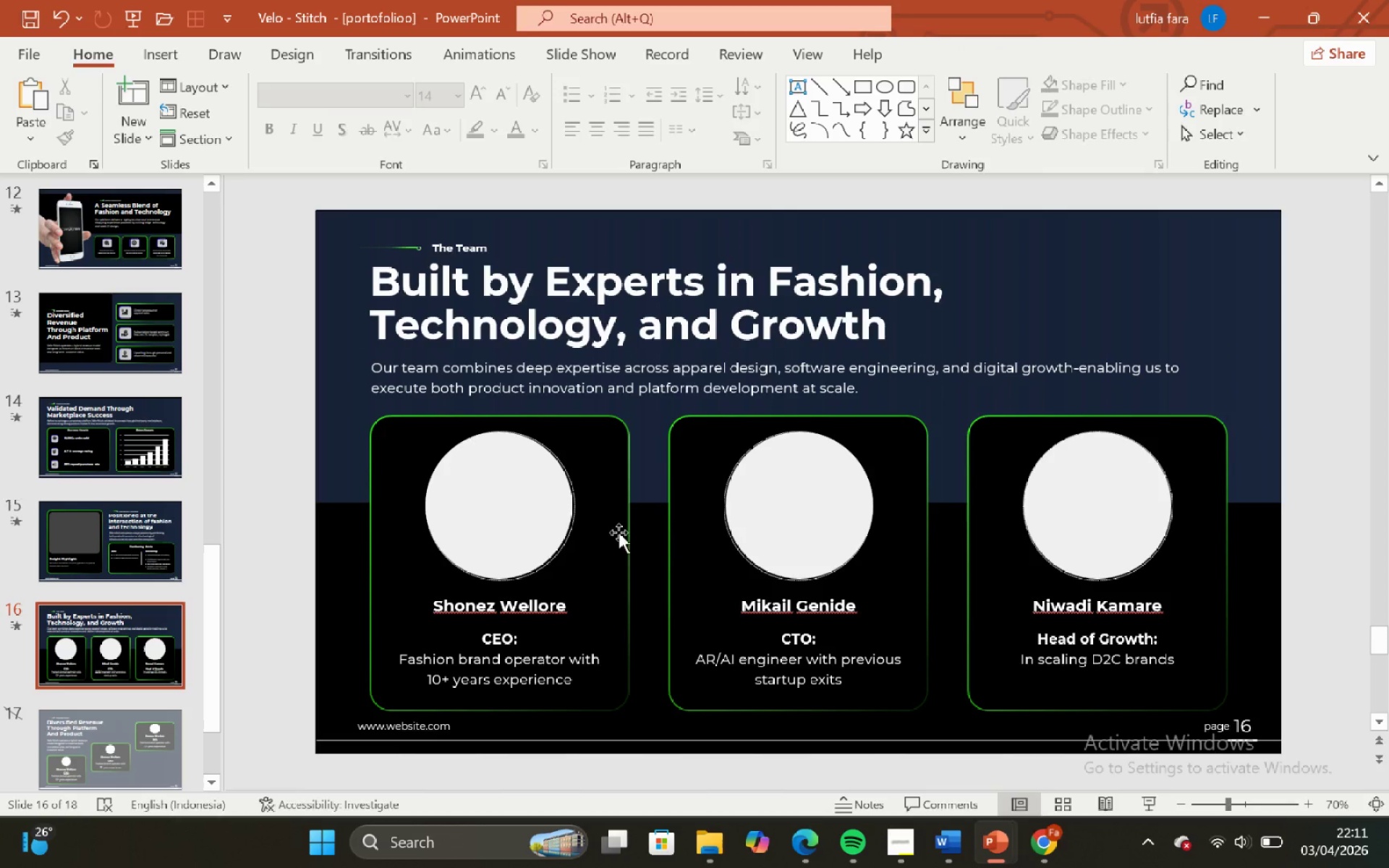 
left_click([560, 490])
 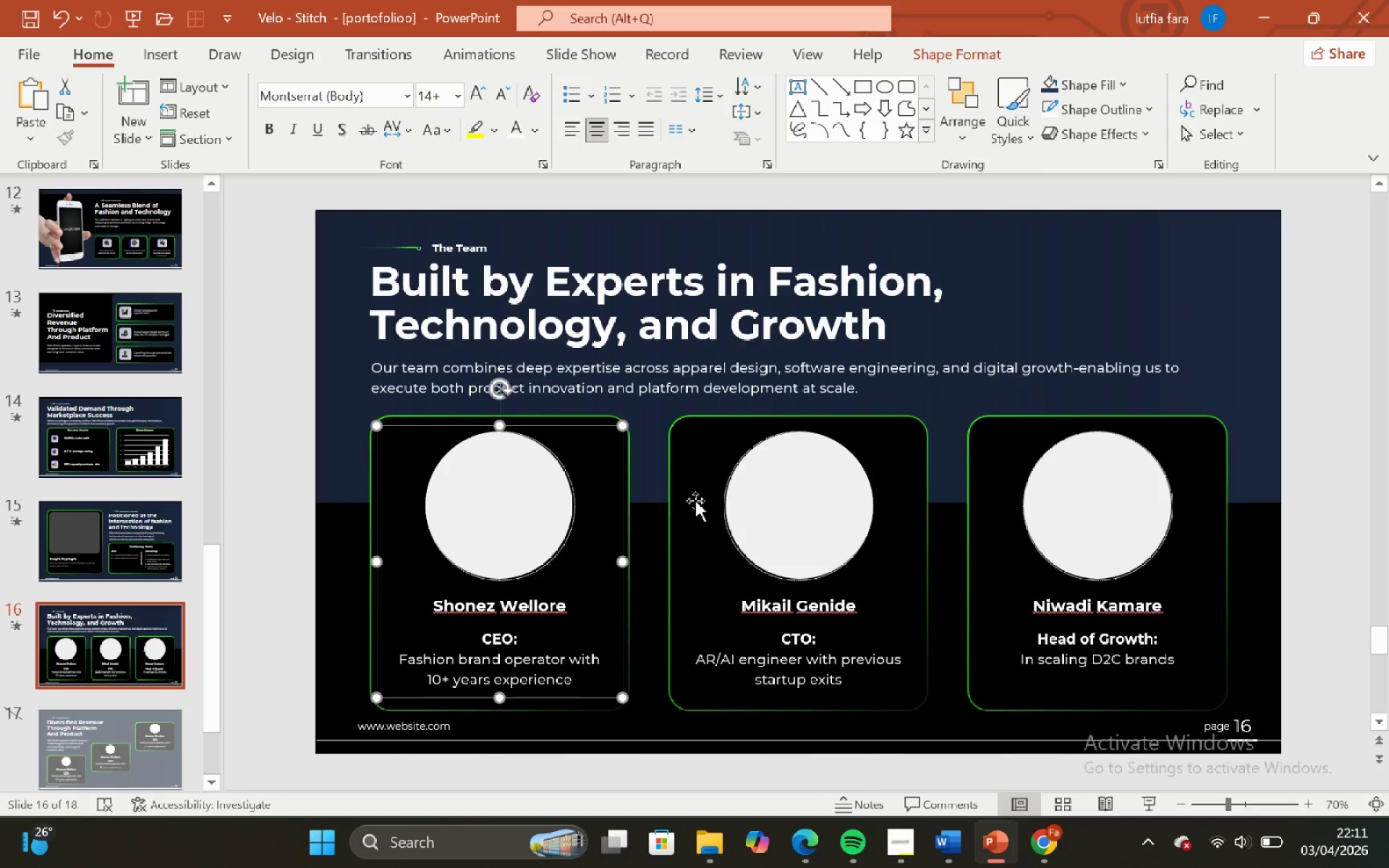 
hold_key(key=ShiftLeft, duration=2.36)
left_click([765, 514])
 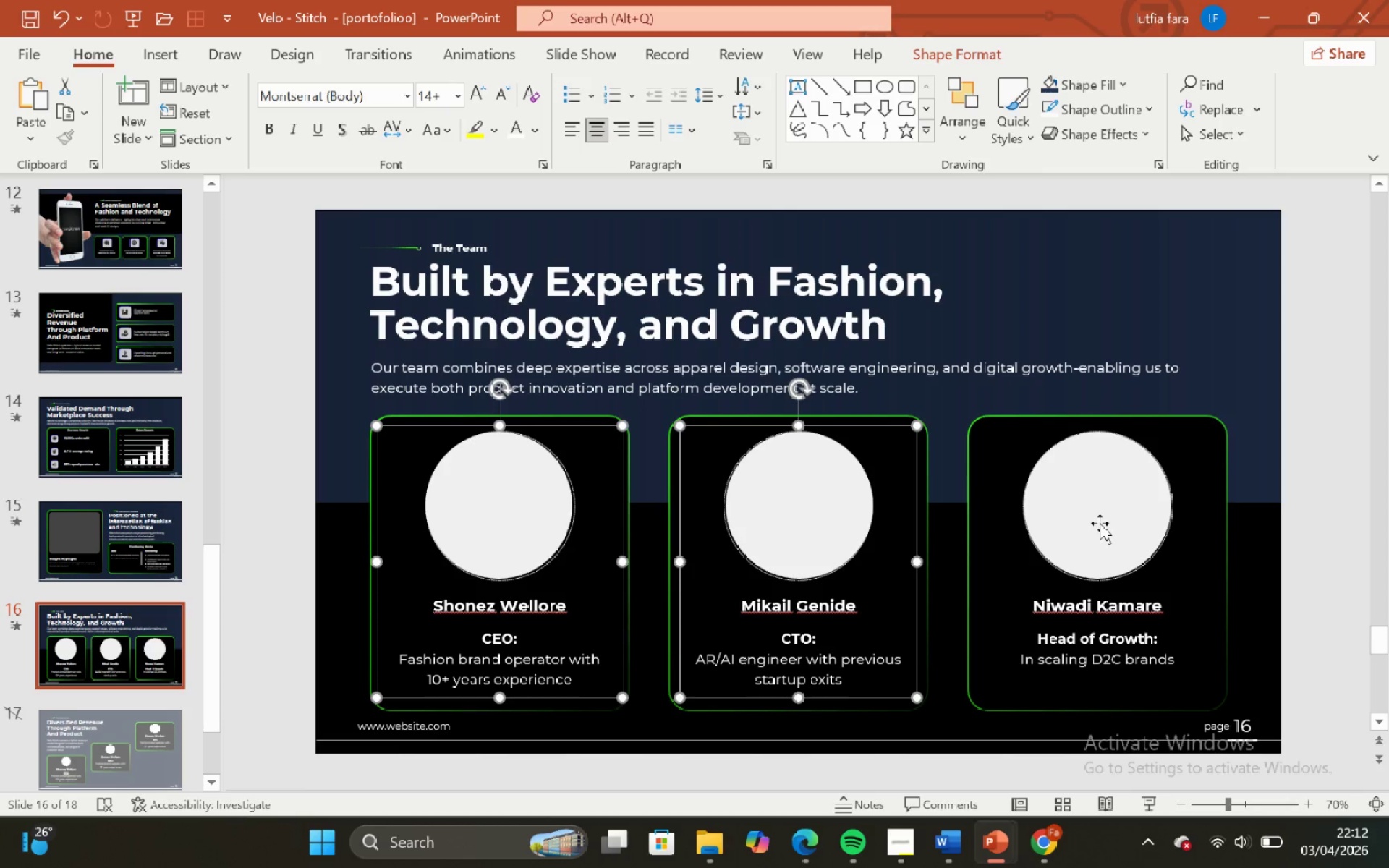 
left_click([1100, 523])
 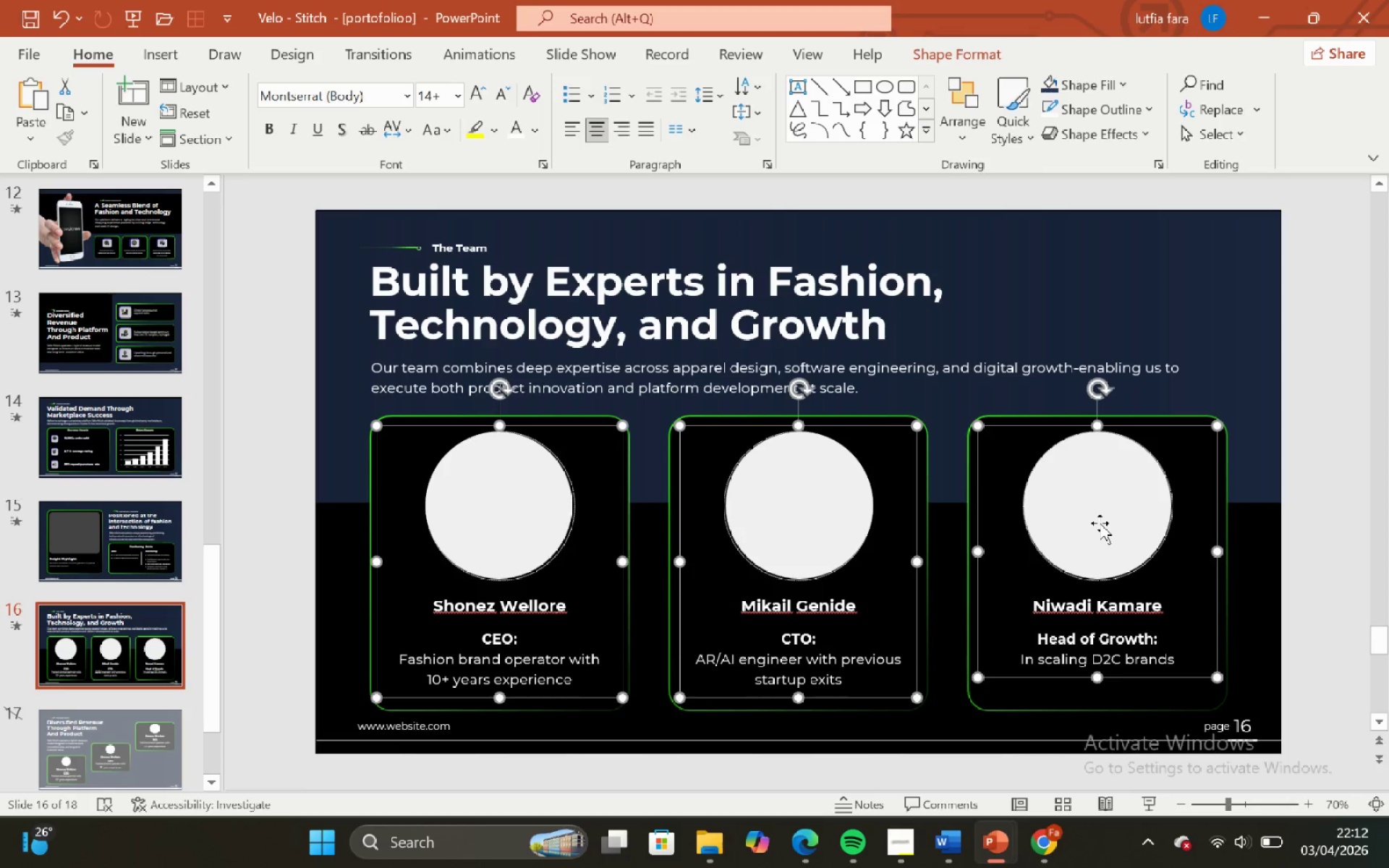 
key(ArrowDown)
 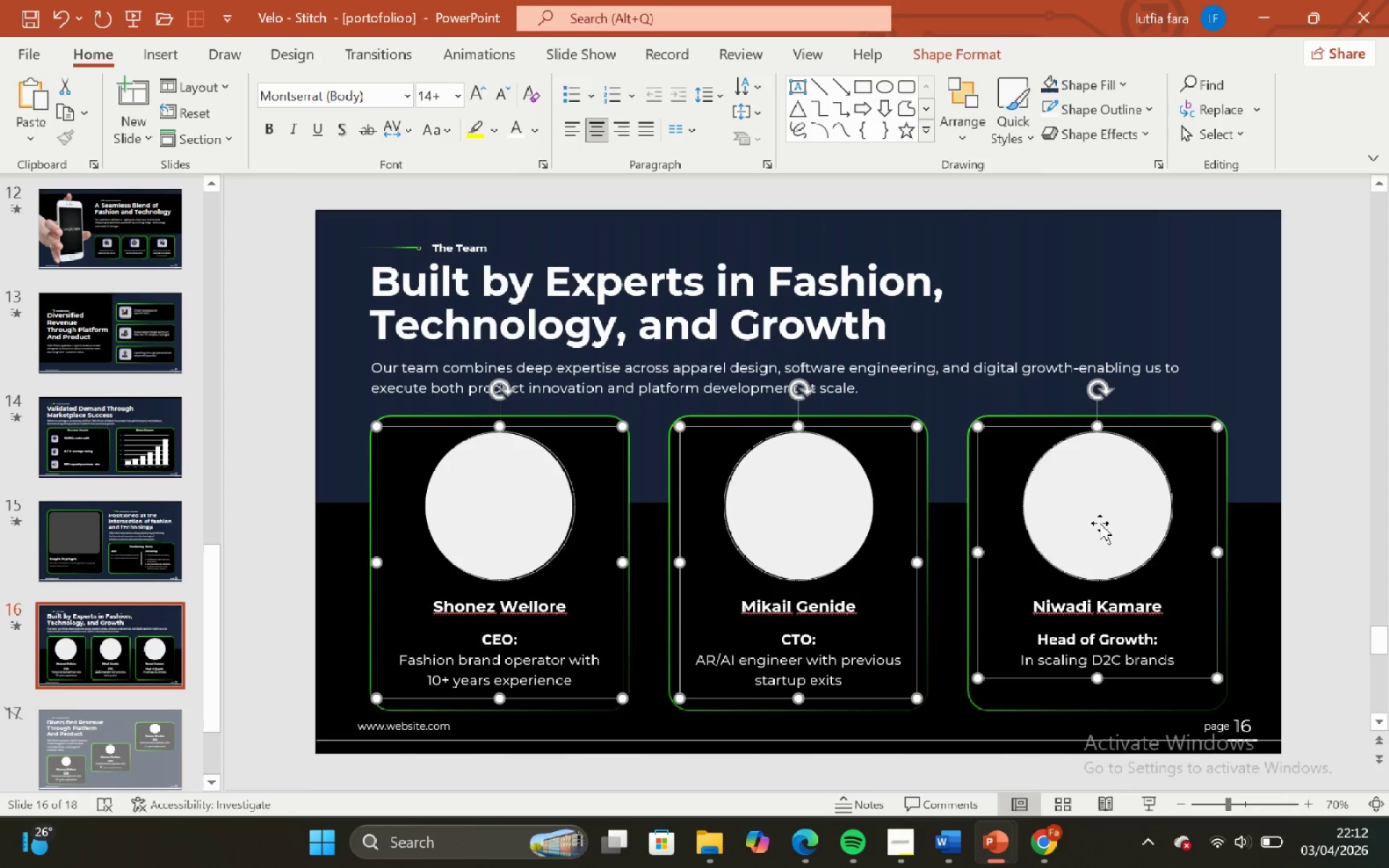 
key(ArrowDown)
 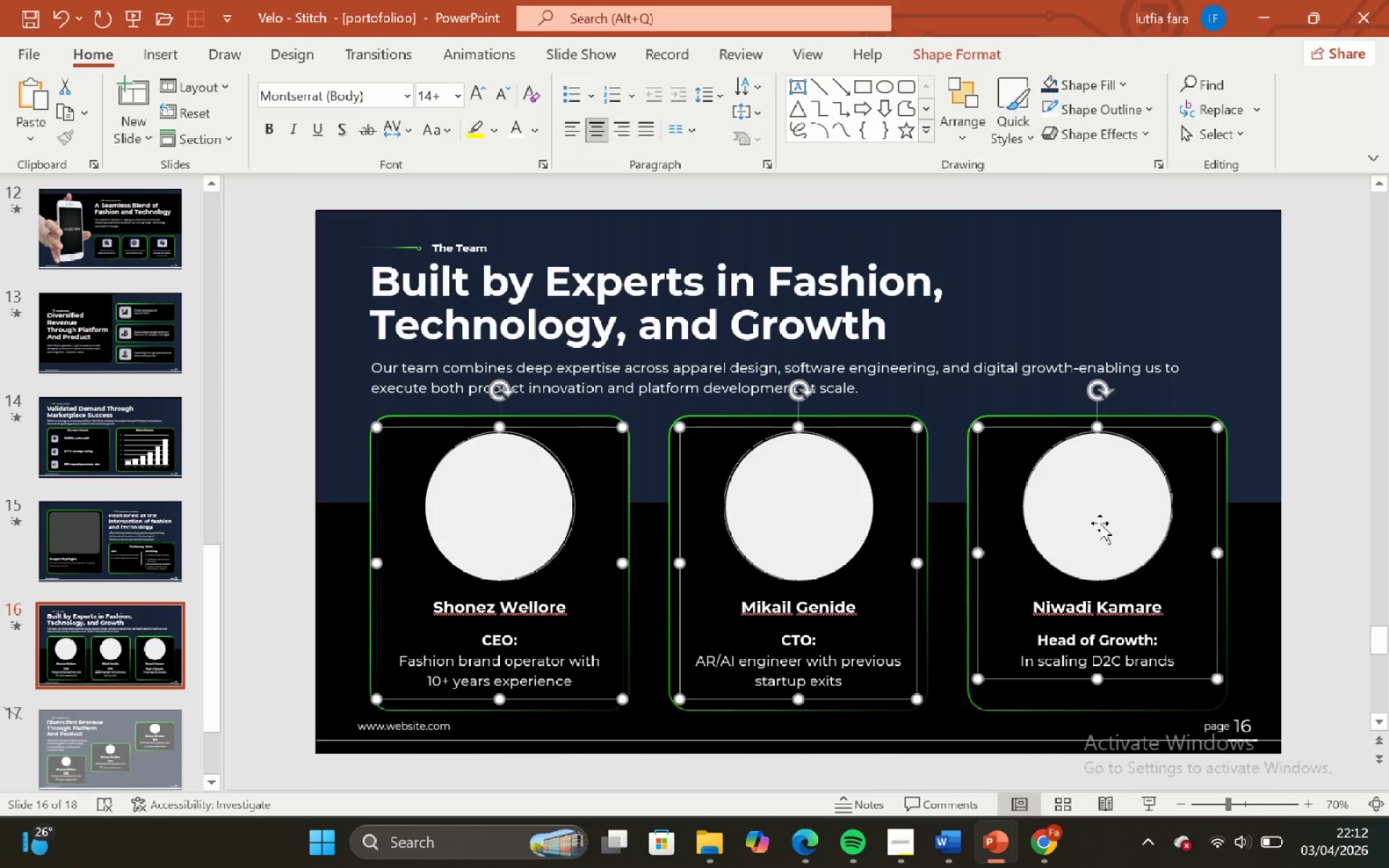 
key(ArrowDown)
 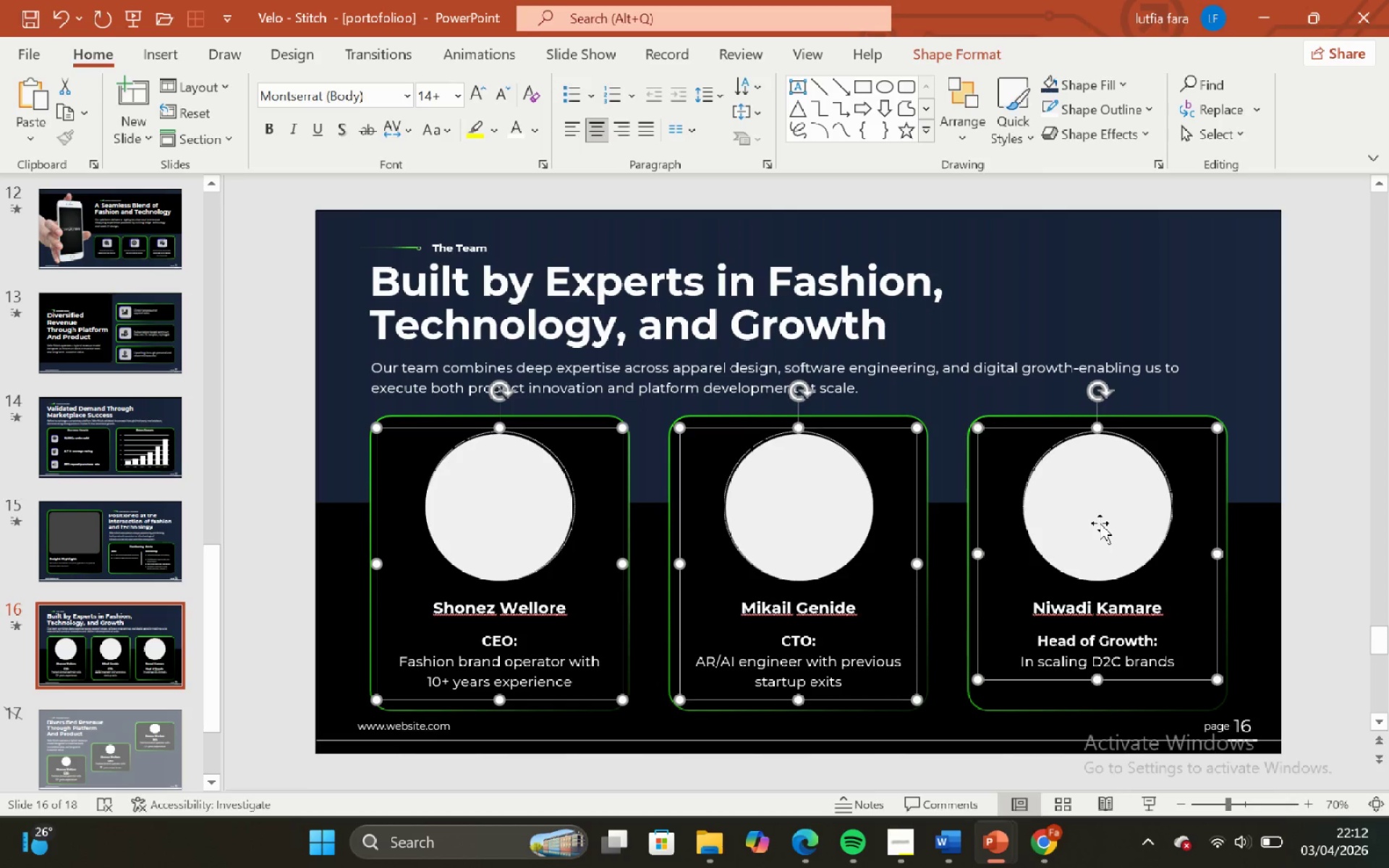 
key(ArrowDown)
 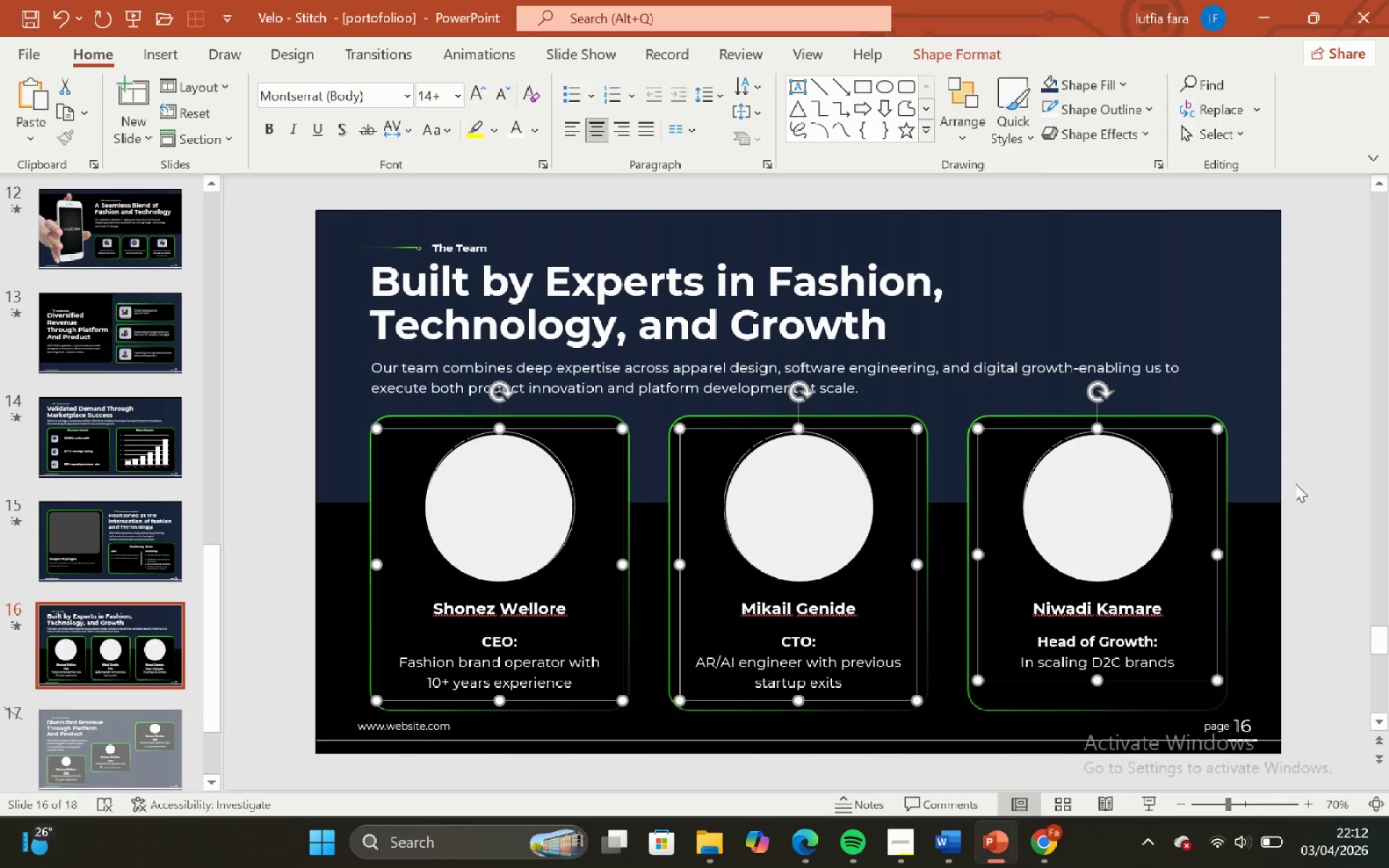 
left_click([1329, 460])
 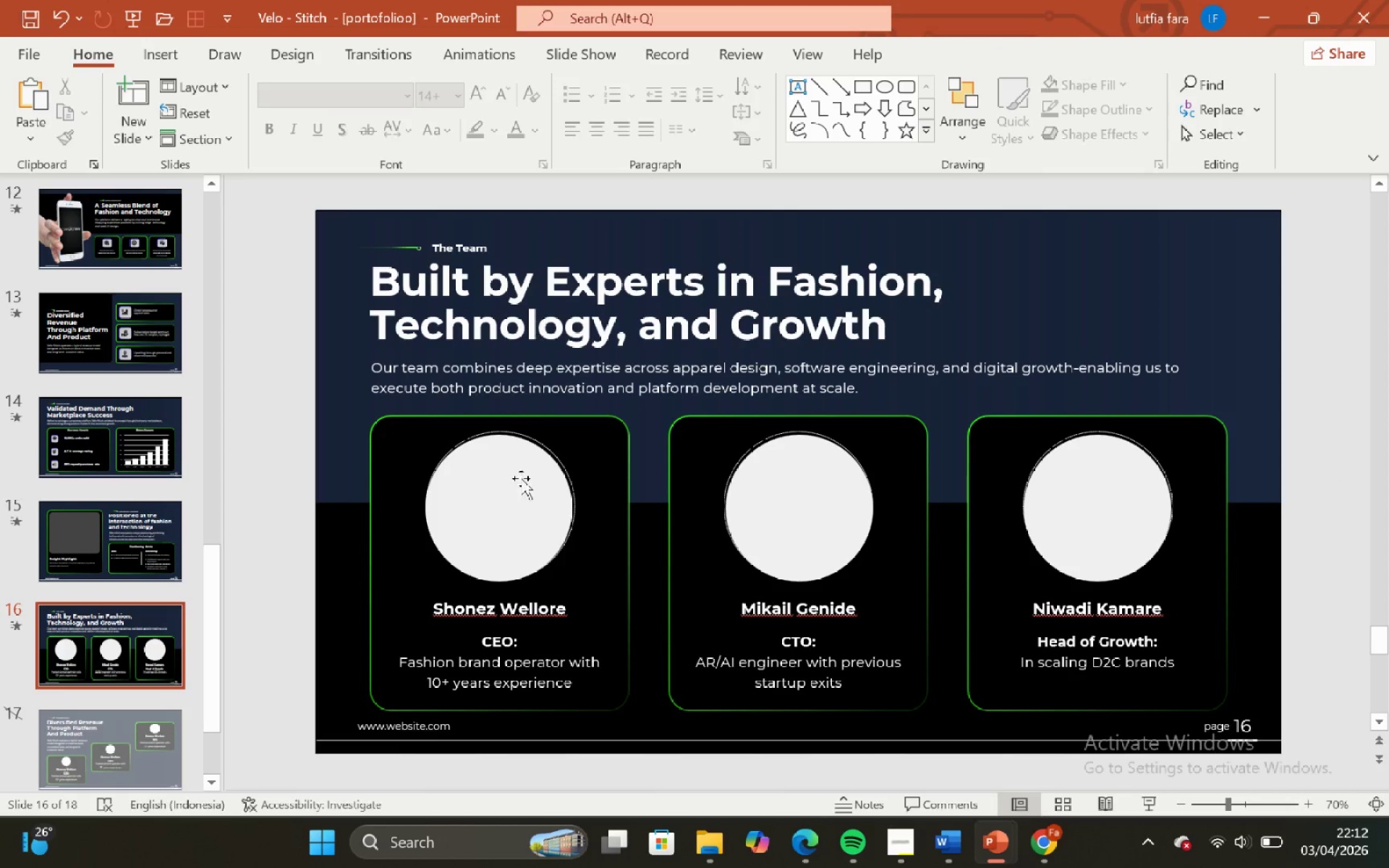 
left_click([514, 497])
 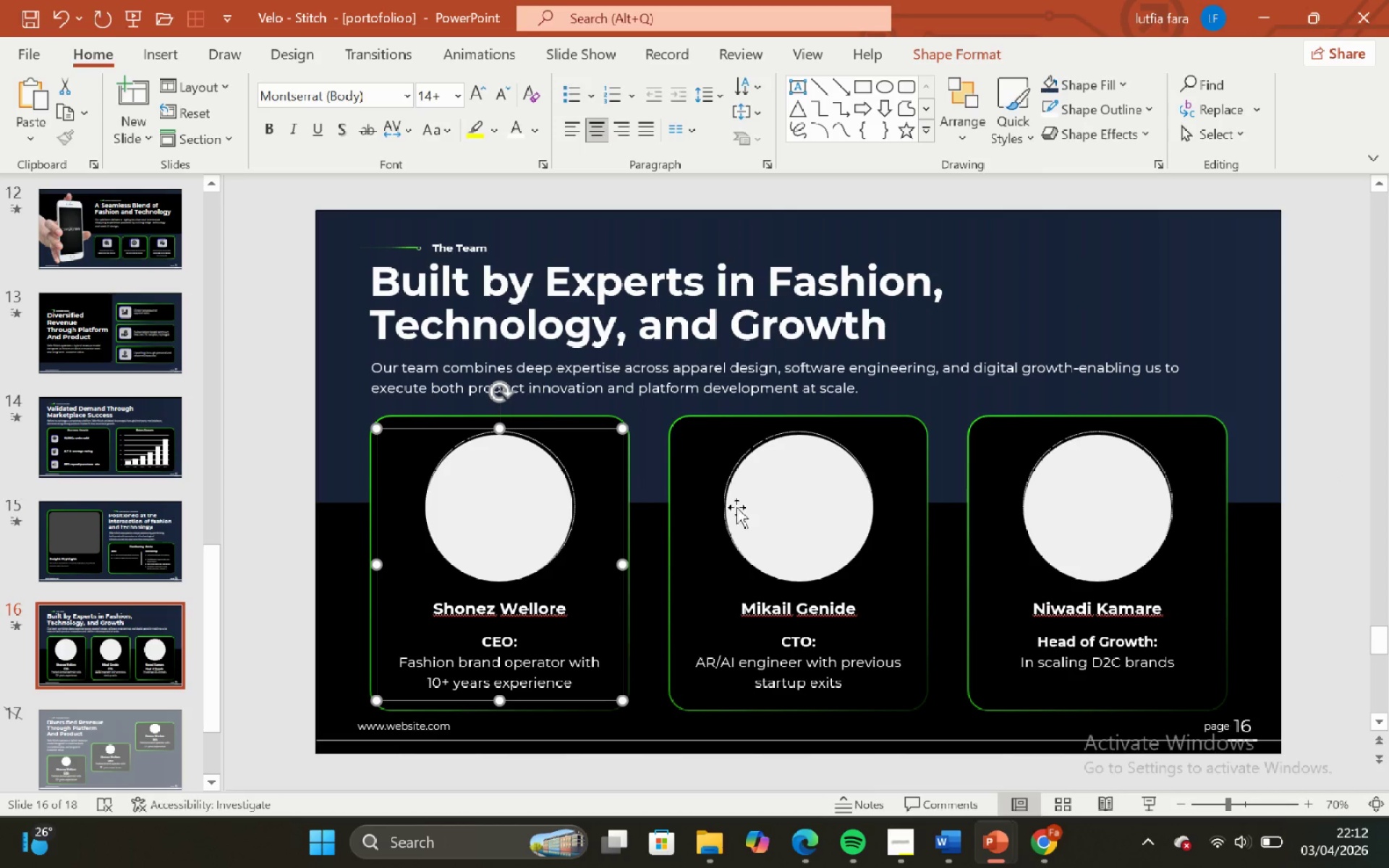 
hold_key(key=ShiftLeft, duration=1.74)
left_click([777, 509])
 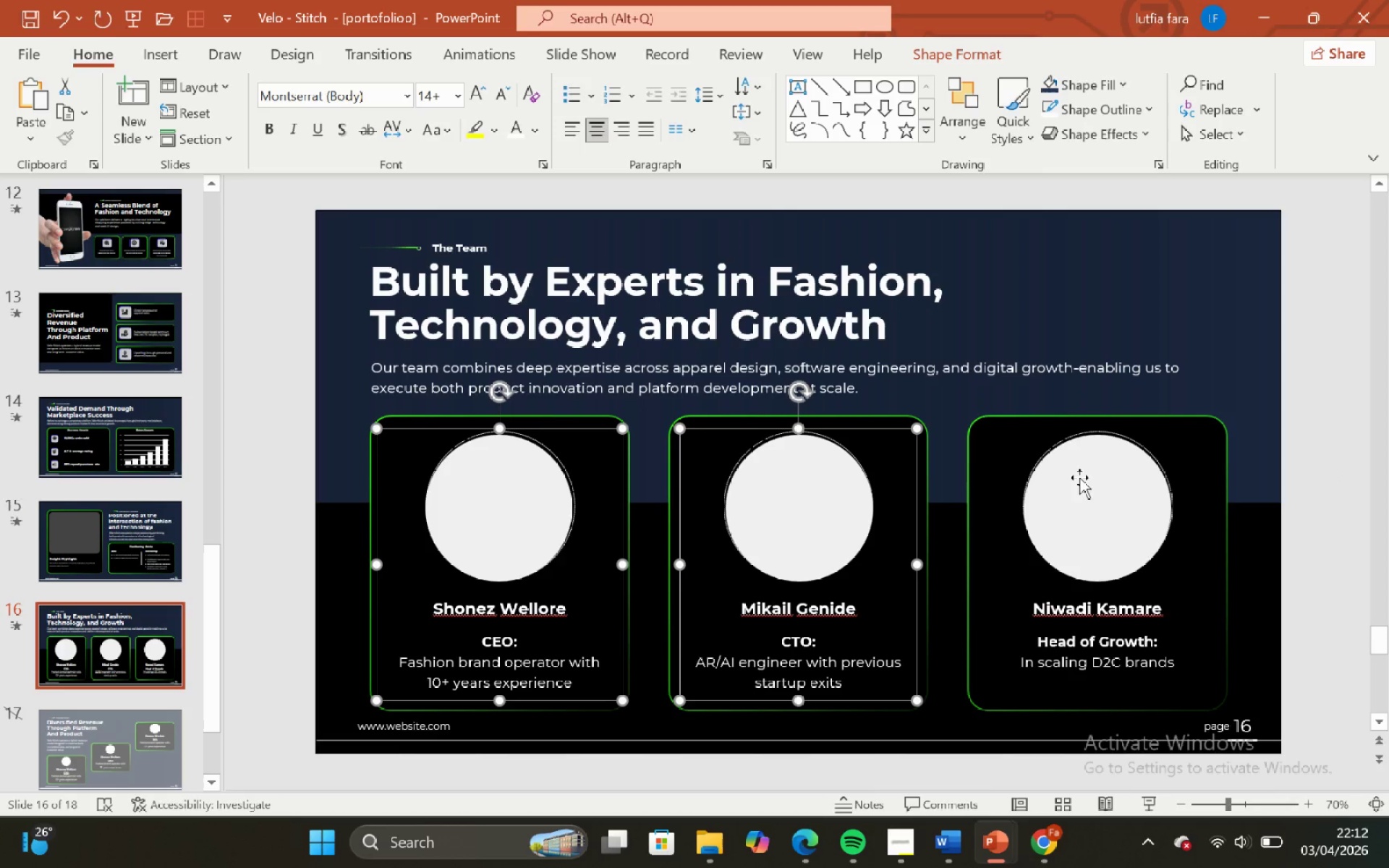 
left_click([1088, 480])
 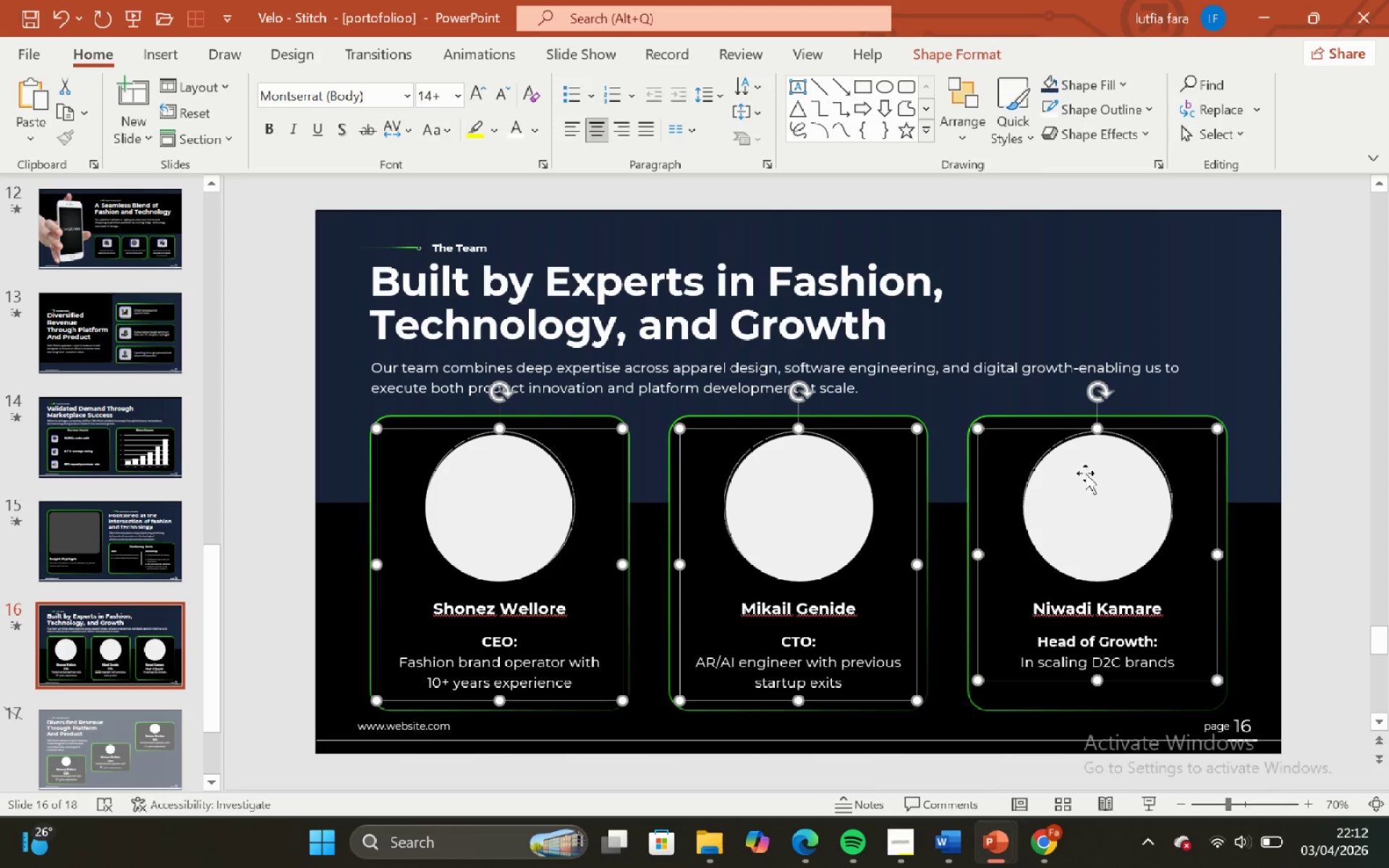 
key(ArrowDown)
 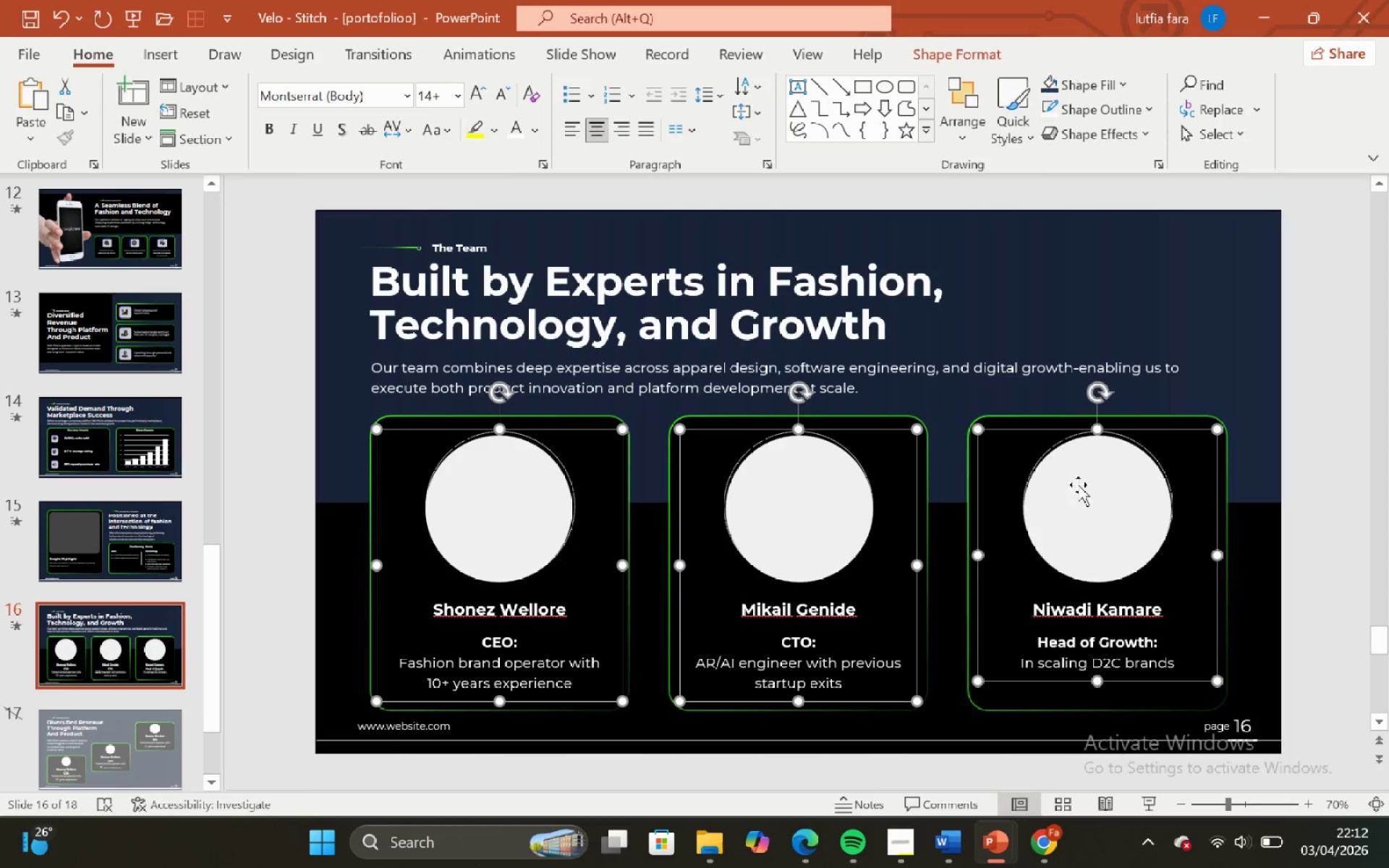 
key(ArrowDown)
 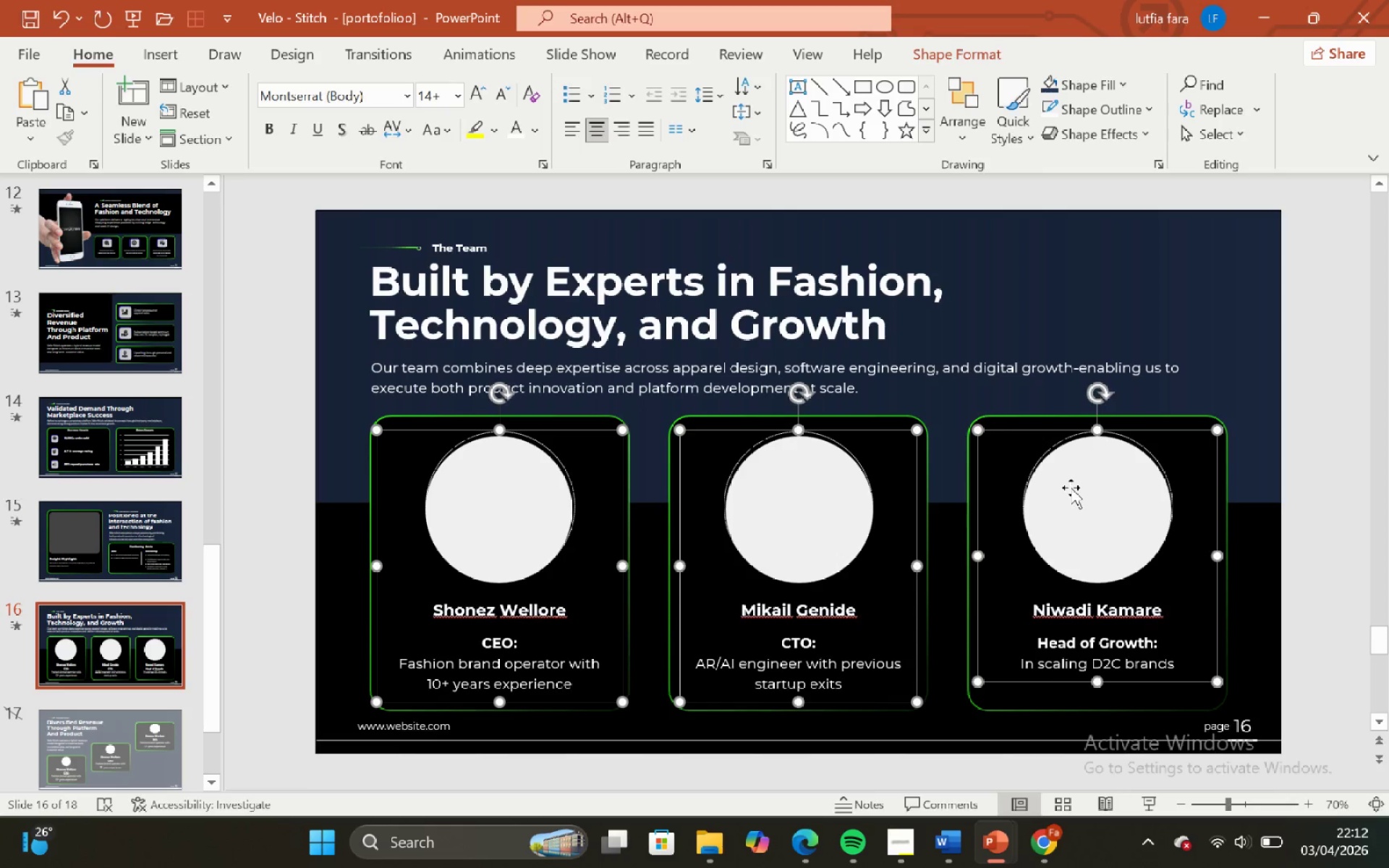 
left_click([1071, 488])
 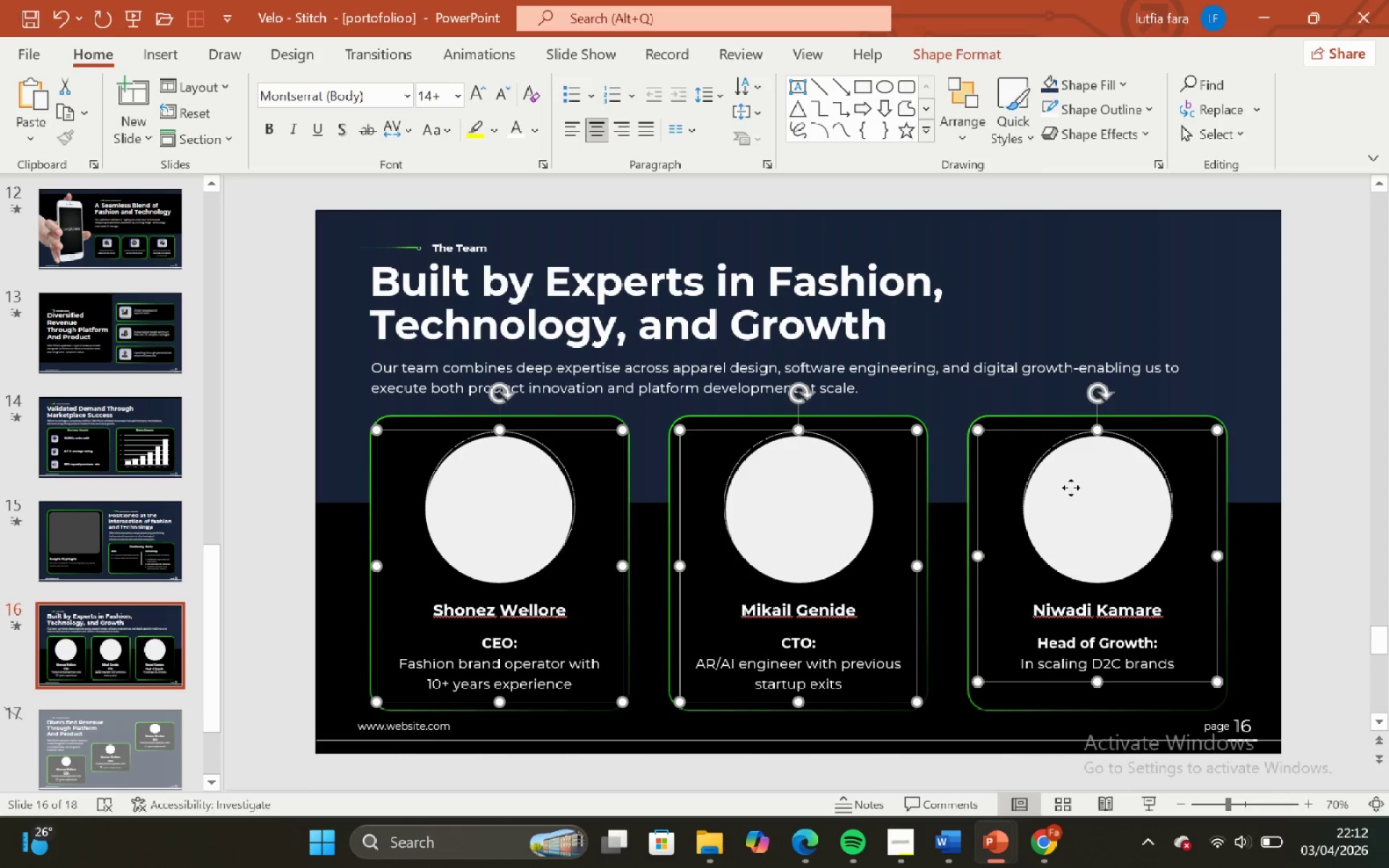 
key(ArrowDown)
 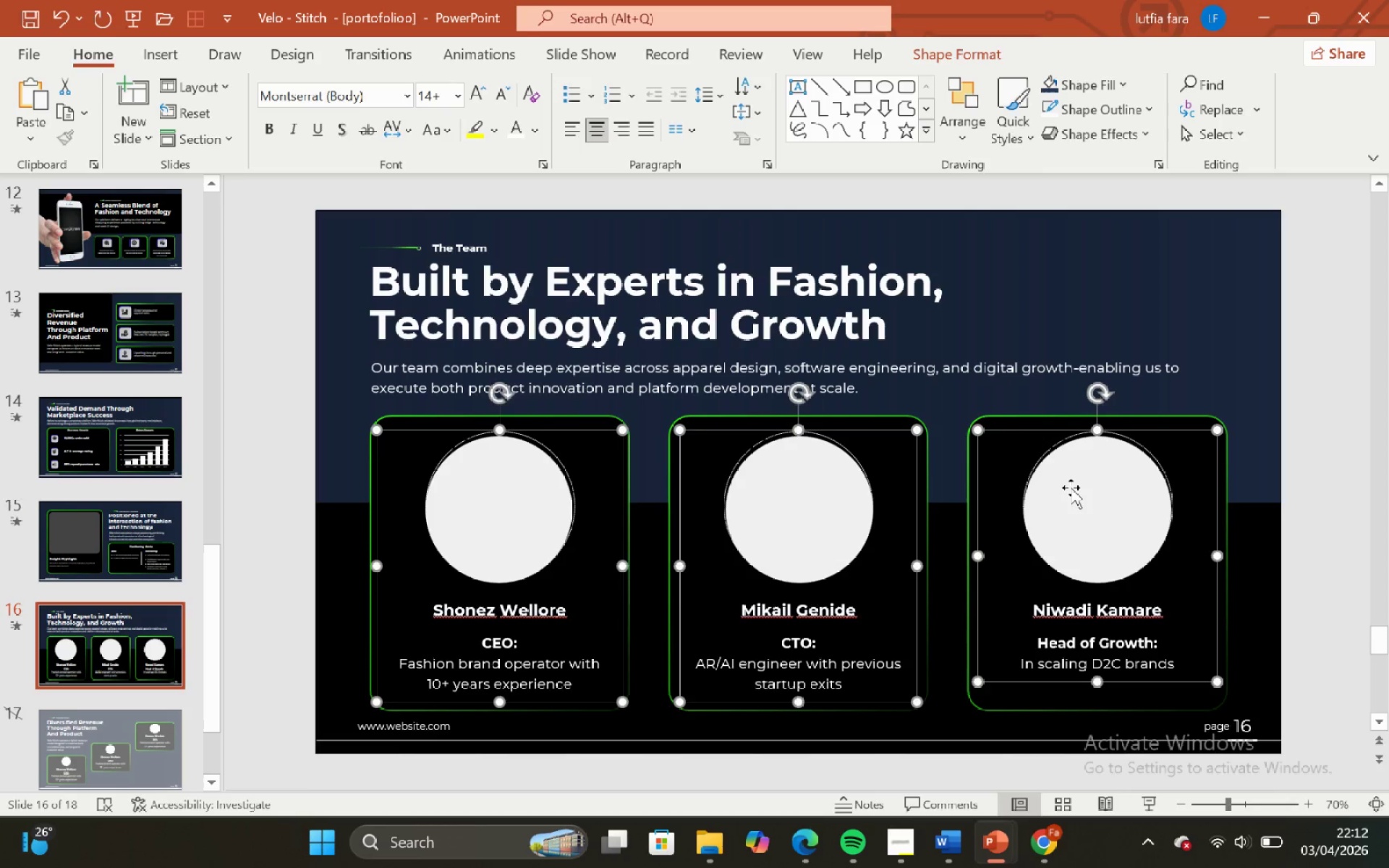 
left_click_drag(start_coordinate=[1071, 488], to_coordinate=[1273, 452])
 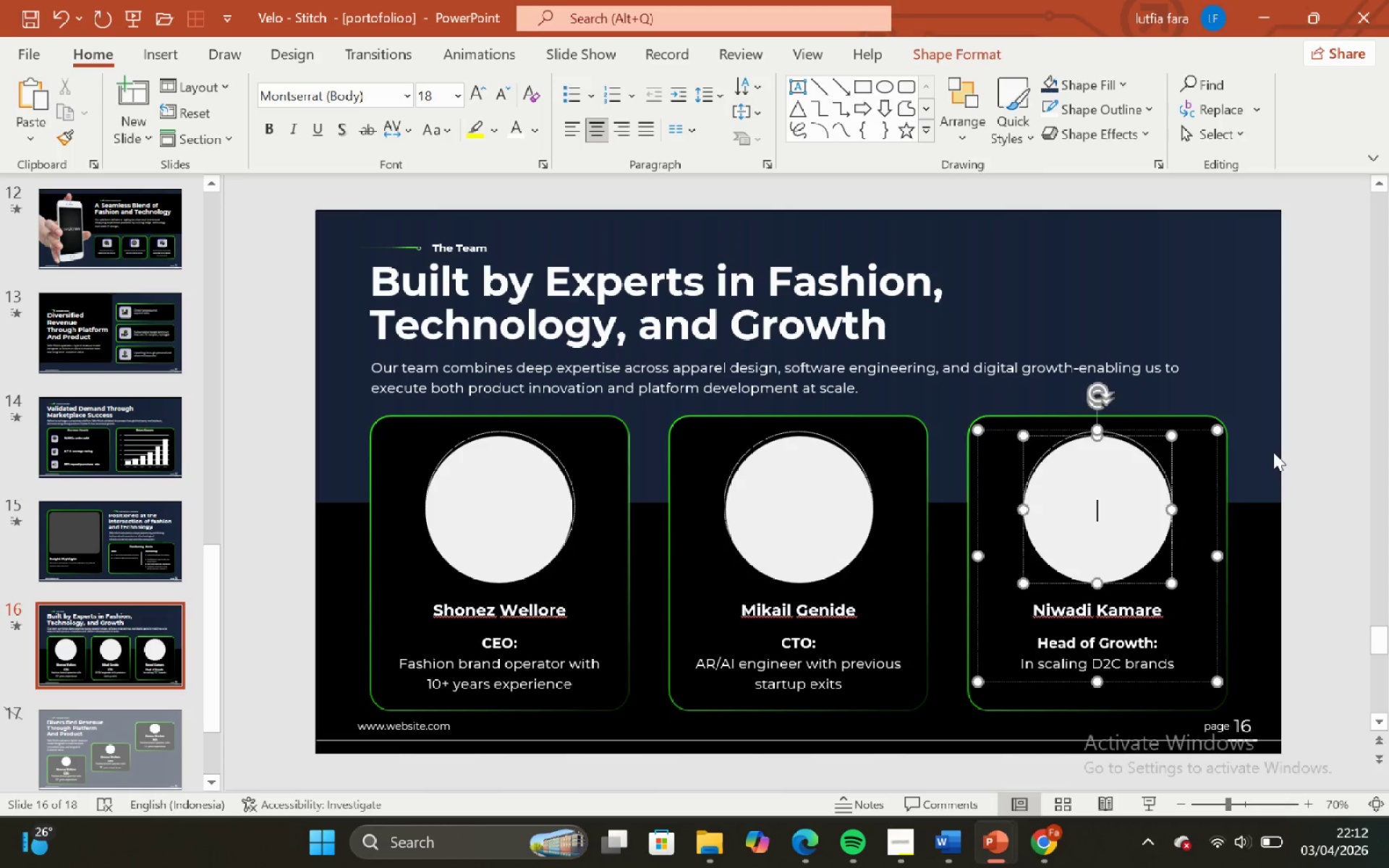 
left_click([1273, 452])
 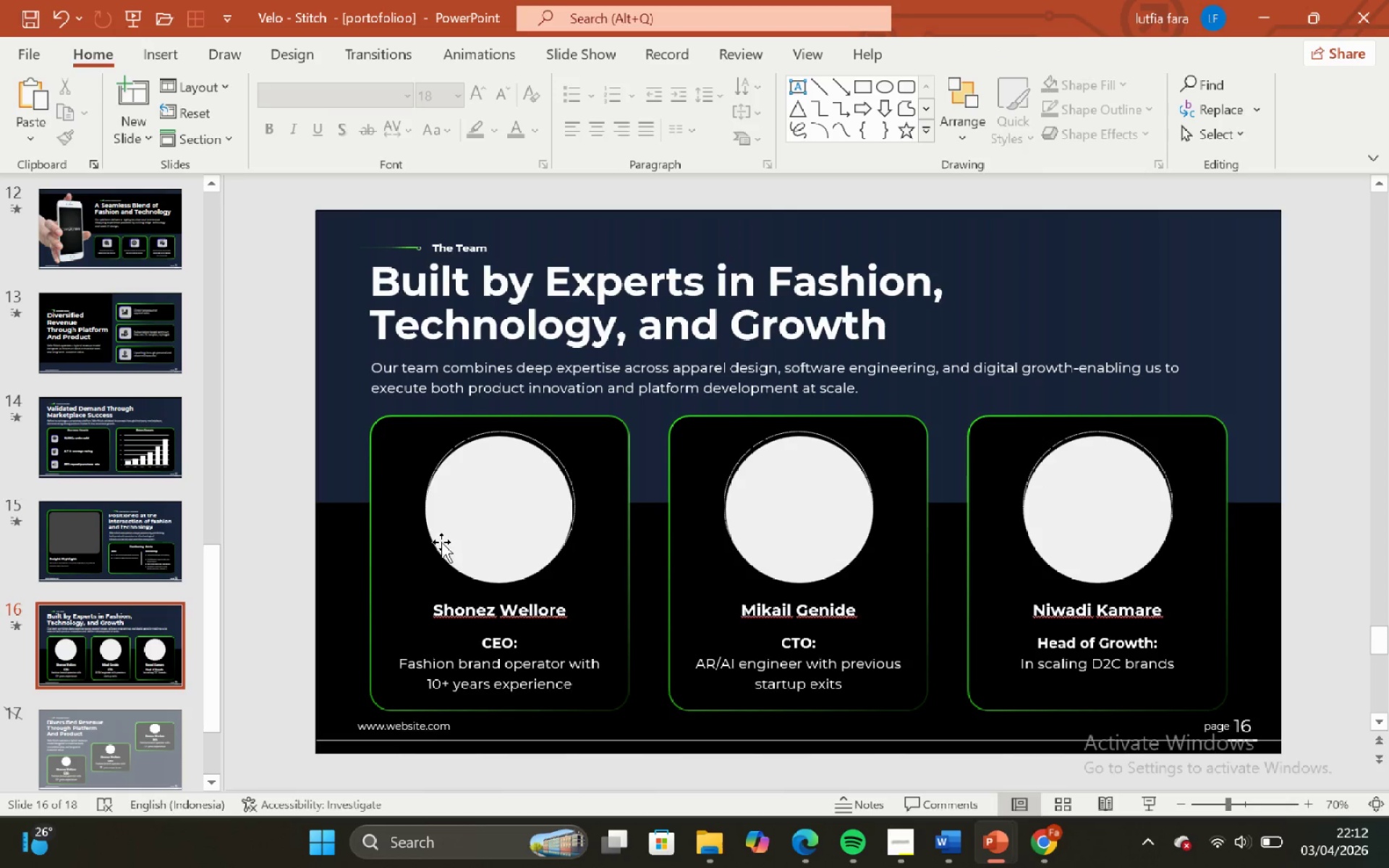 
left_click([488, 521])
 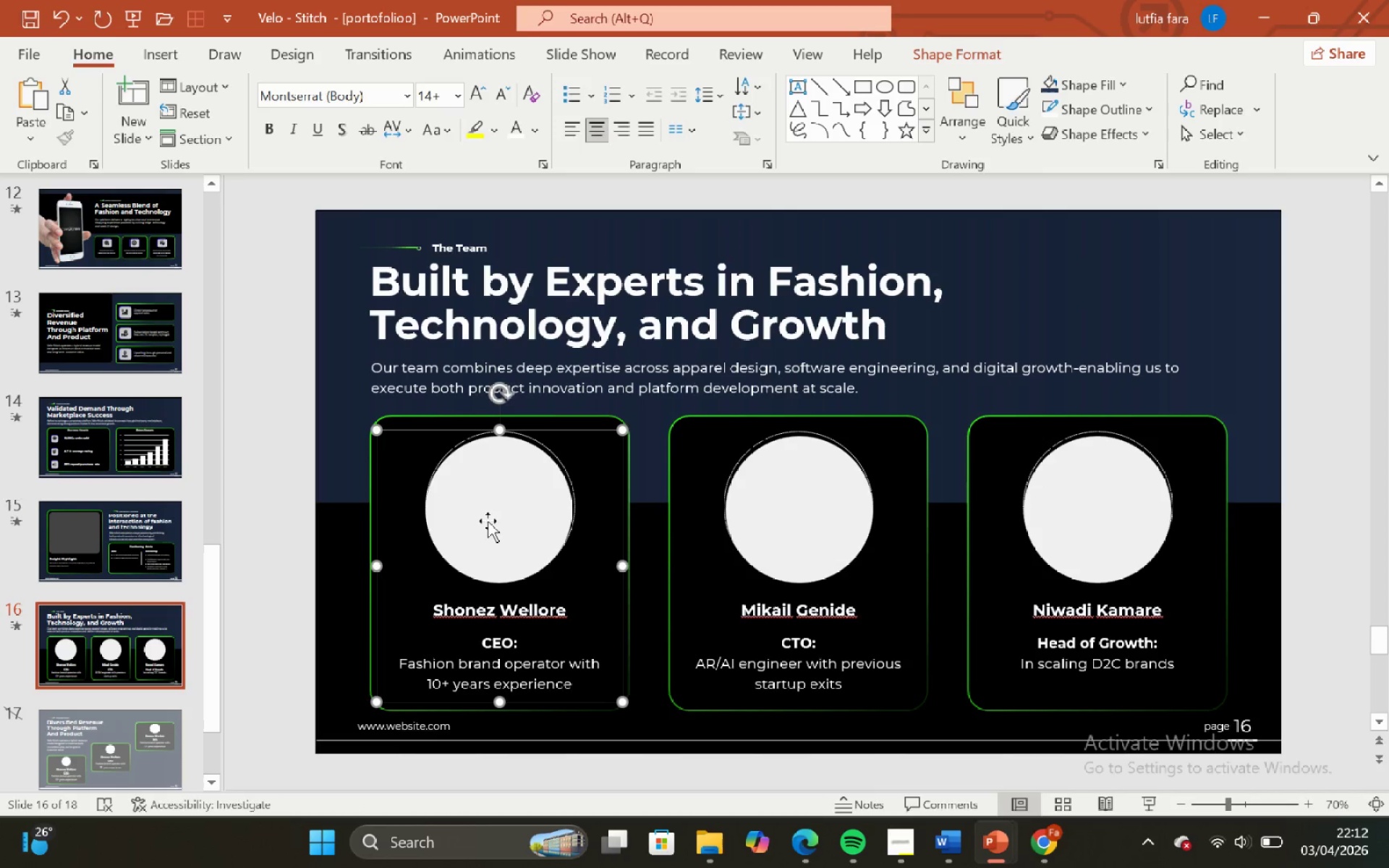 
left_click([488, 521])
 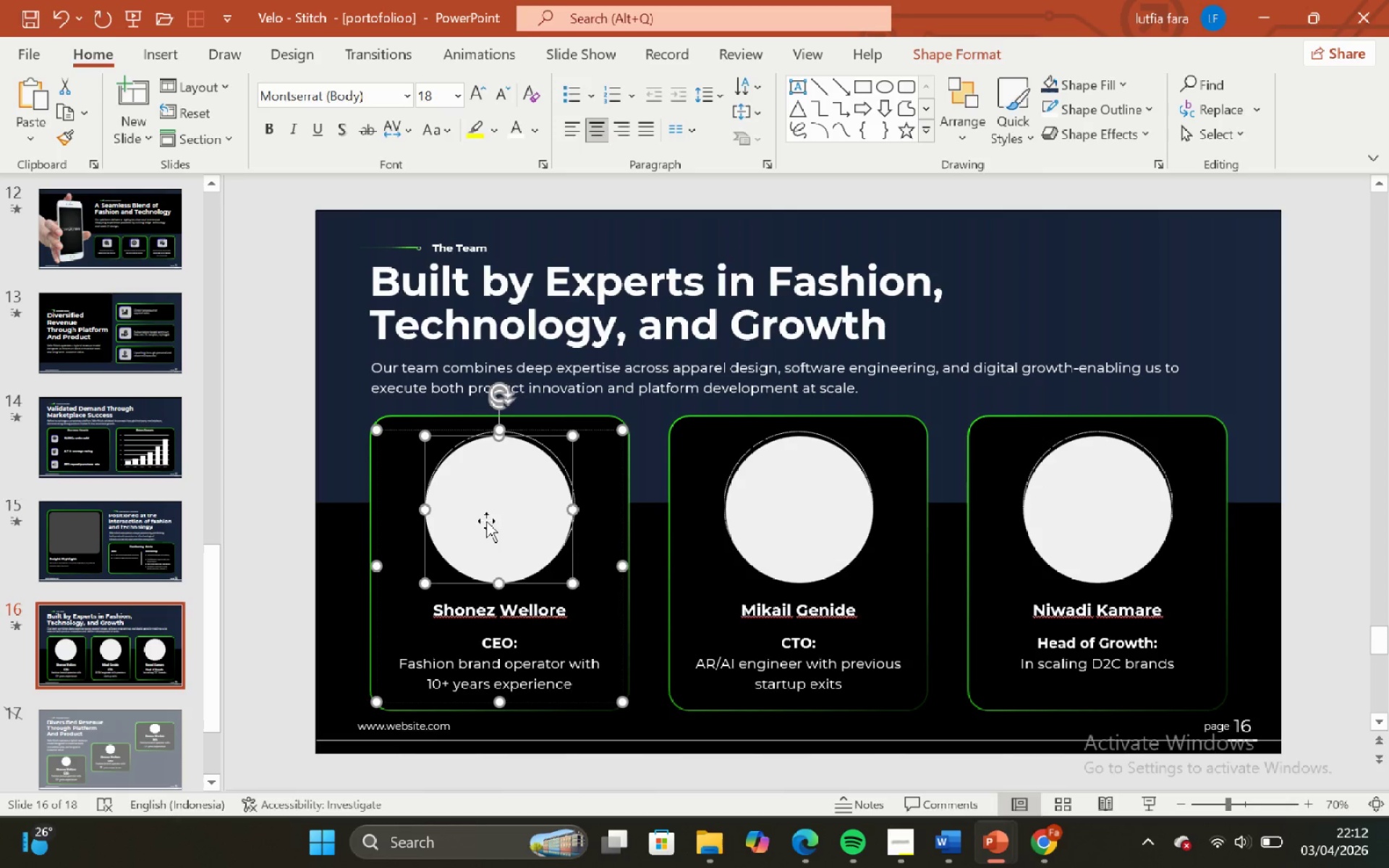 
hold_key(key=ShiftLeft, duration=5.38)
left_click_drag(start_coordinate=[486, 519], to_coordinate=[492, 516])
 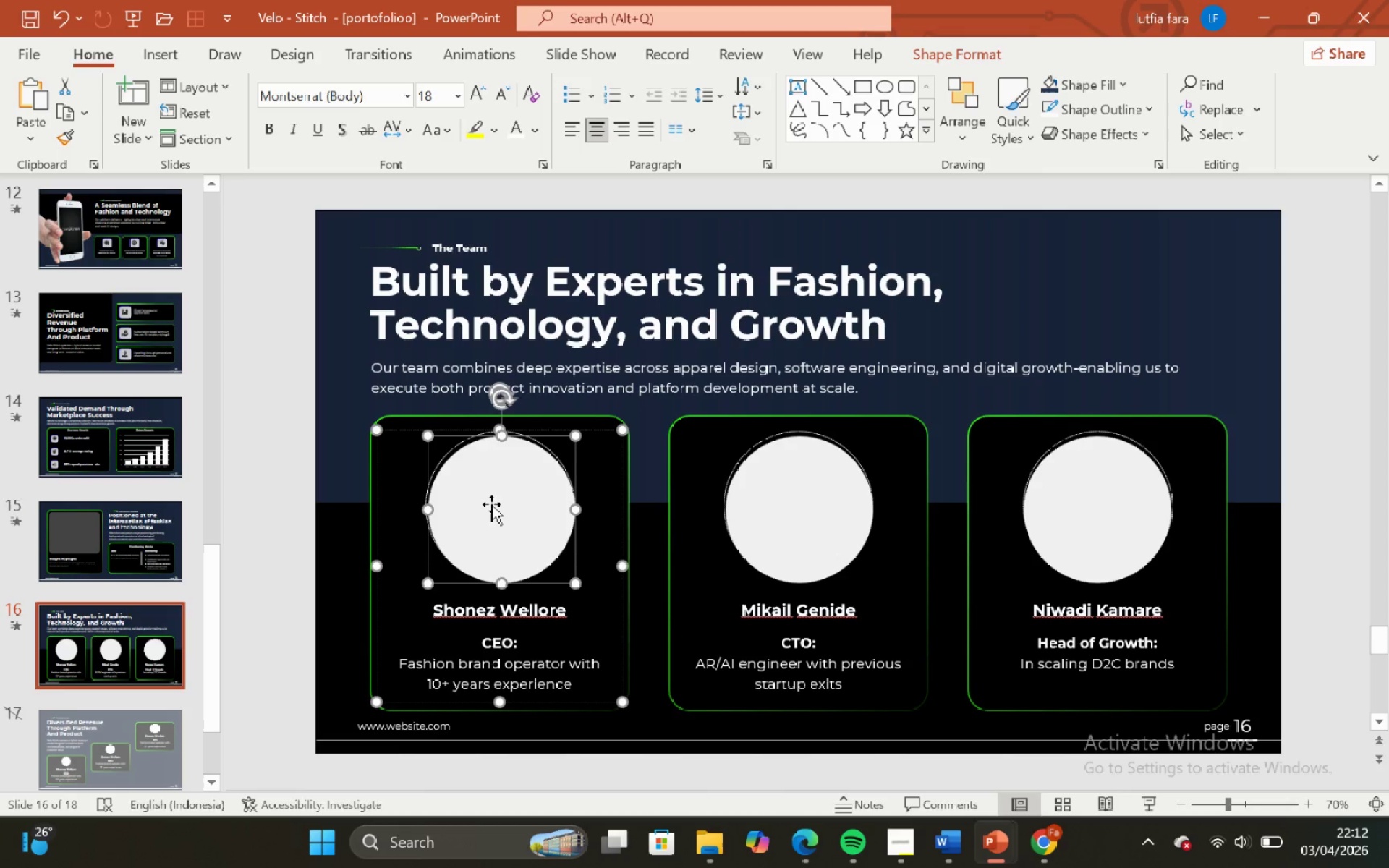 
key(ArrowUp)
 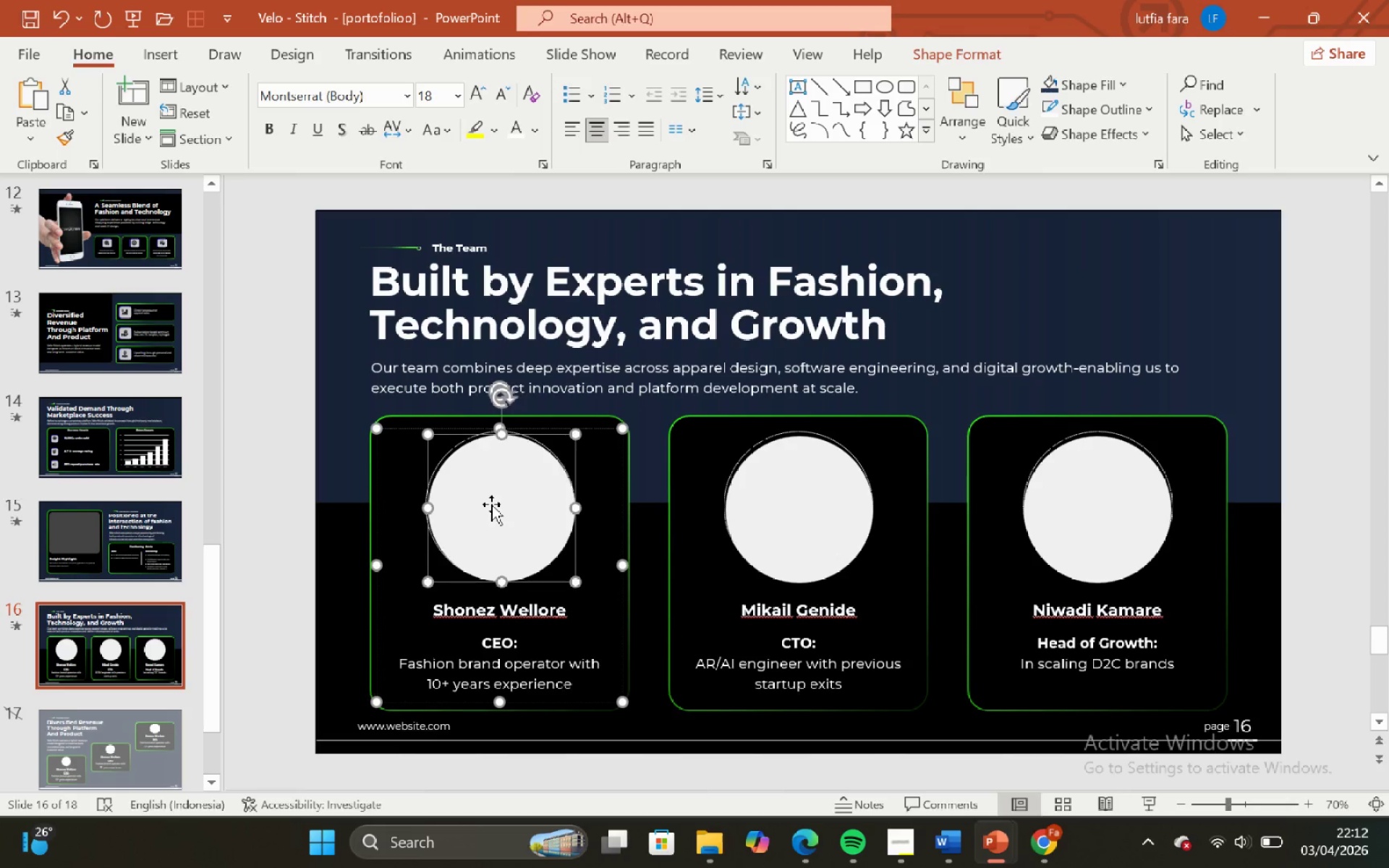 
key(ArrowUp)
 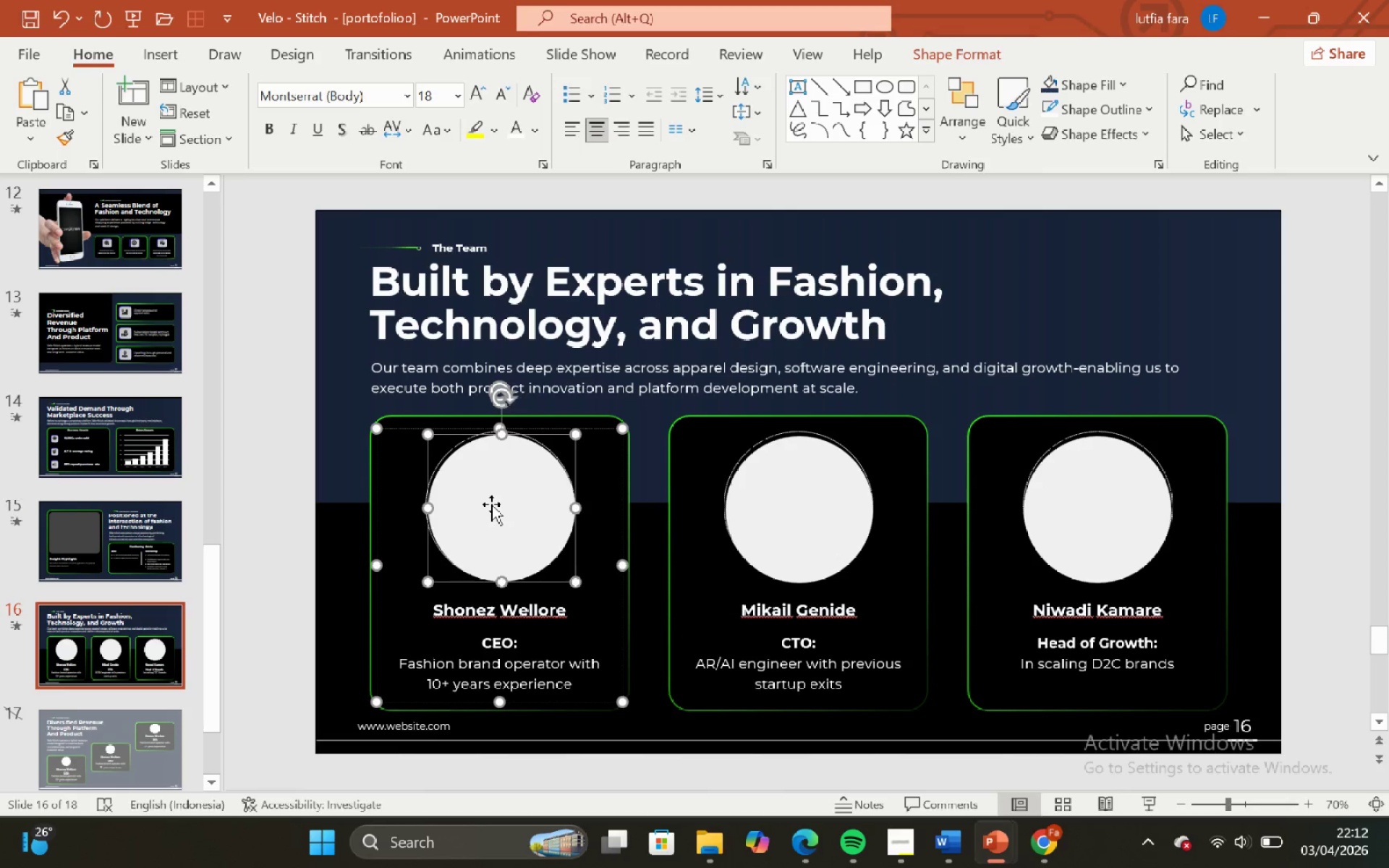 
key(ArrowUp)
 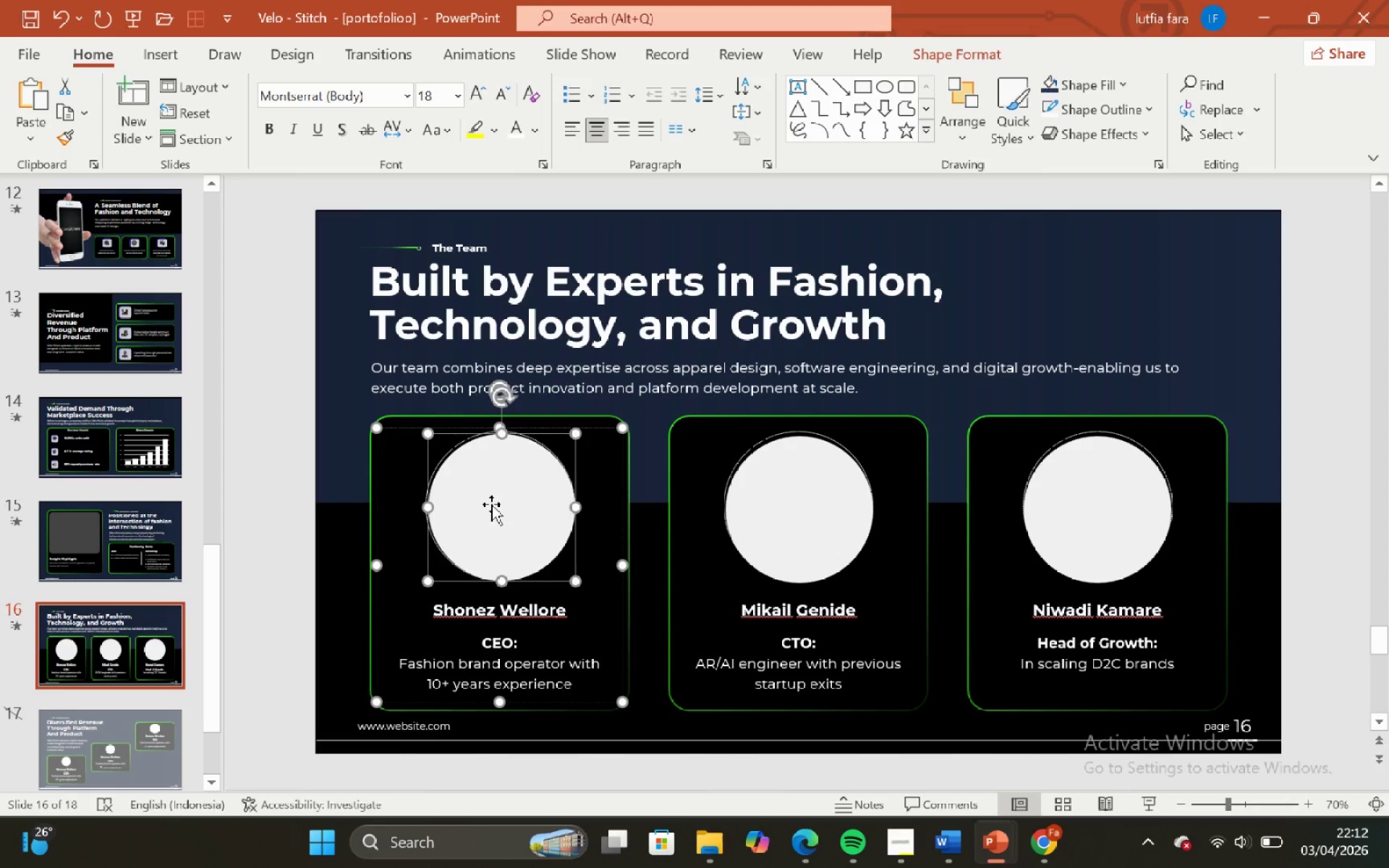 
key(ArrowUp)
 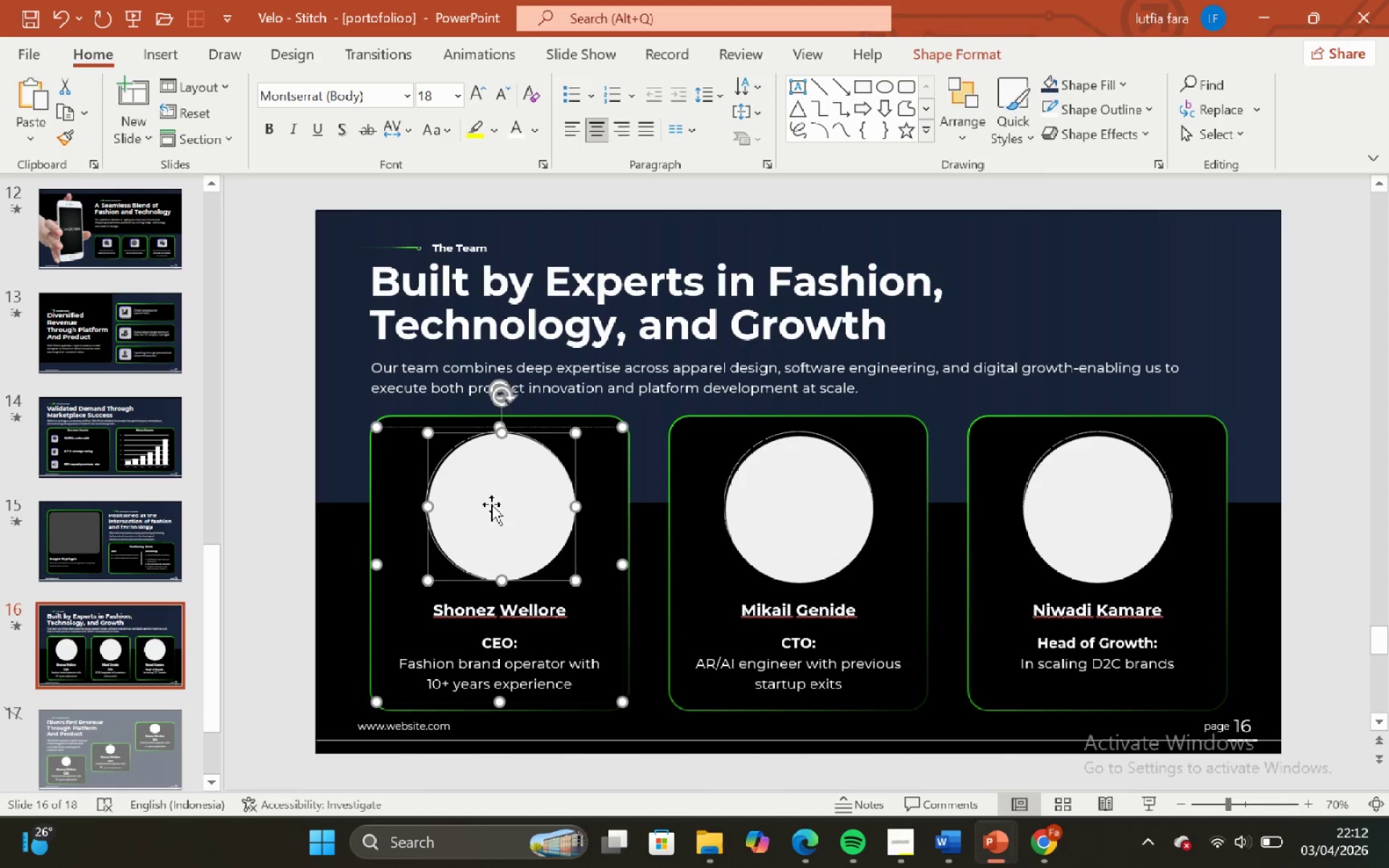 
key(ArrowUp)
 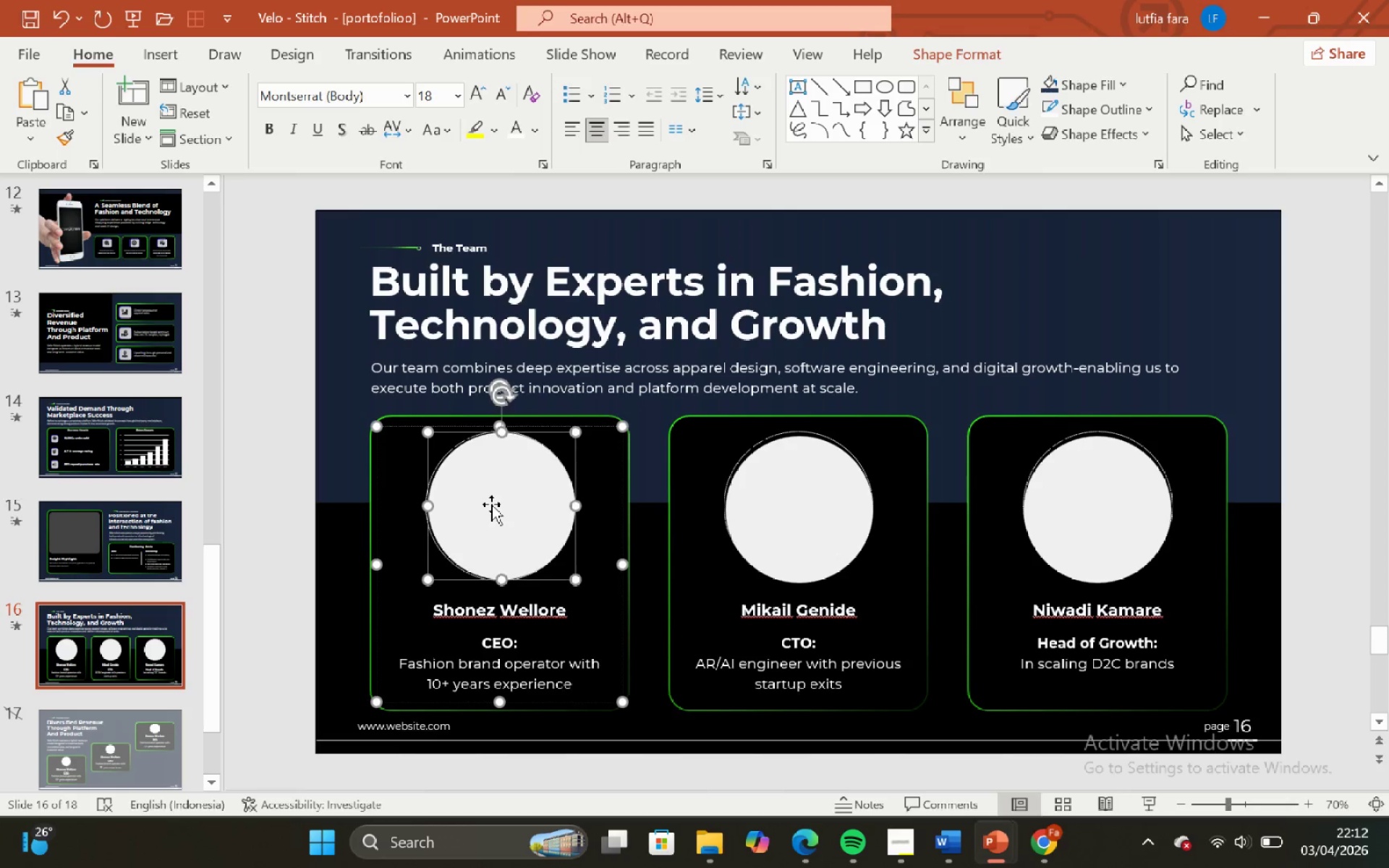 
key(ArrowUp)
 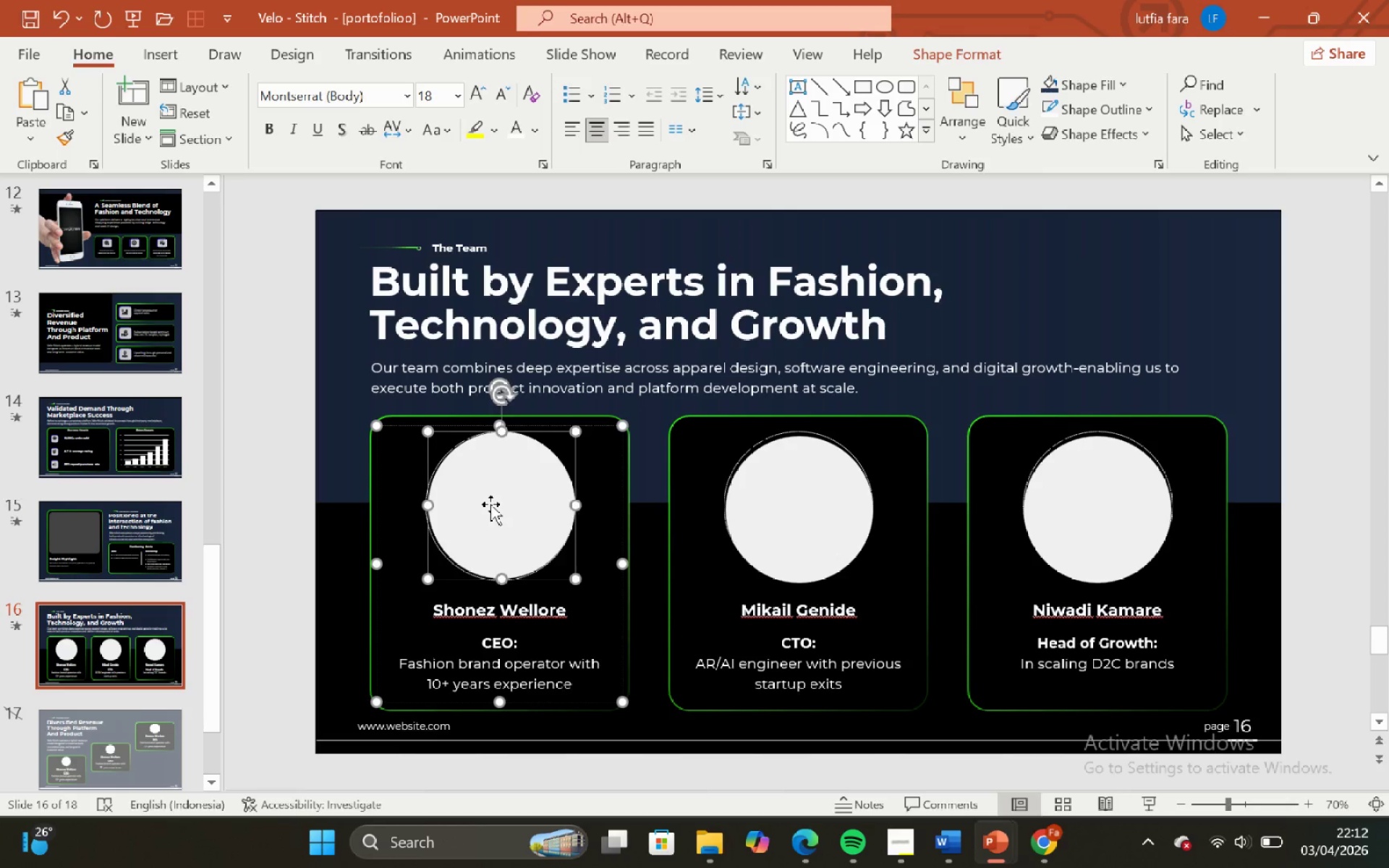 
key(ArrowLeft)
 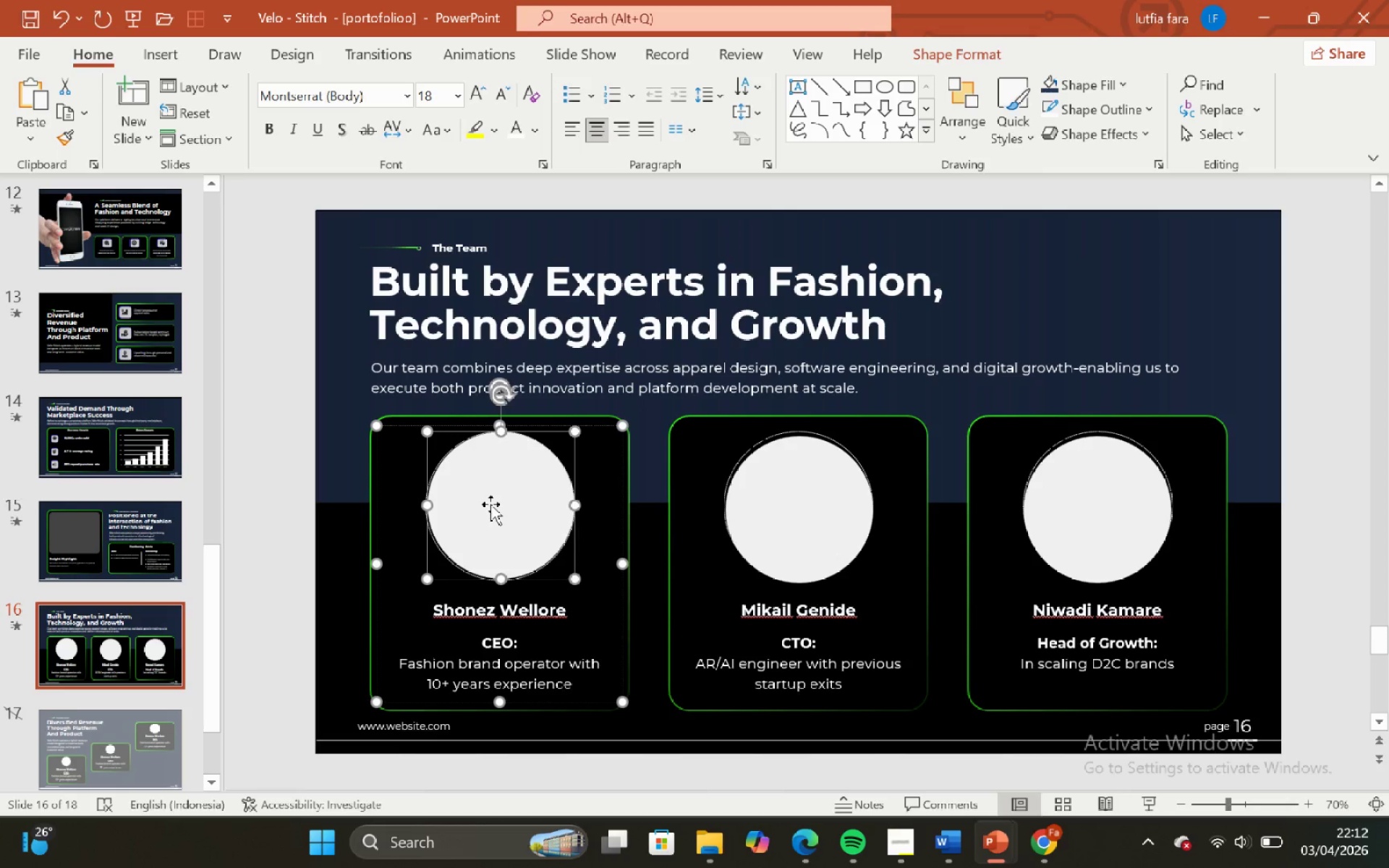 
key(ArrowLeft)
 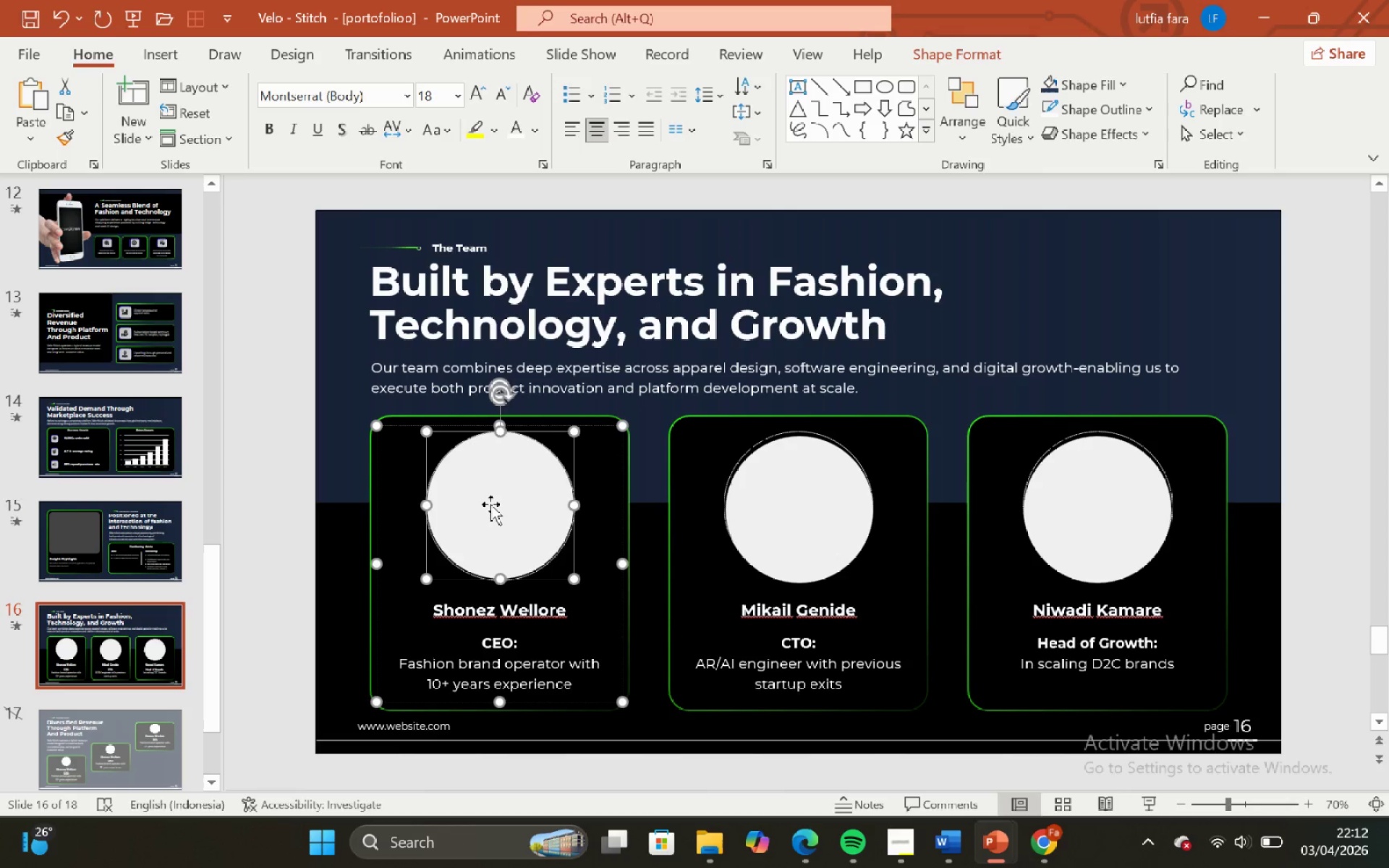 
key(ArrowLeft)
 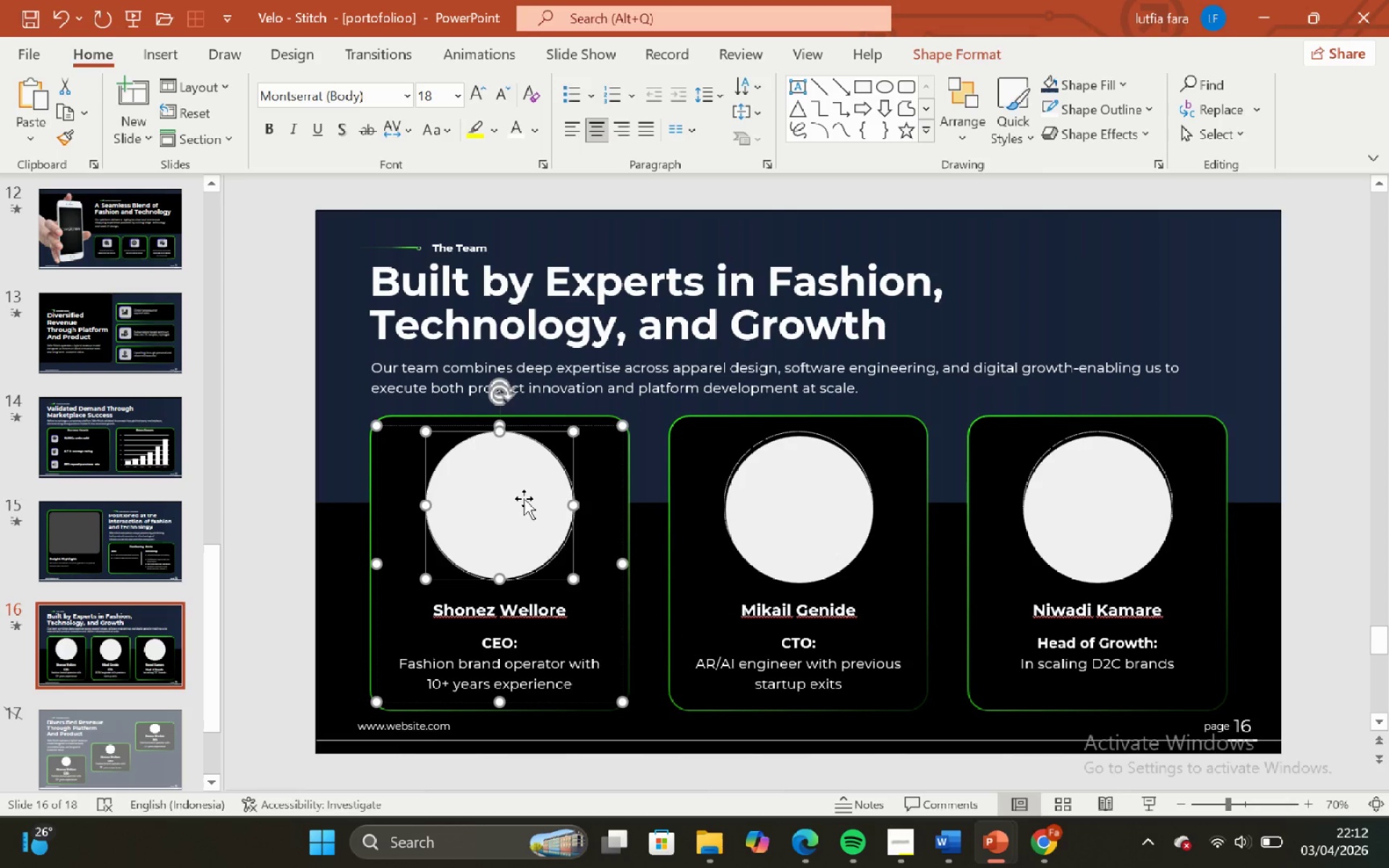 
key(ArrowDown)
 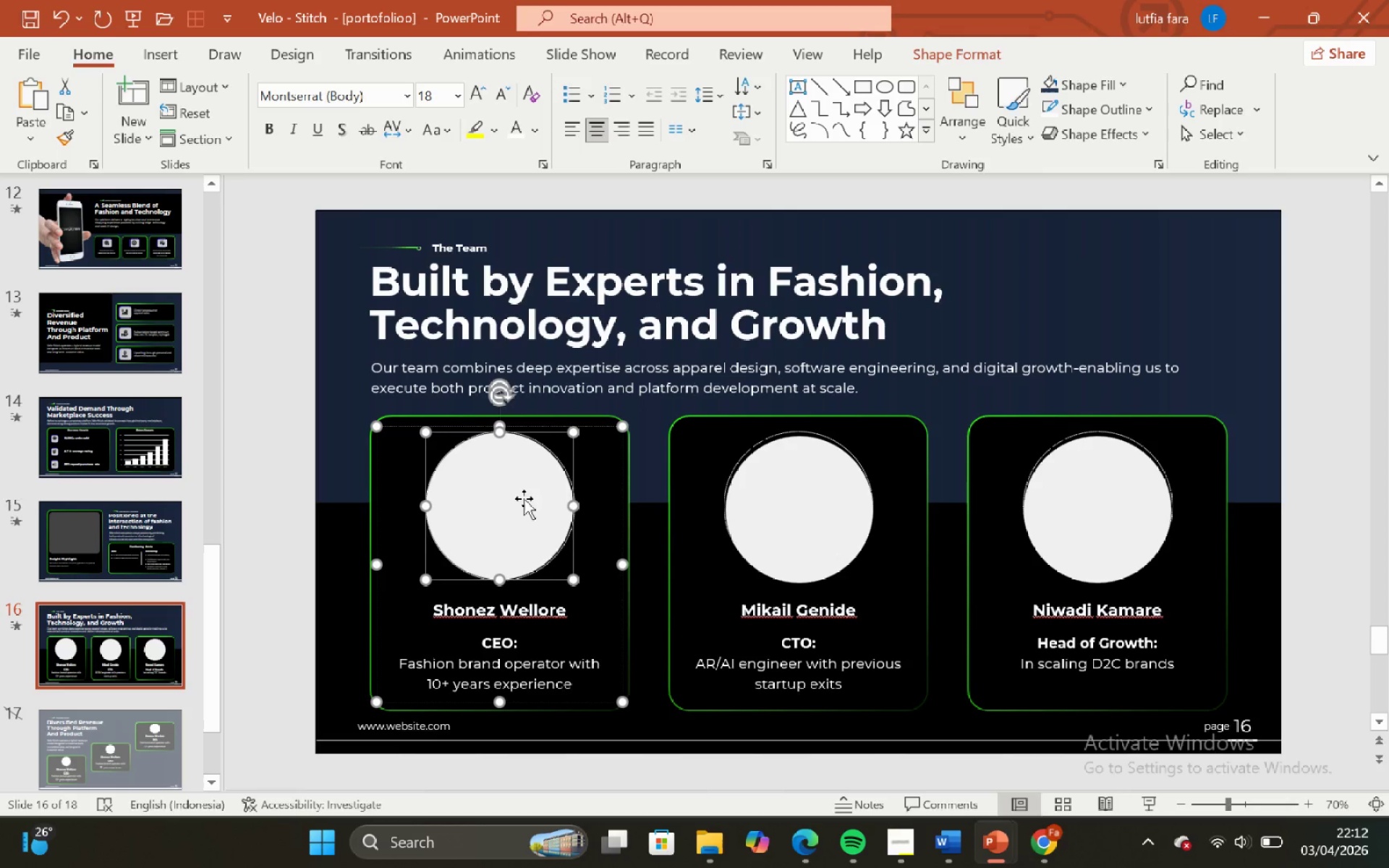 
key(ArrowRight)
 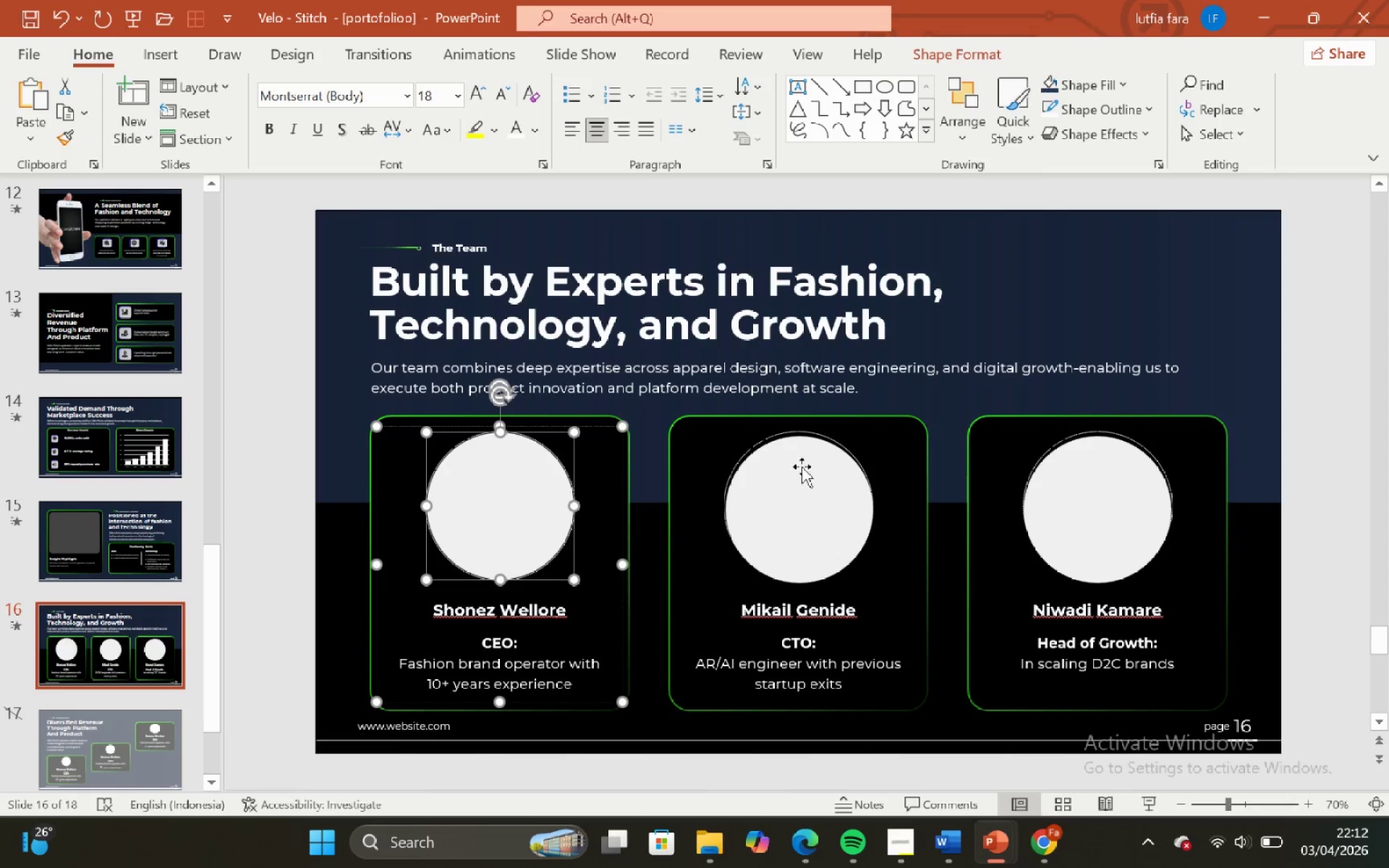 
left_click([802, 467])
 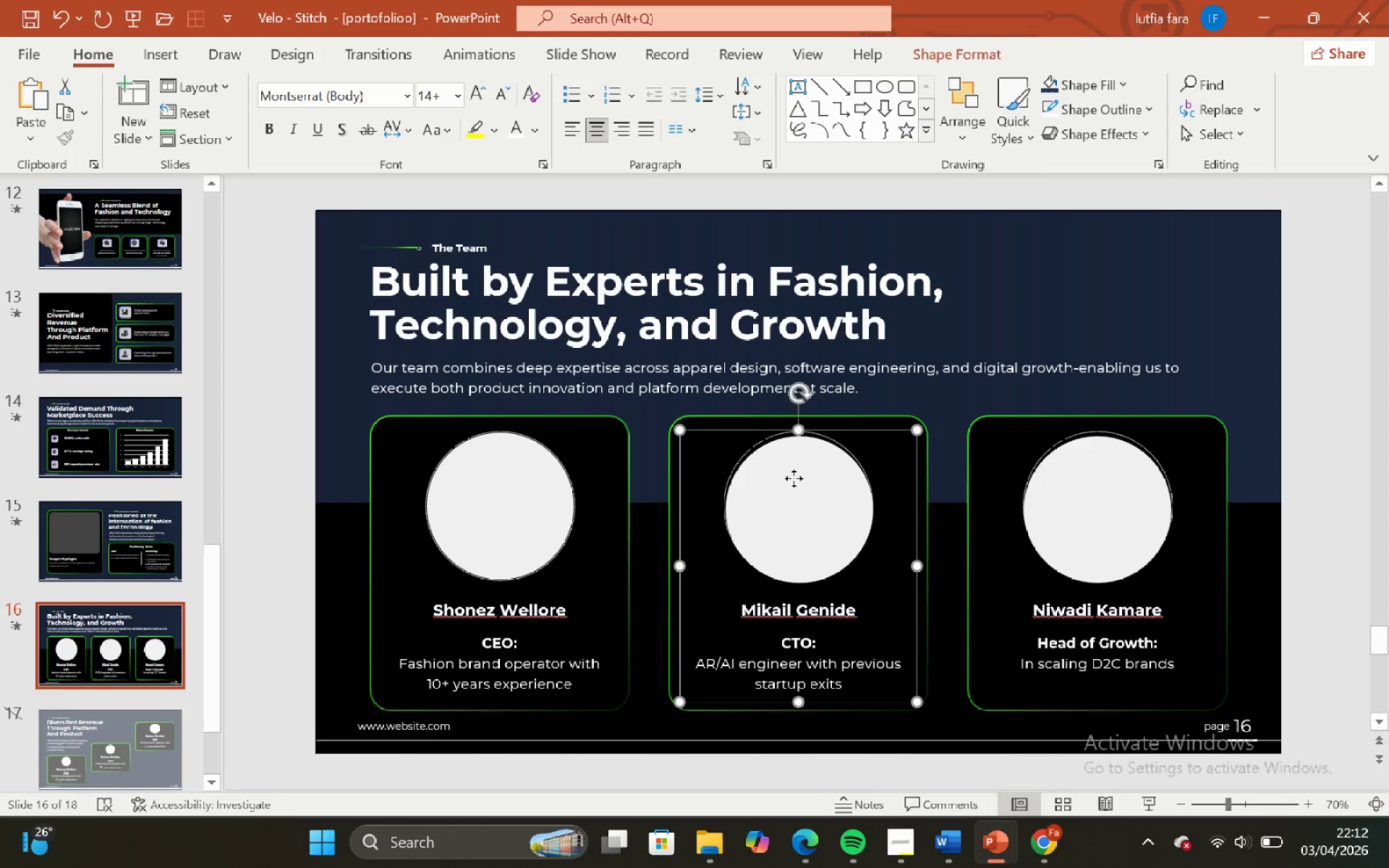 
key(ArrowUp)
 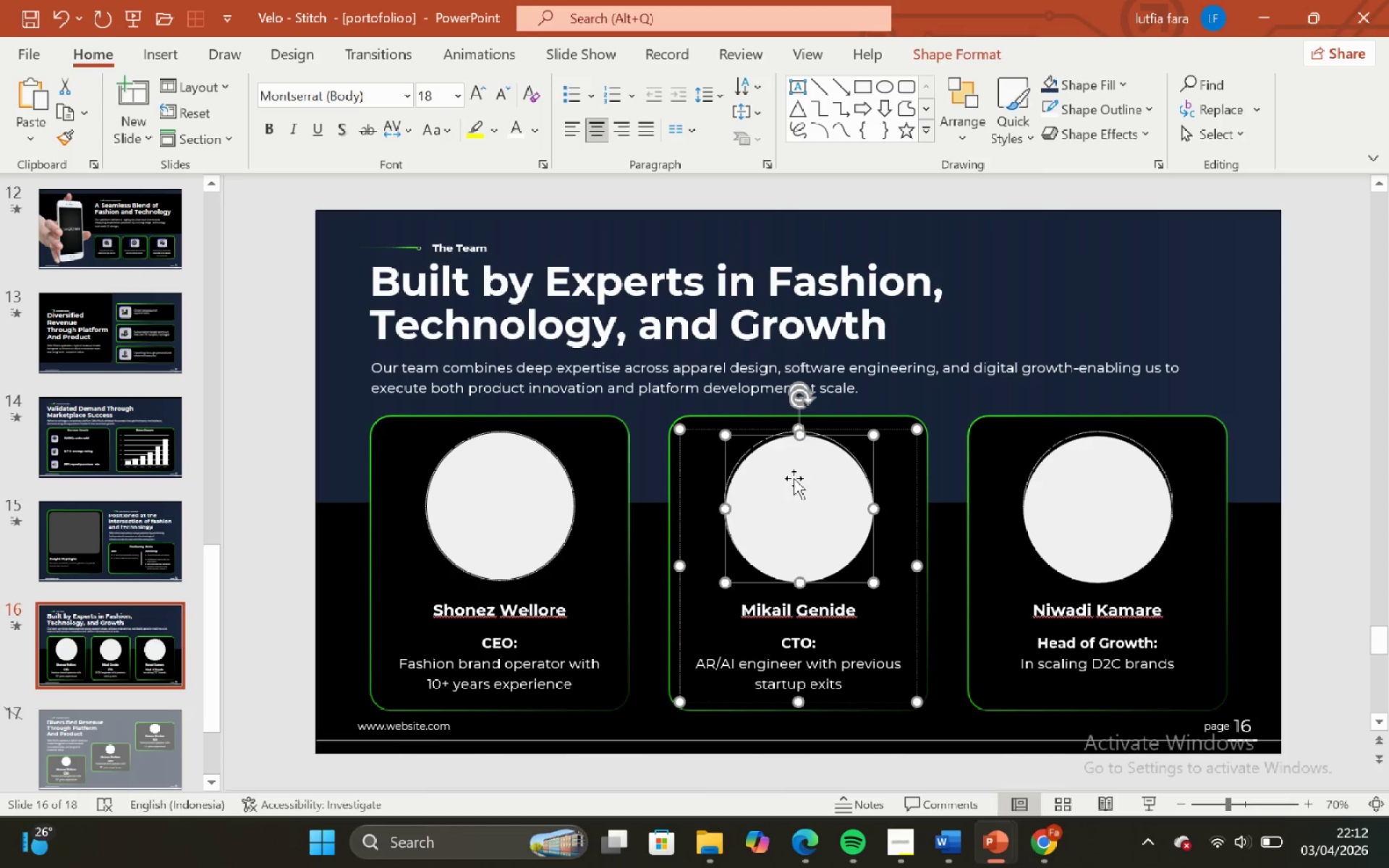 
key(ArrowUp)
 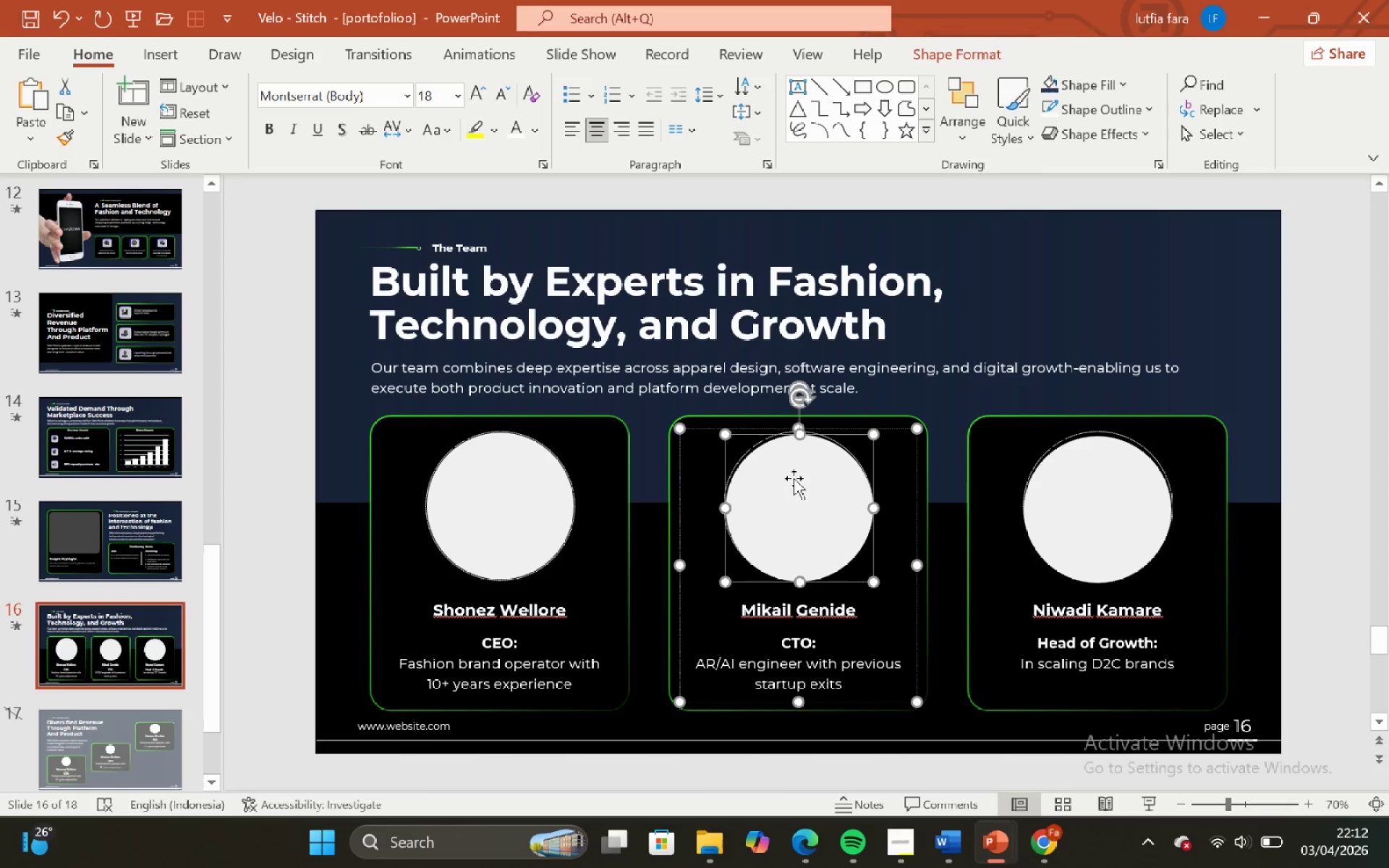 
key(ArrowUp)
 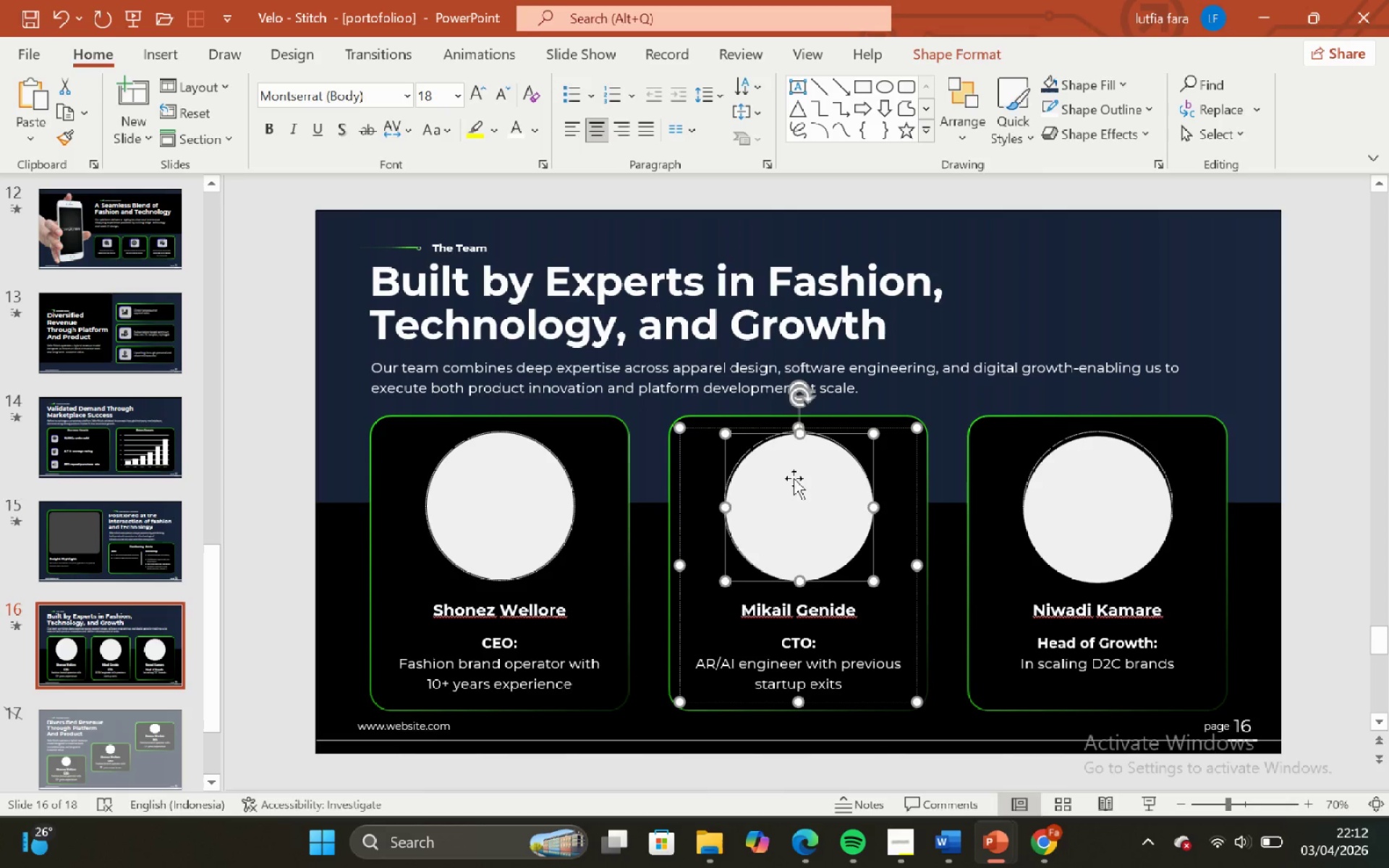 
key(ArrowUp)
 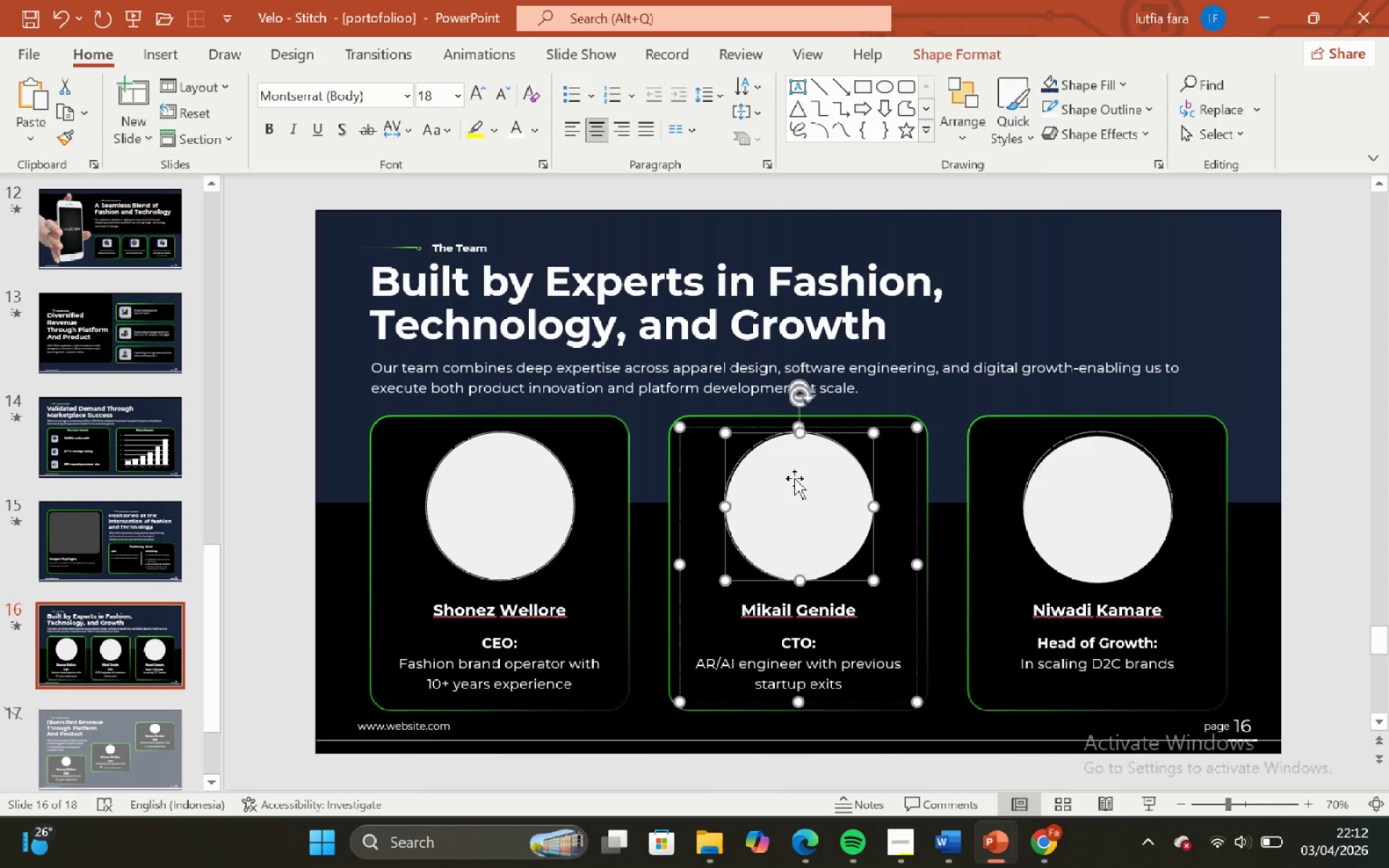 
key(ArrowUp)
 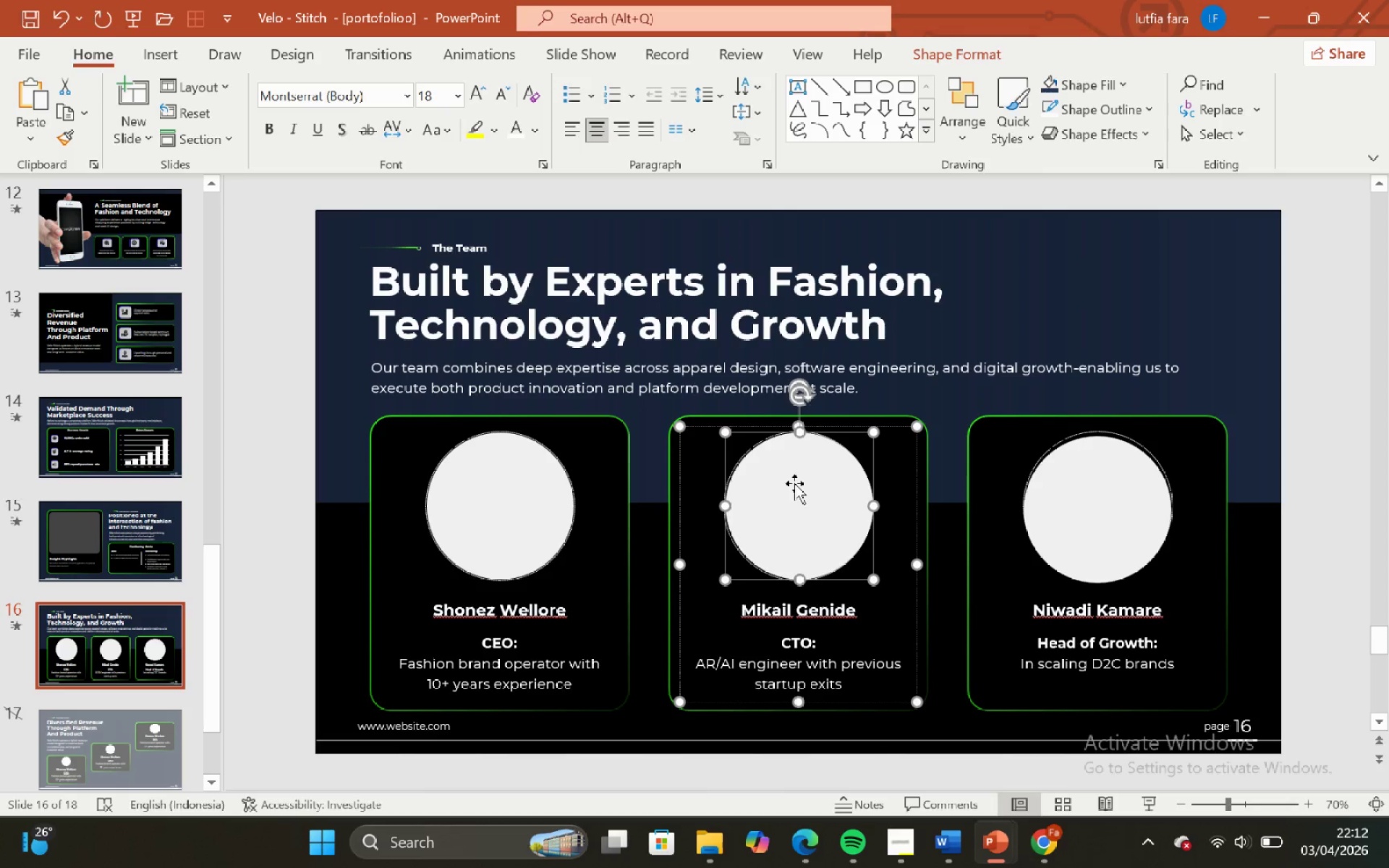 
key(ArrowUp)
 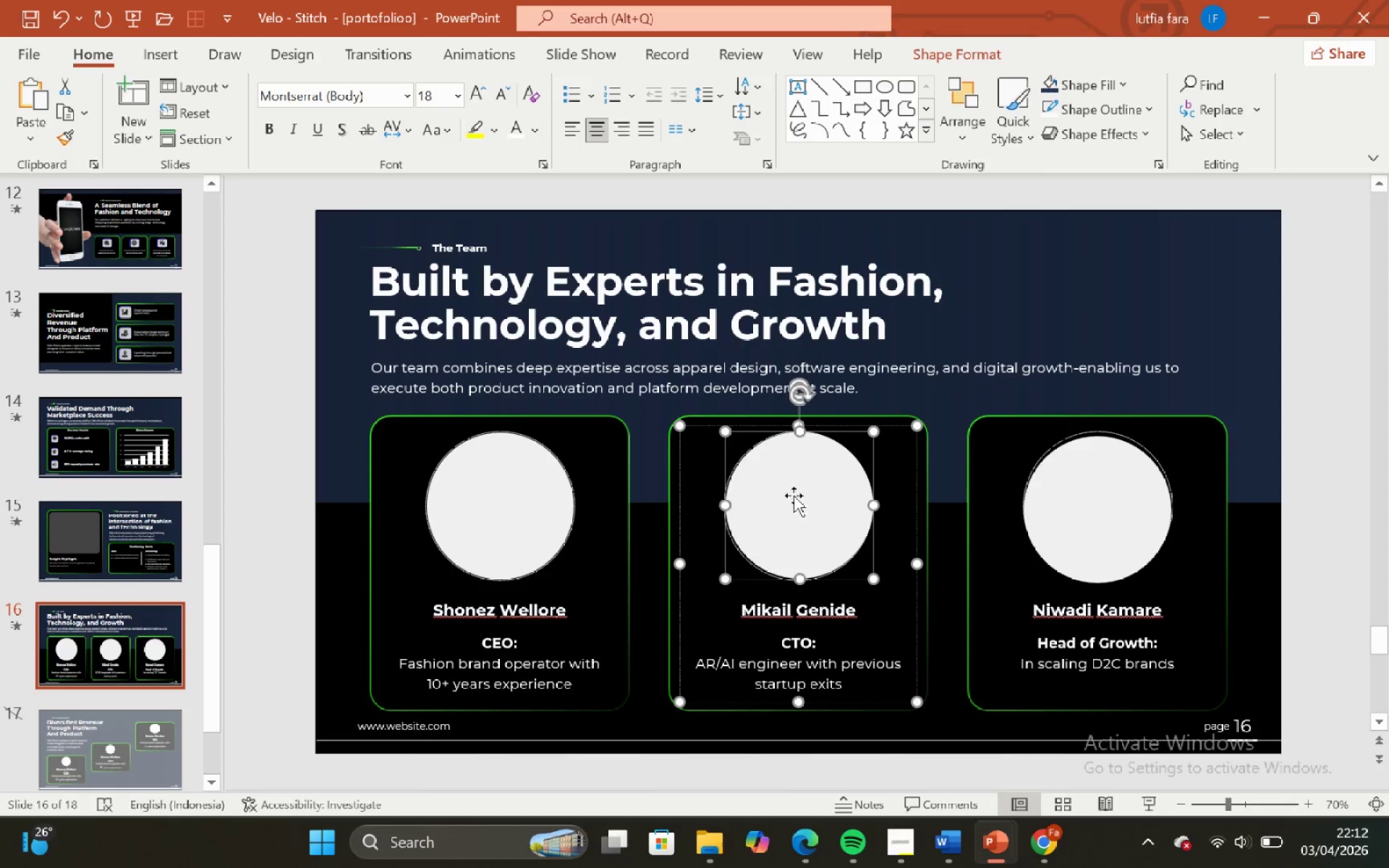 
key(ArrowLeft)
 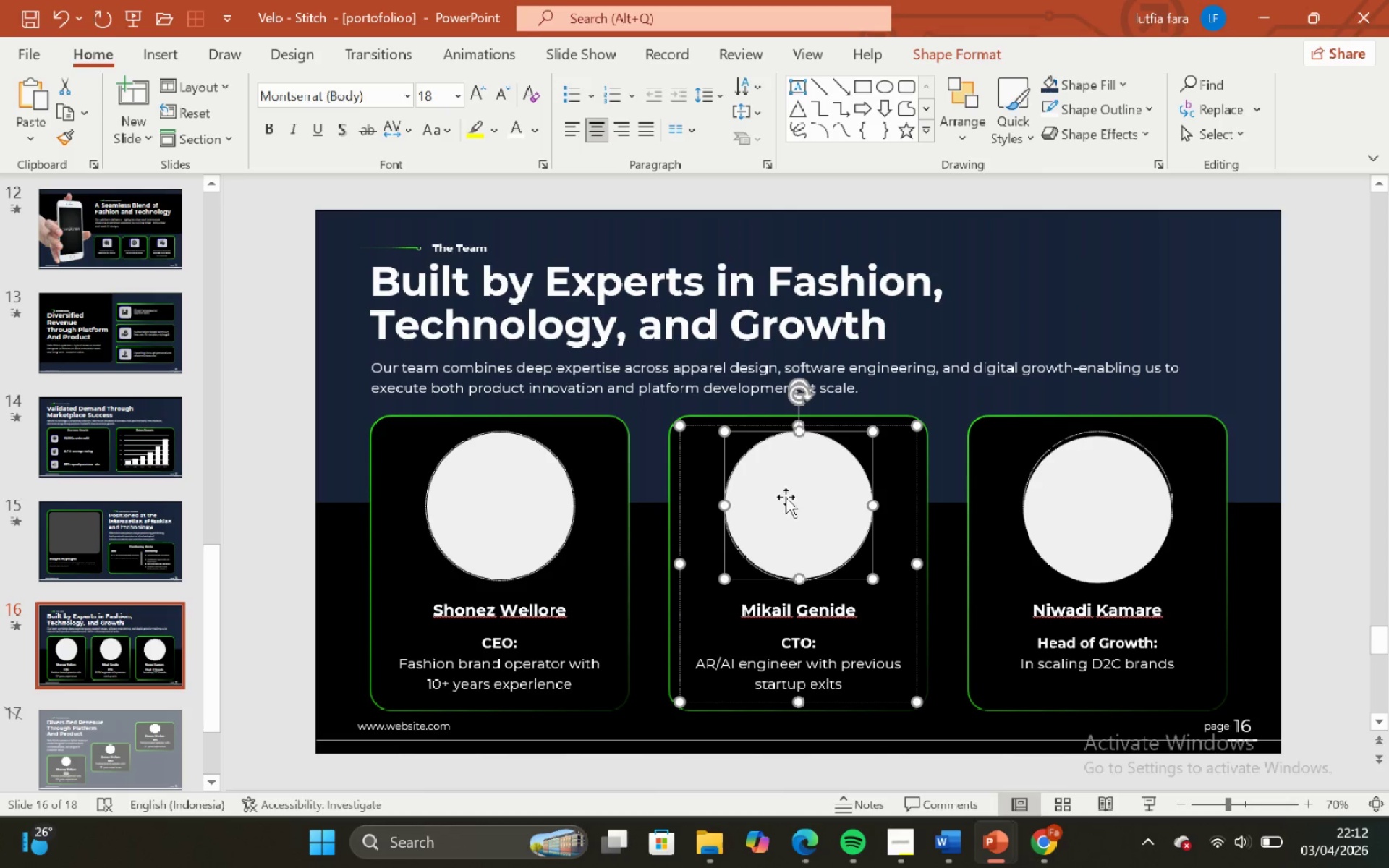 
key(ArrowLeft)
 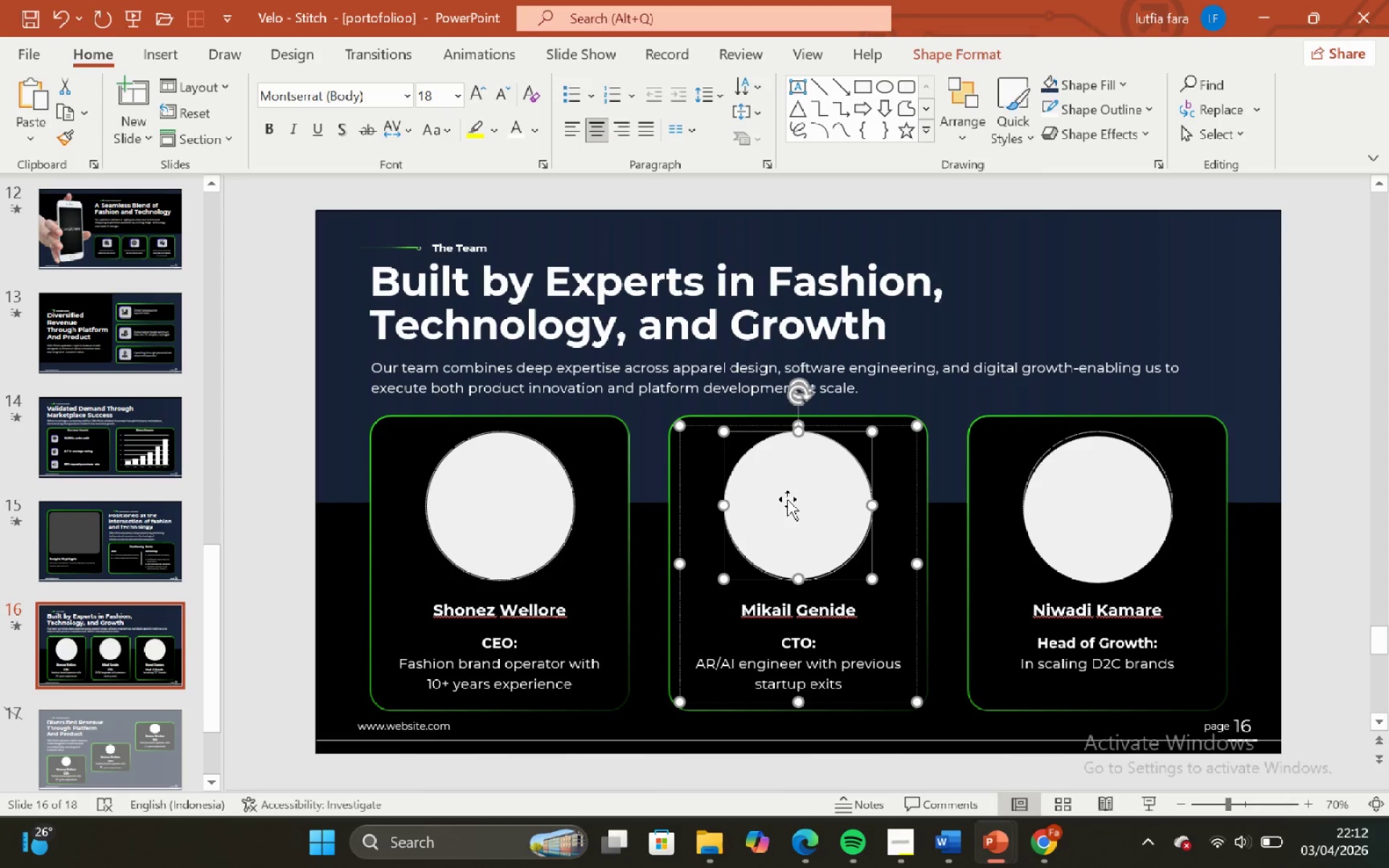 
key(ArrowDown)
 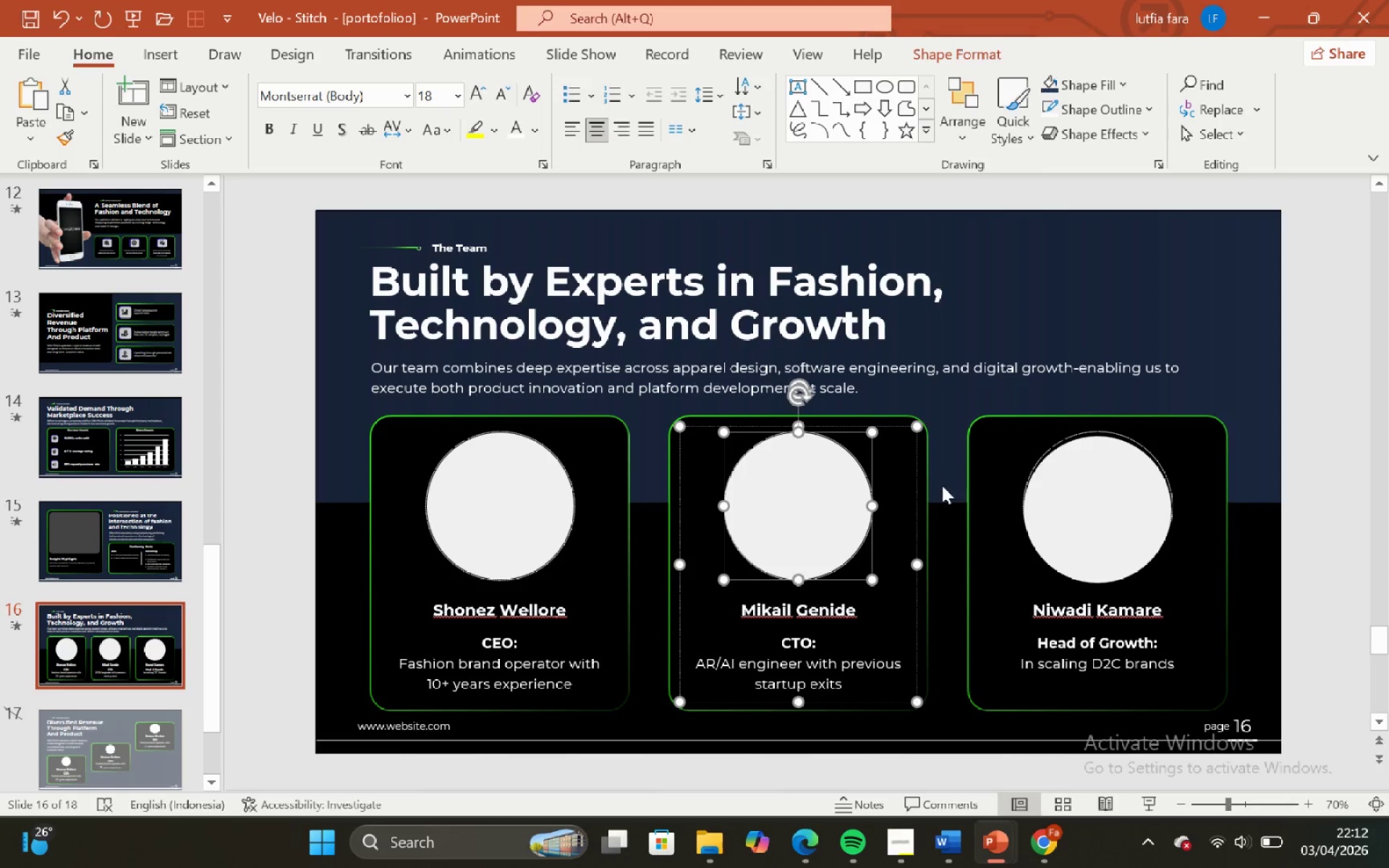 
key(ArrowRight)
 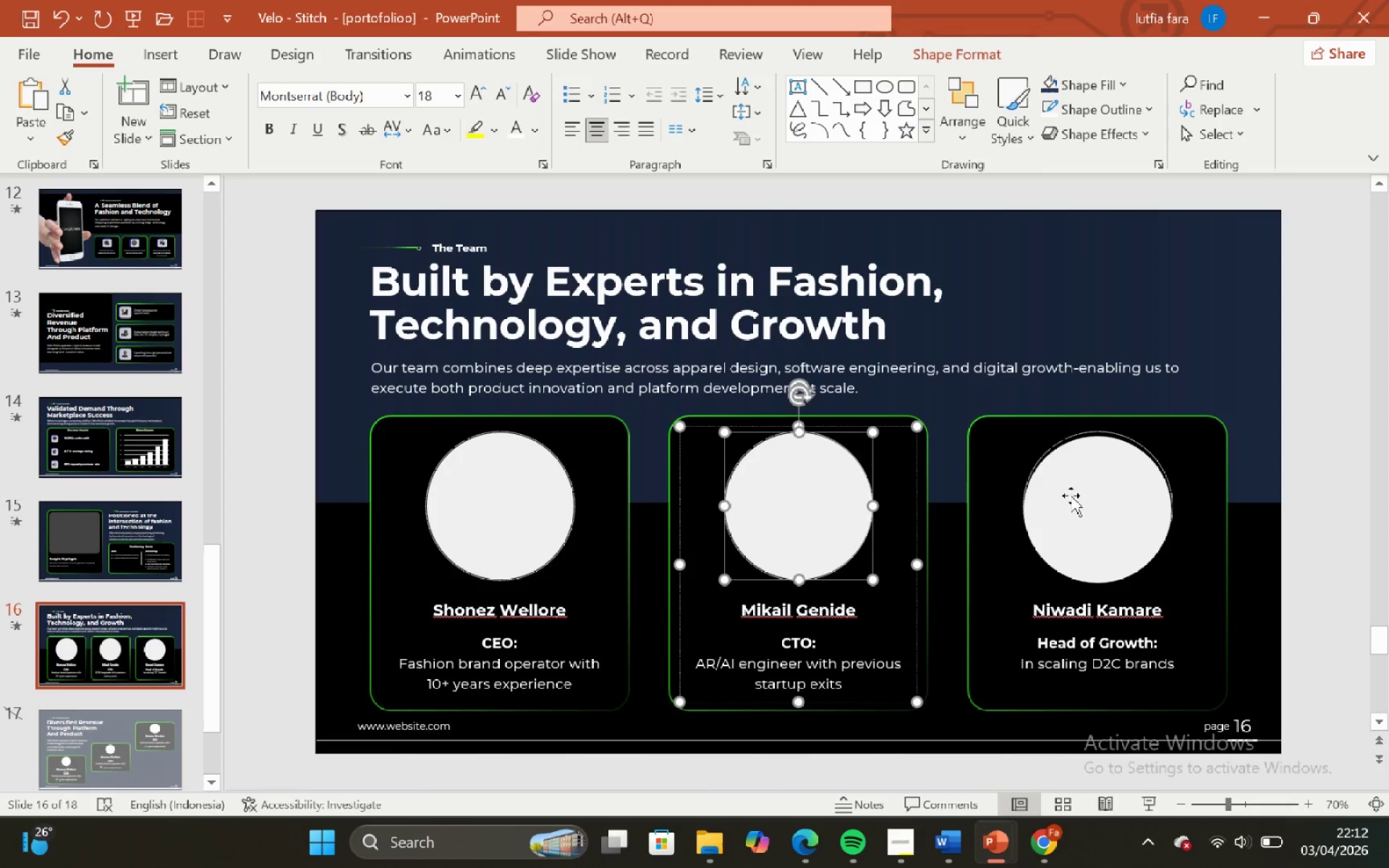 
left_click_drag(start_coordinate=[1063, 509], to_coordinate=[1060, 524])
 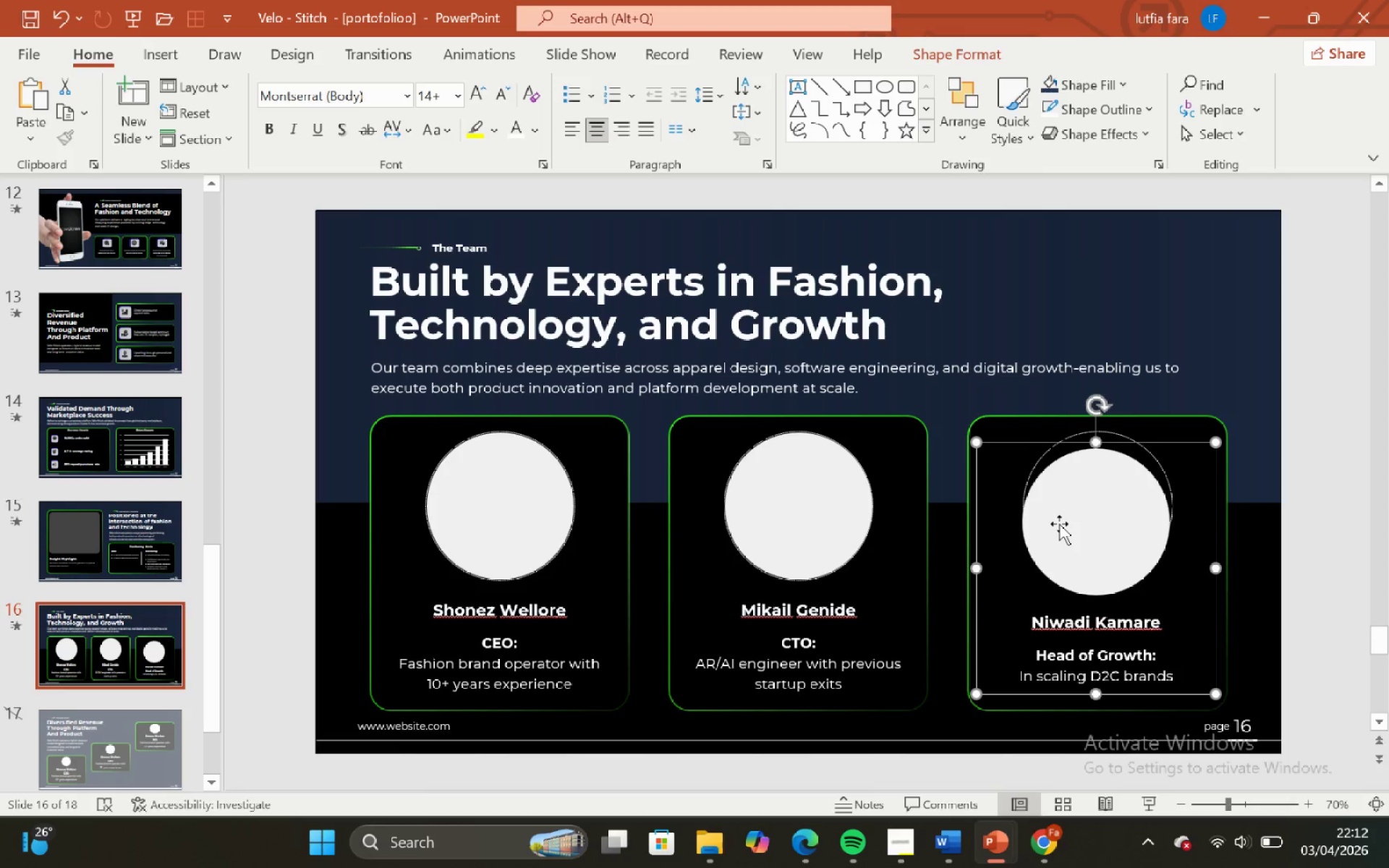 
key(Control+Z)
 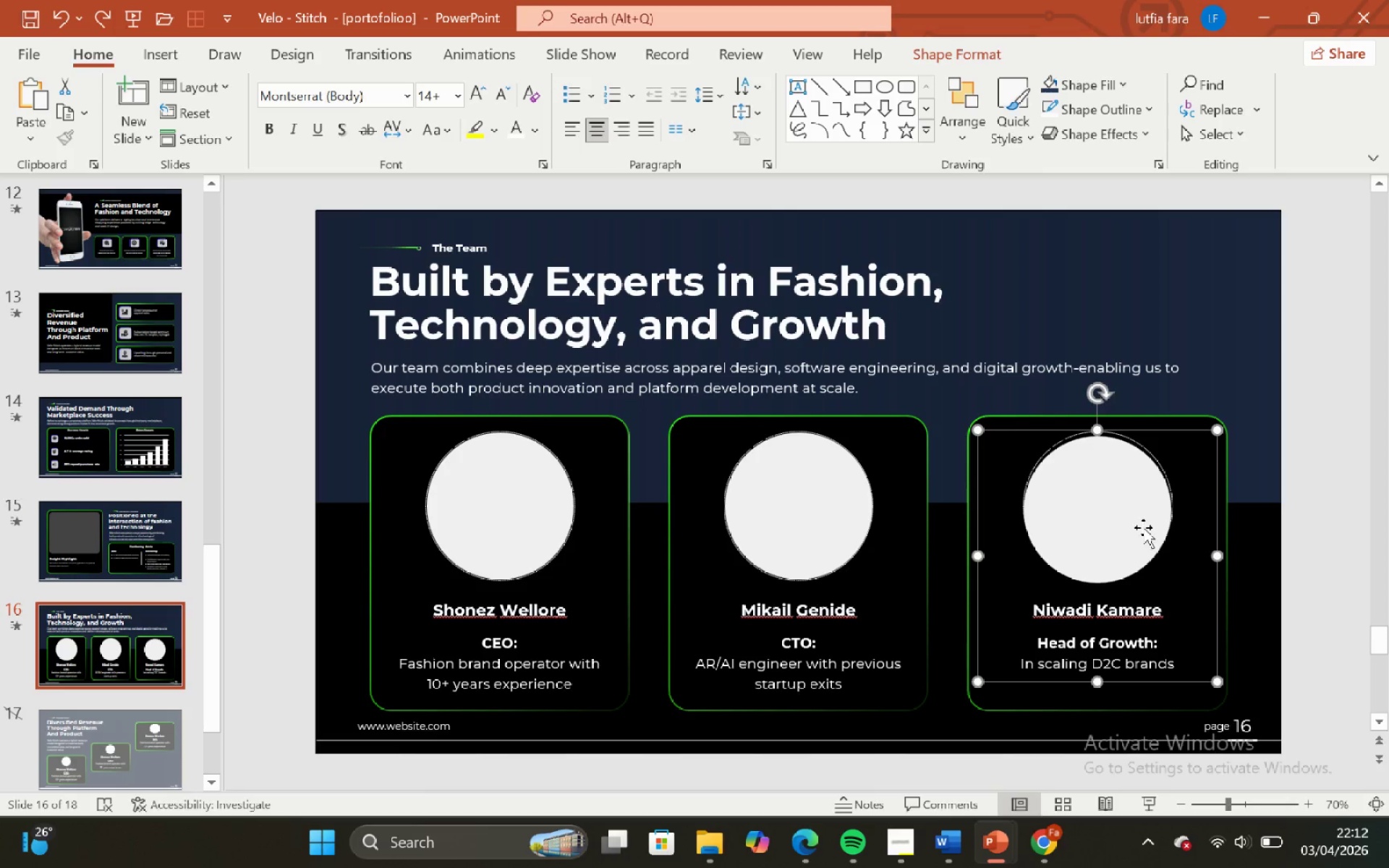 
left_click([1091, 527])
 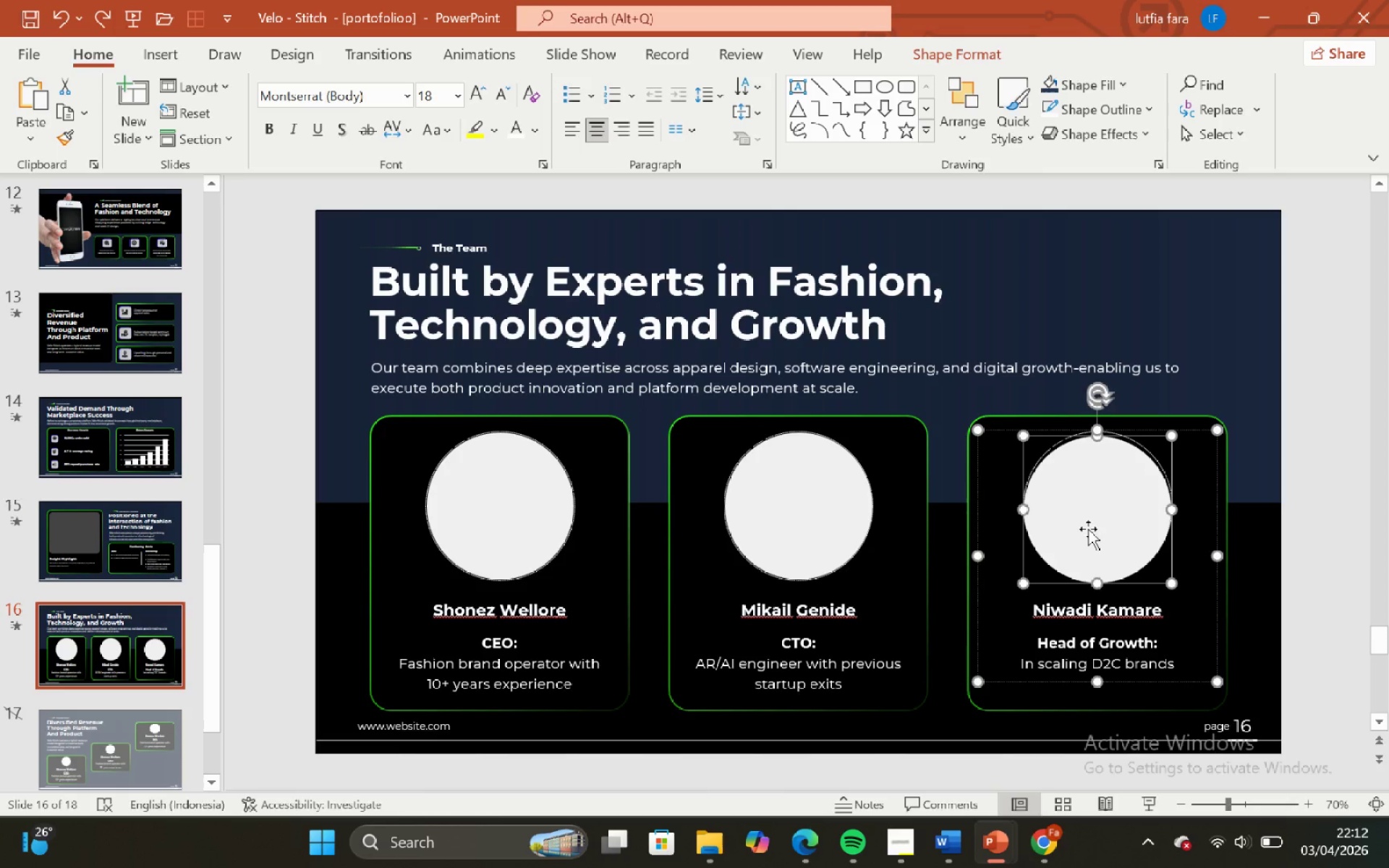 
key(ArrowUp)
 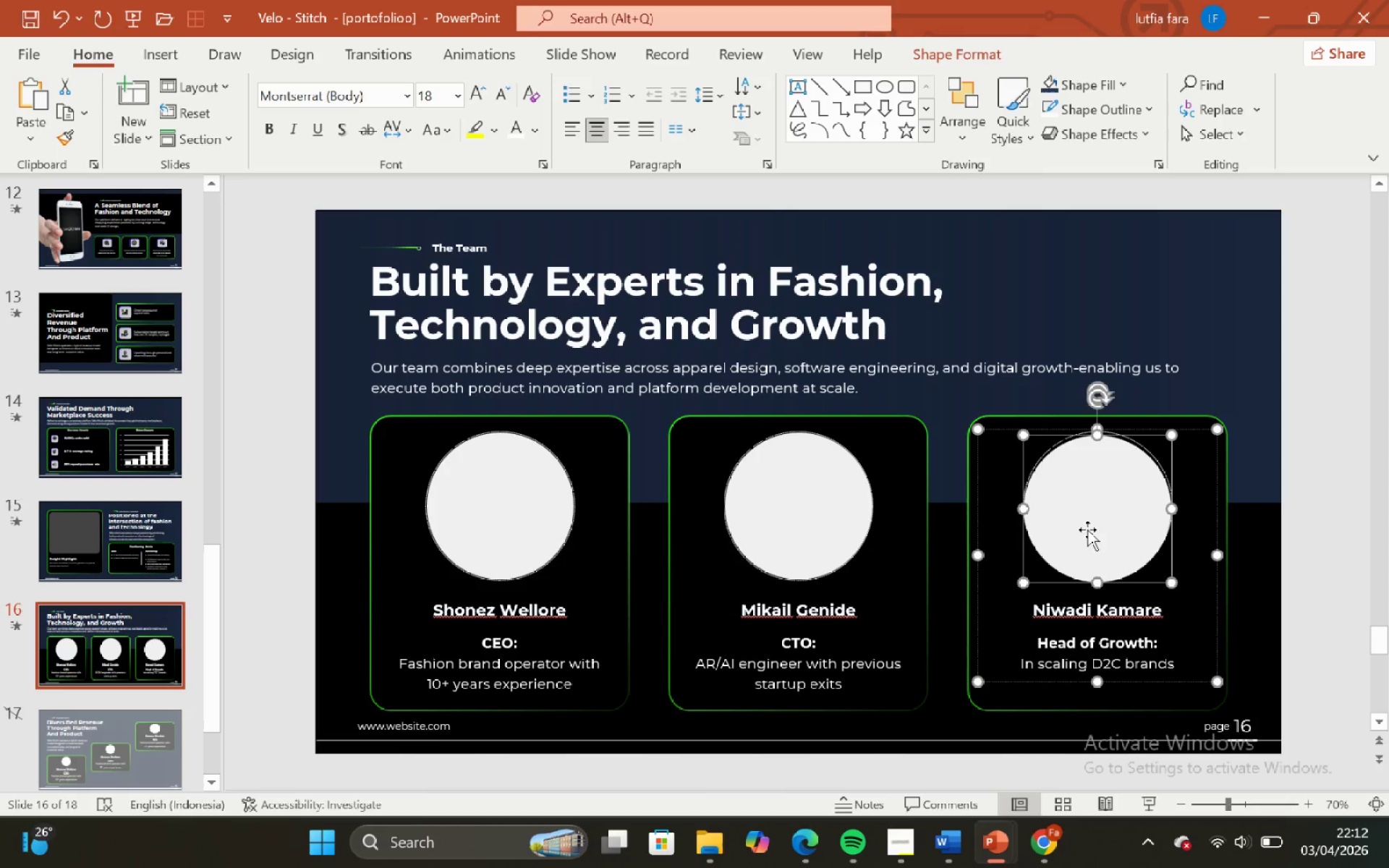 
key(ArrowUp)
 